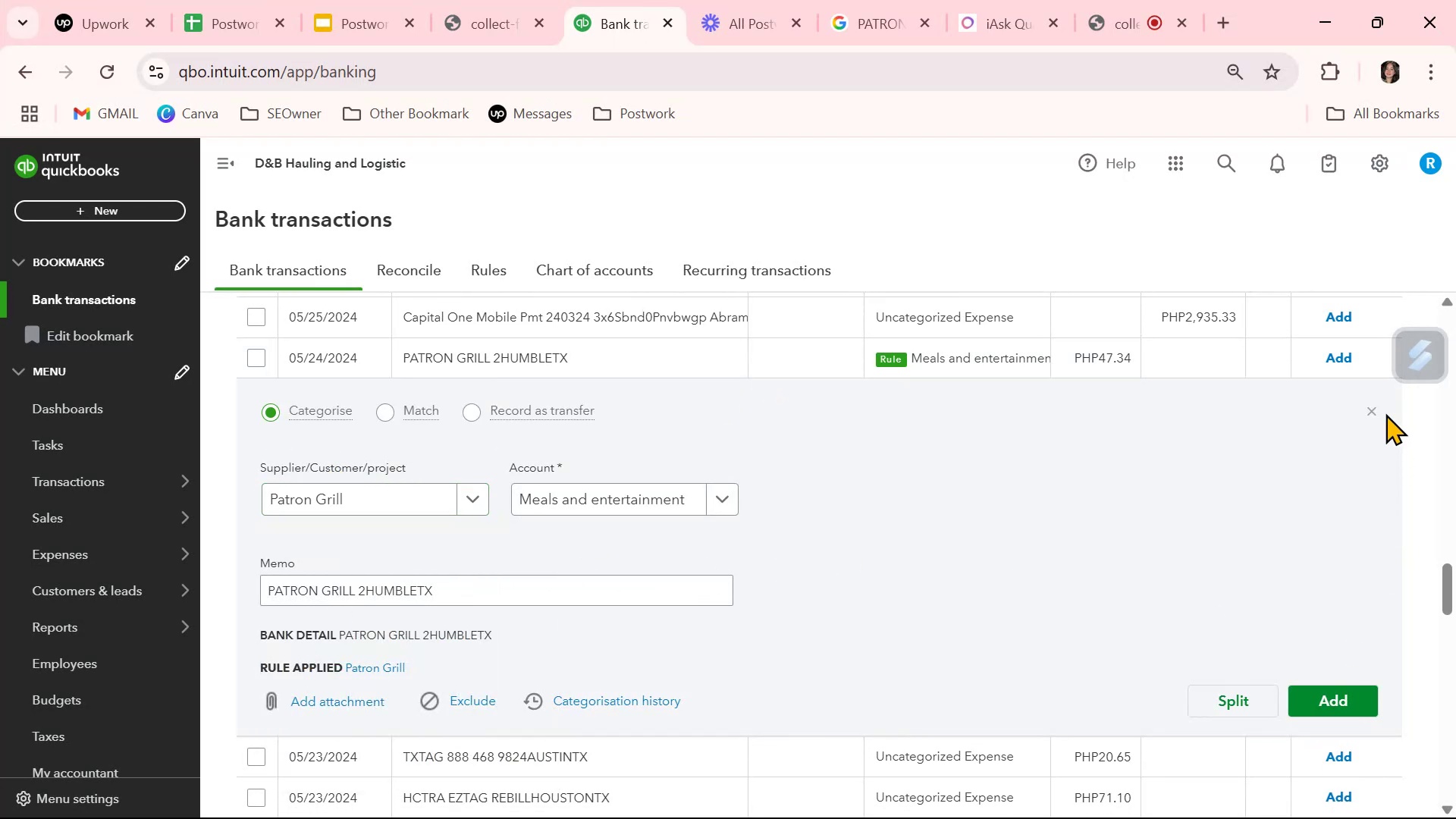 
left_click([1372, 414])
 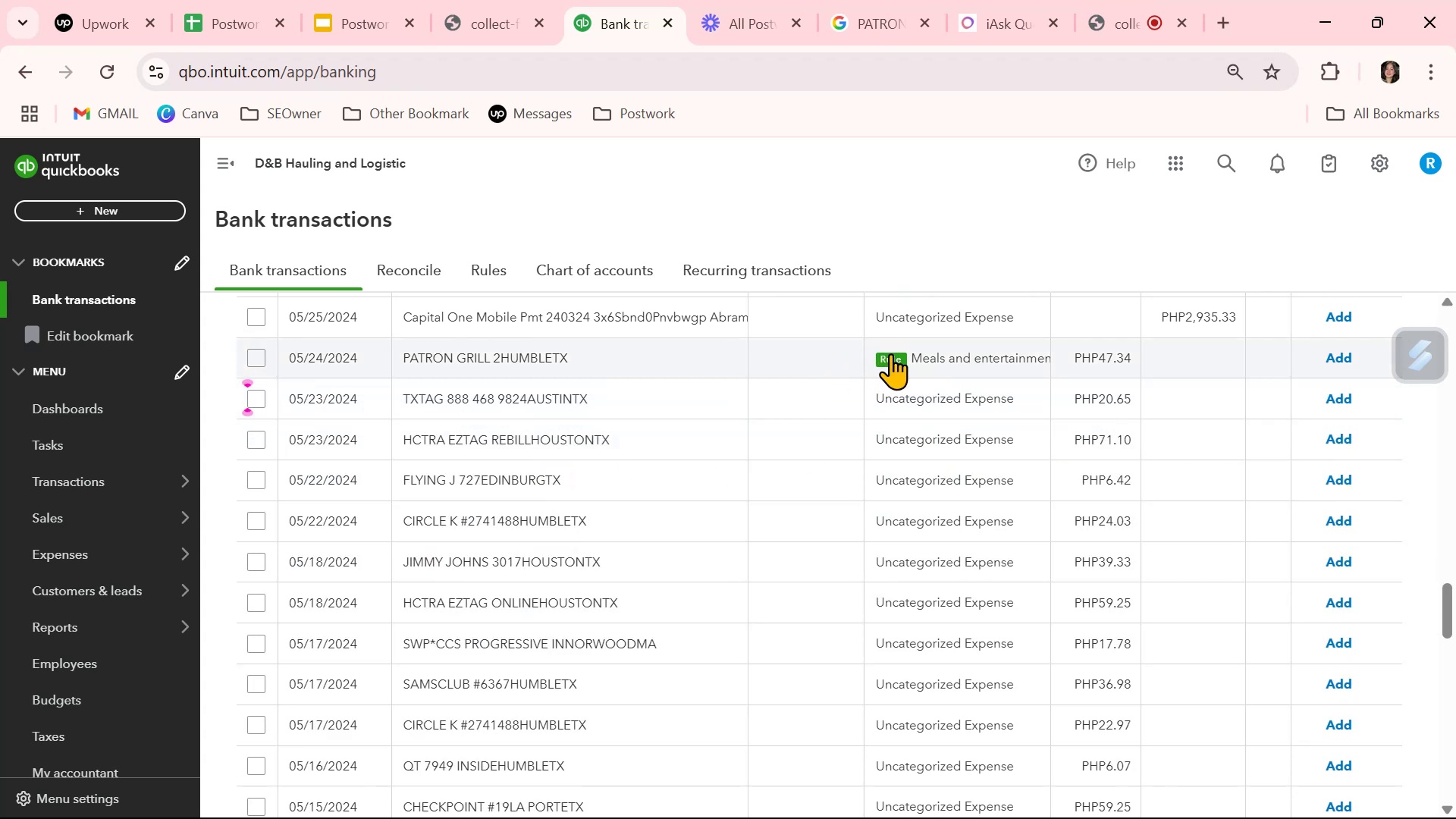 
left_click([888, 359])
 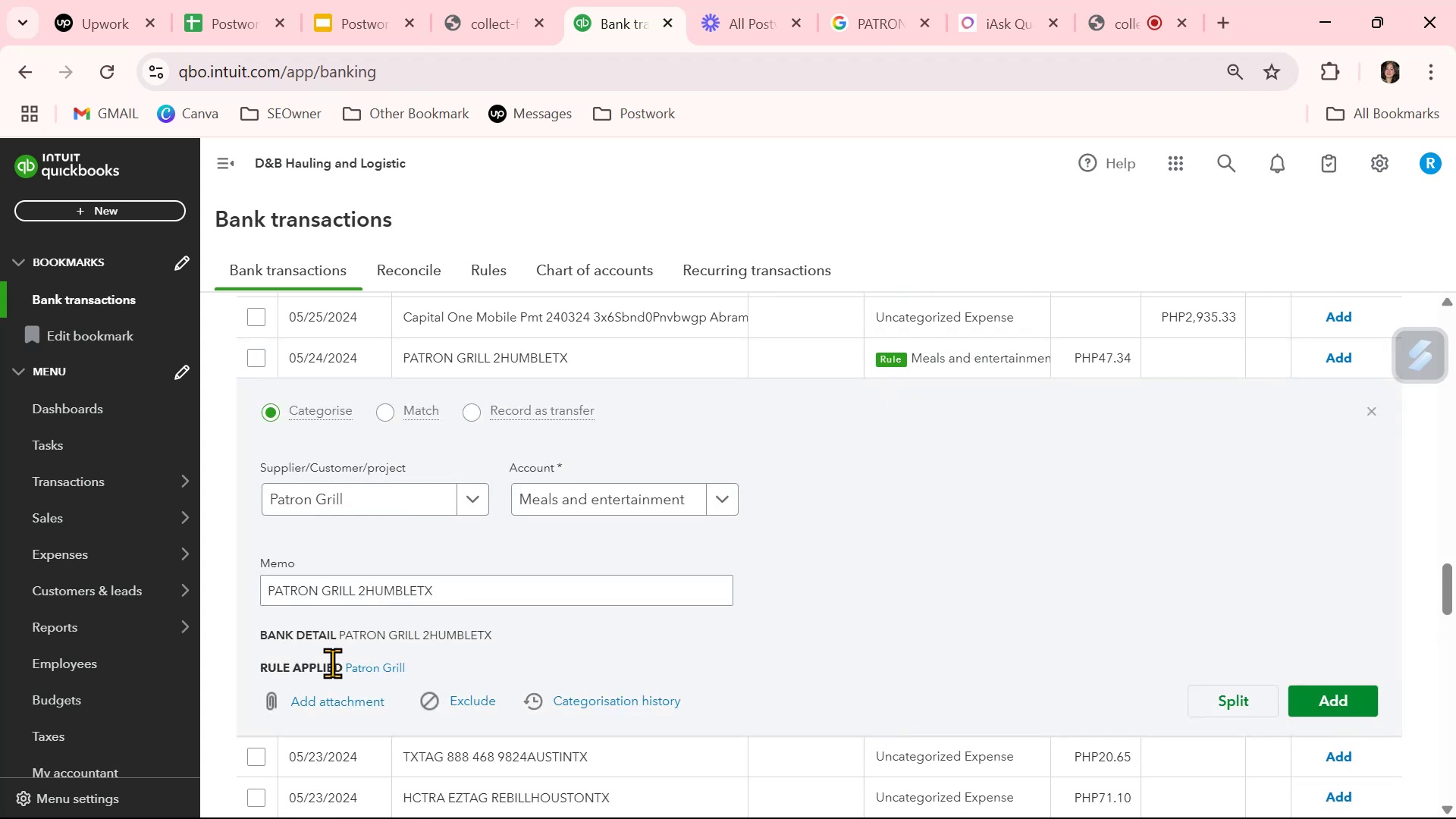 
left_click([362, 668])
 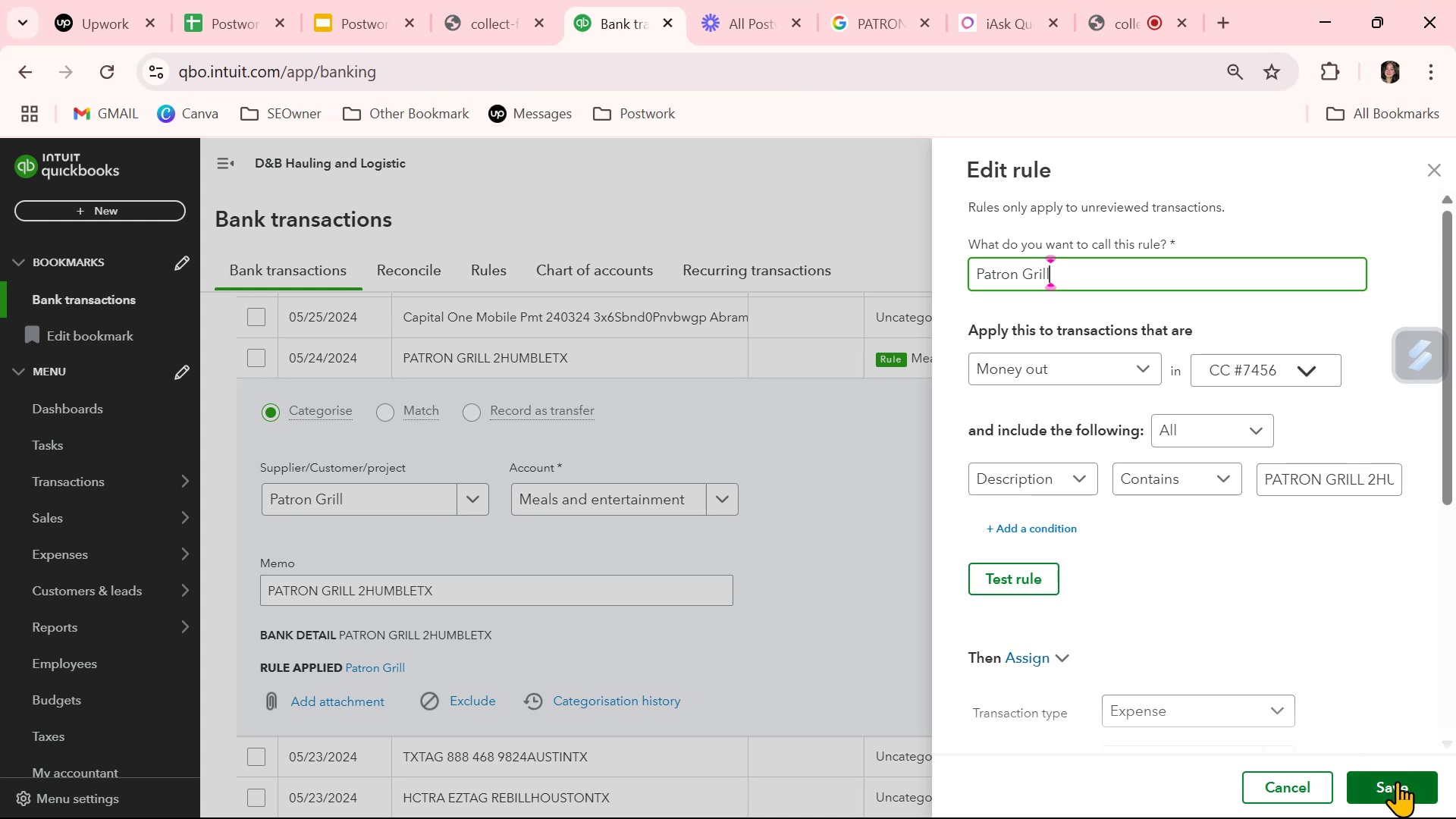 
wait(6.62)
 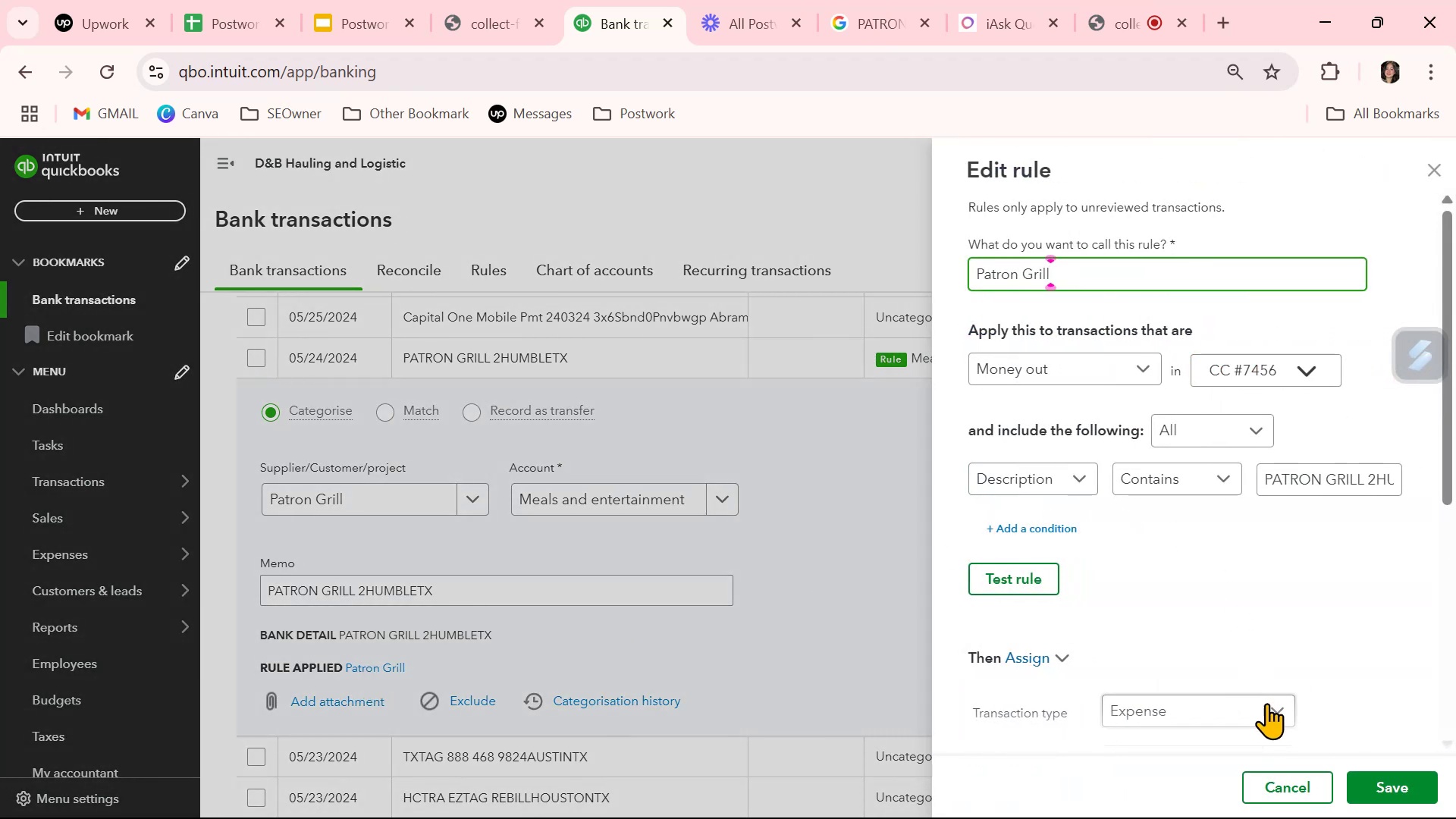 
left_click([1399, 777])
 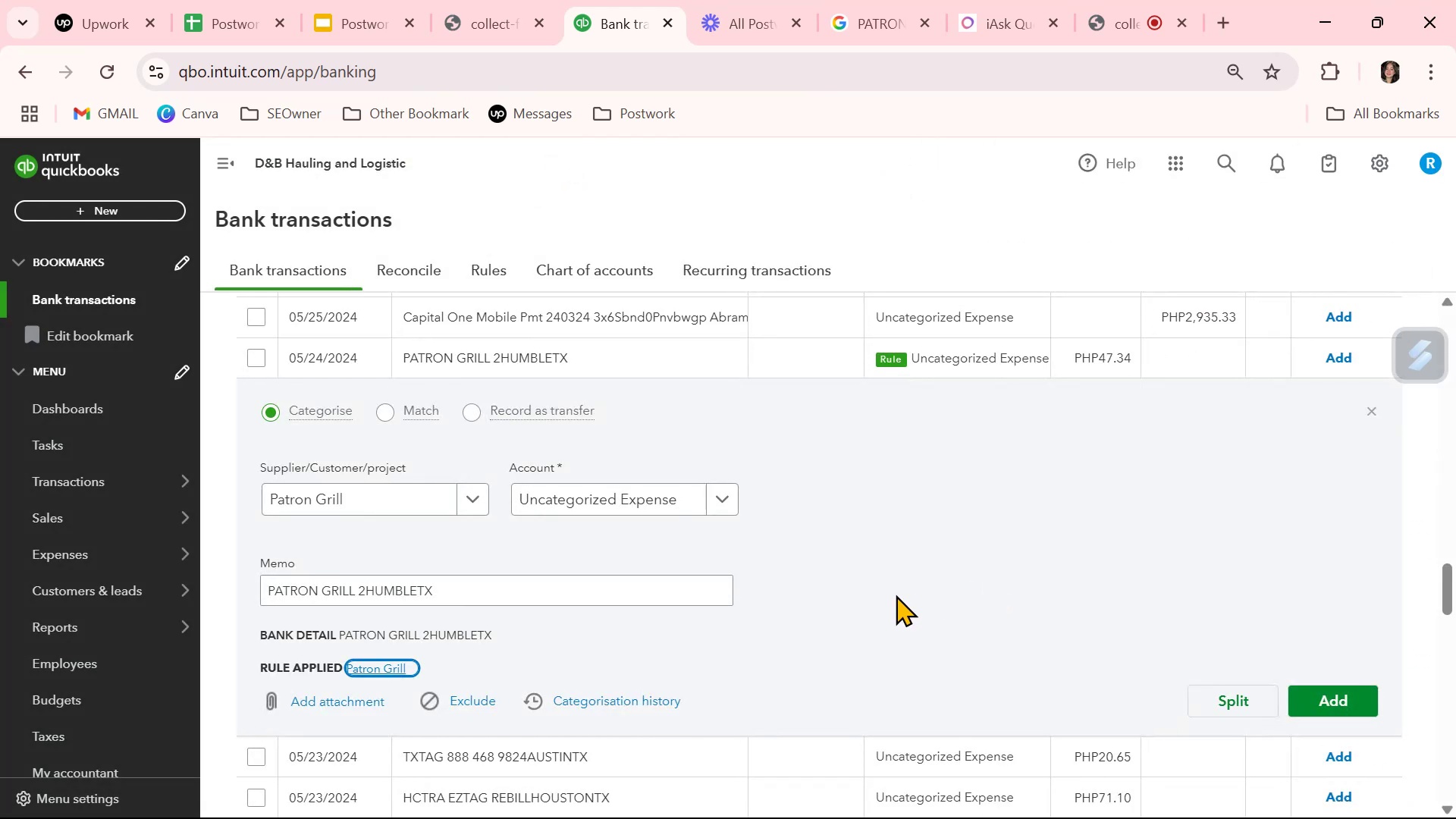 
scroll: coordinate [896, 595], scroll_direction: up, amount: 1.0
 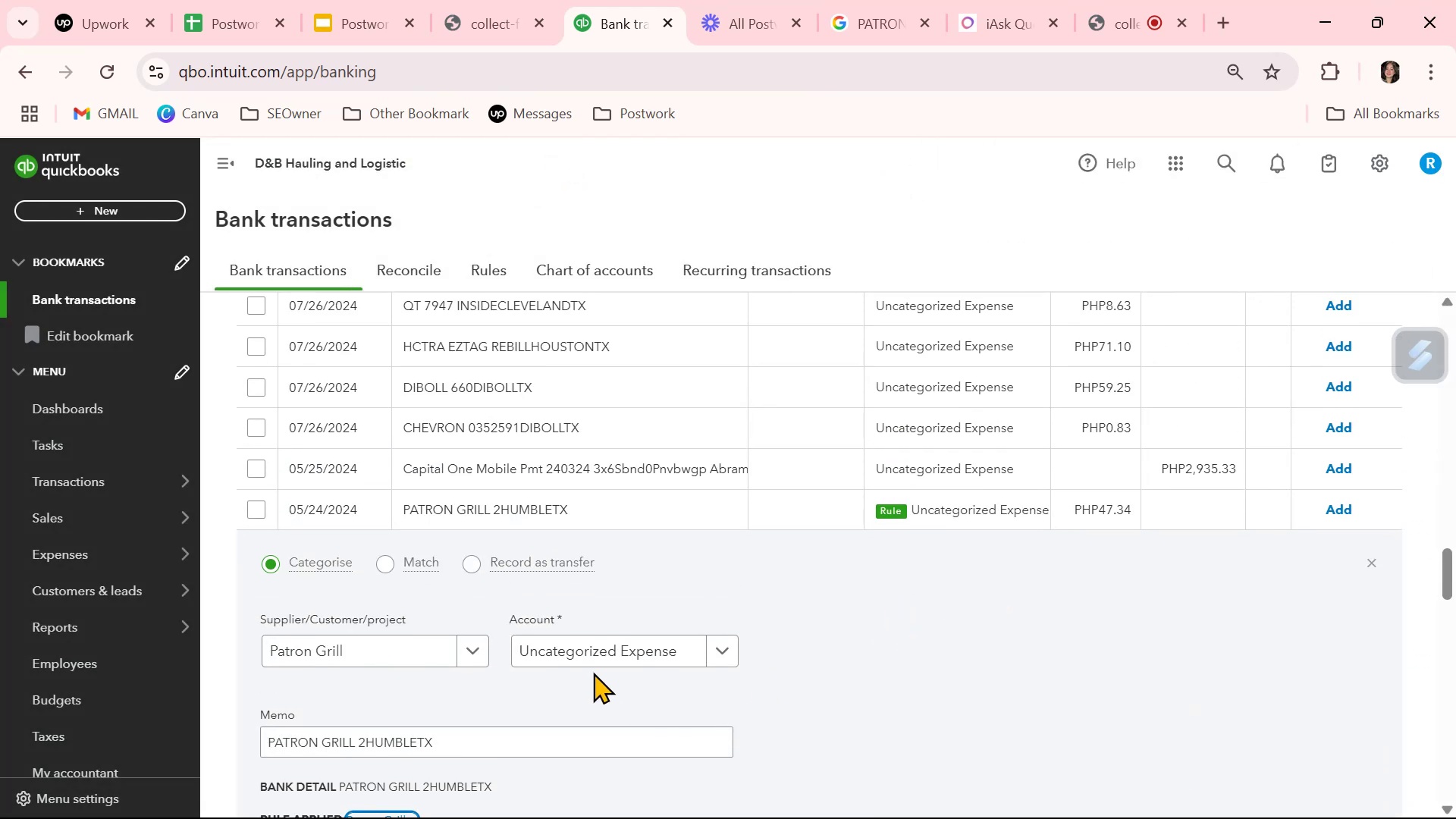 
scroll: coordinate [524, 679], scroll_direction: down, amount: 1.0
 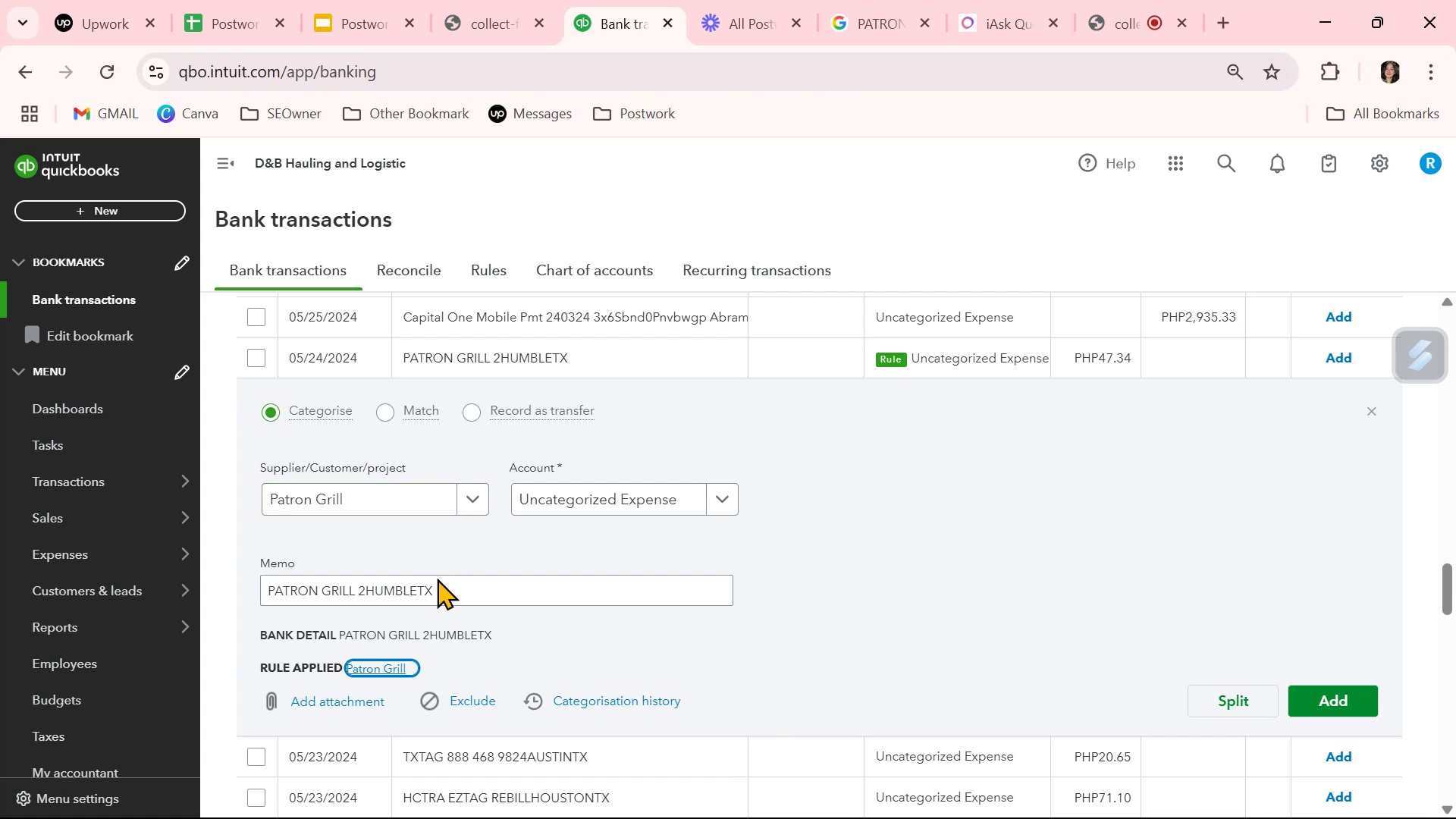 
wait(6.38)
 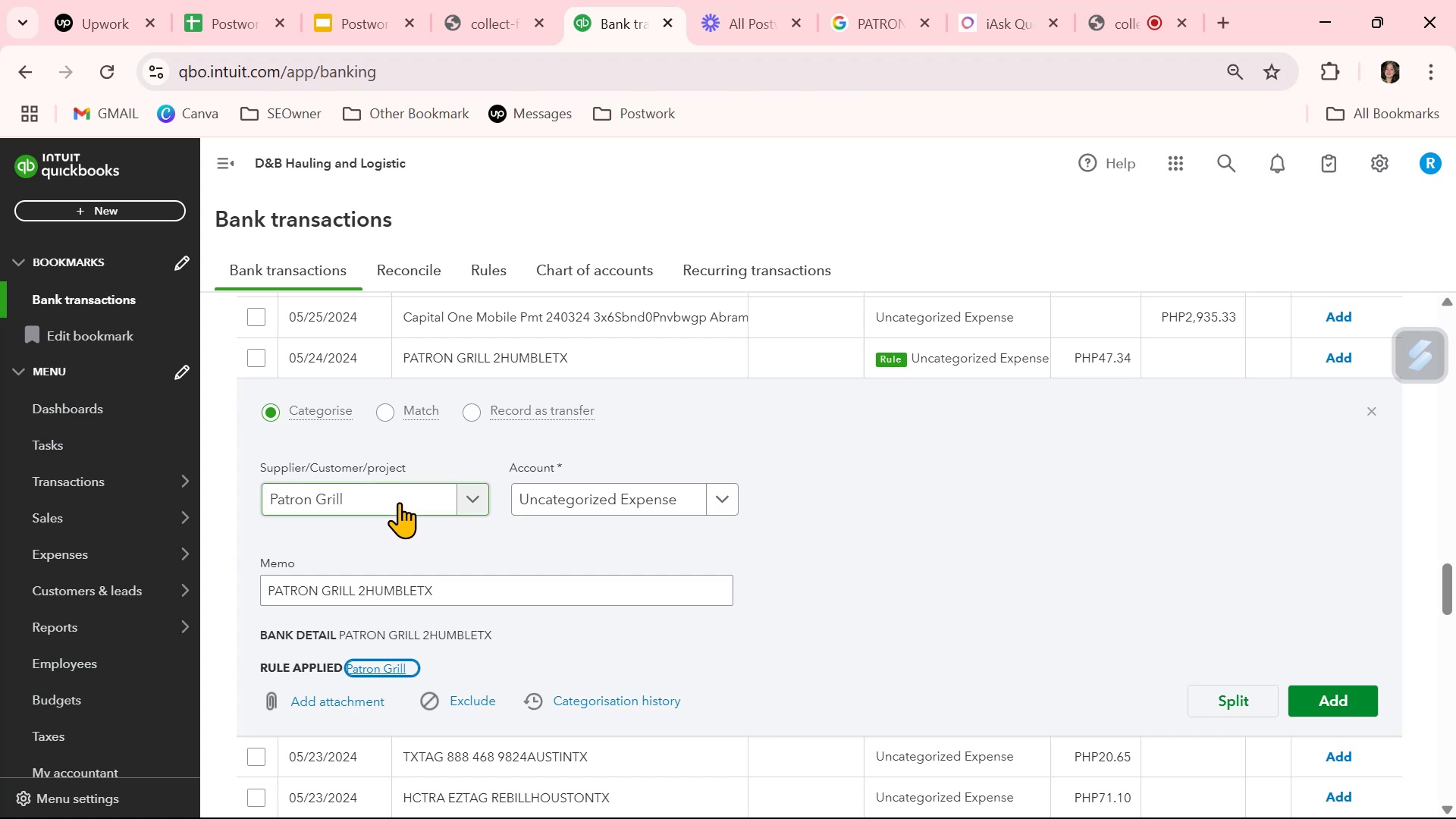 
mouse_move([443, 701])
 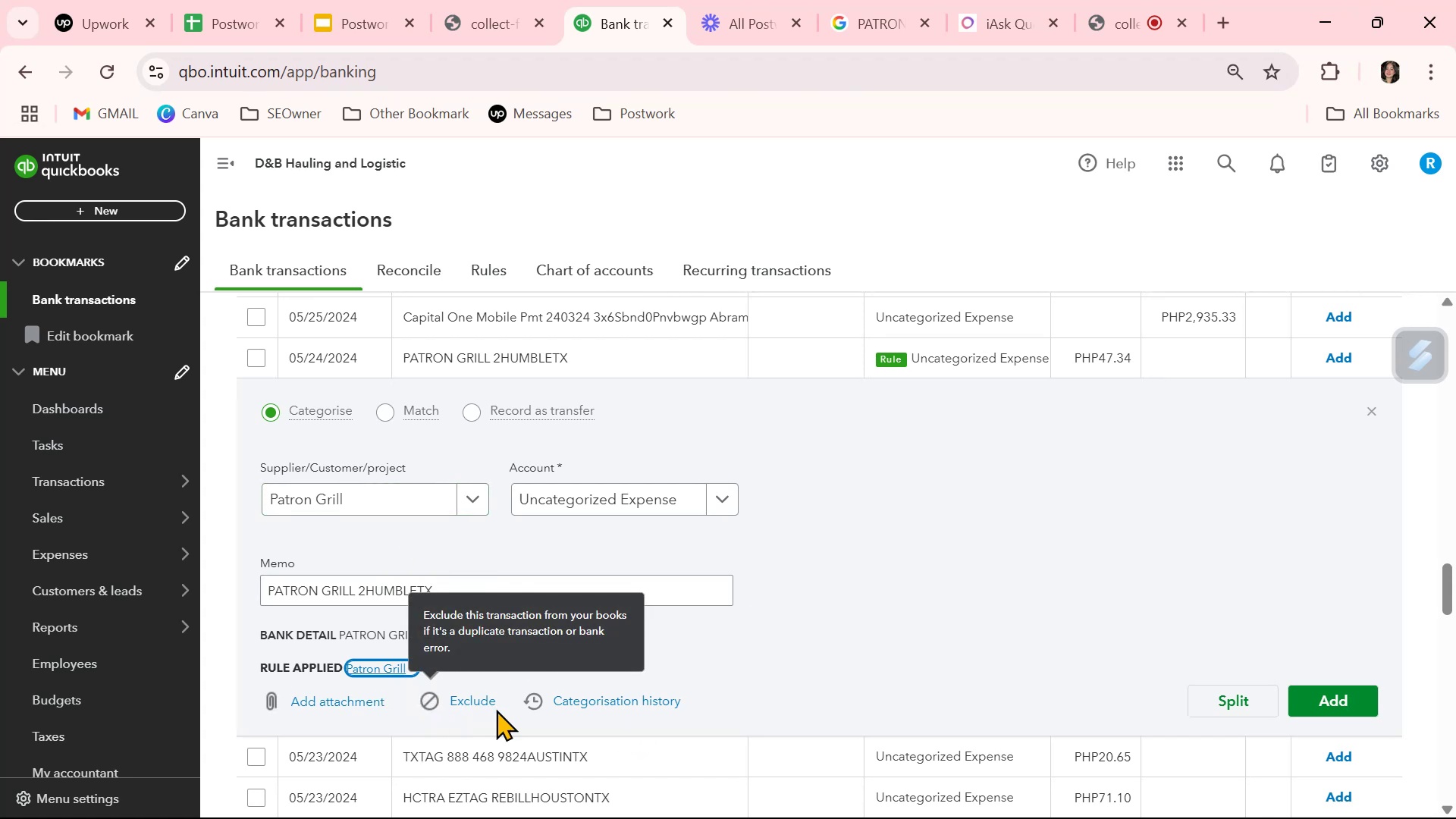 
mouse_move([504, 708])
 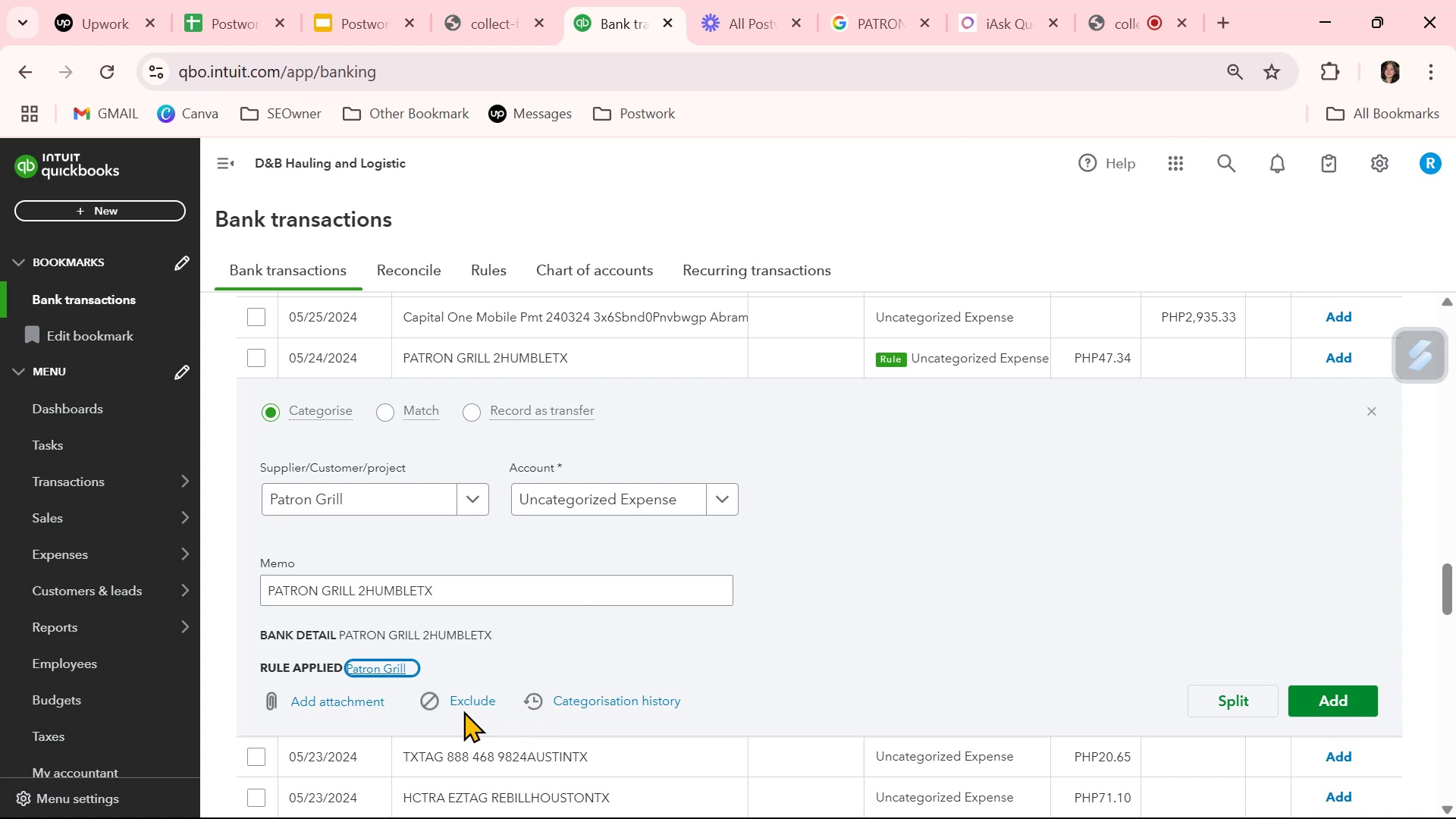 
scroll: coordinate [460, 711], scroll_direction: down, amount: 1.0
 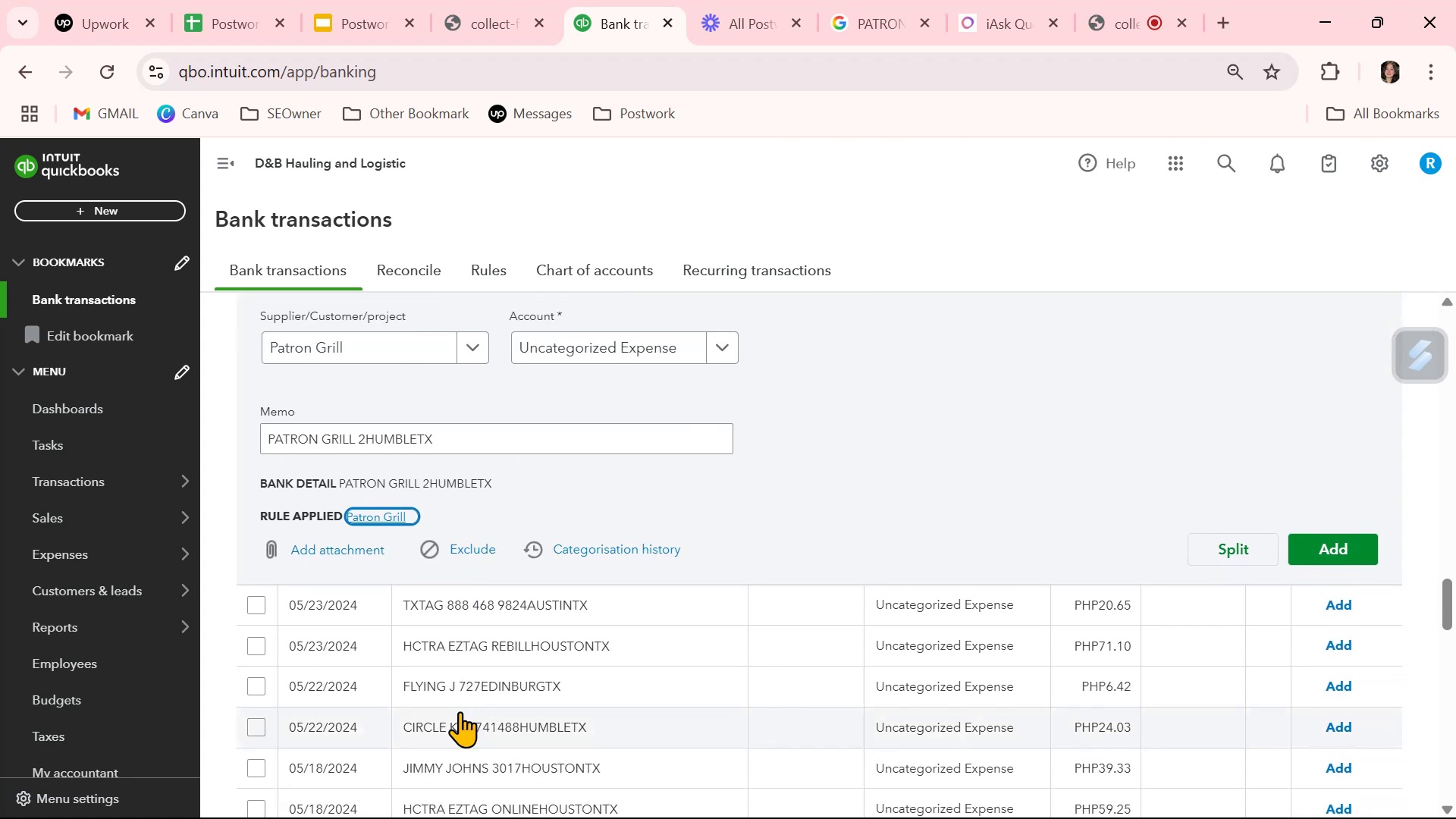 
scroll: coordinate [460, 711], scroll_direction: up, amount: 1.0
 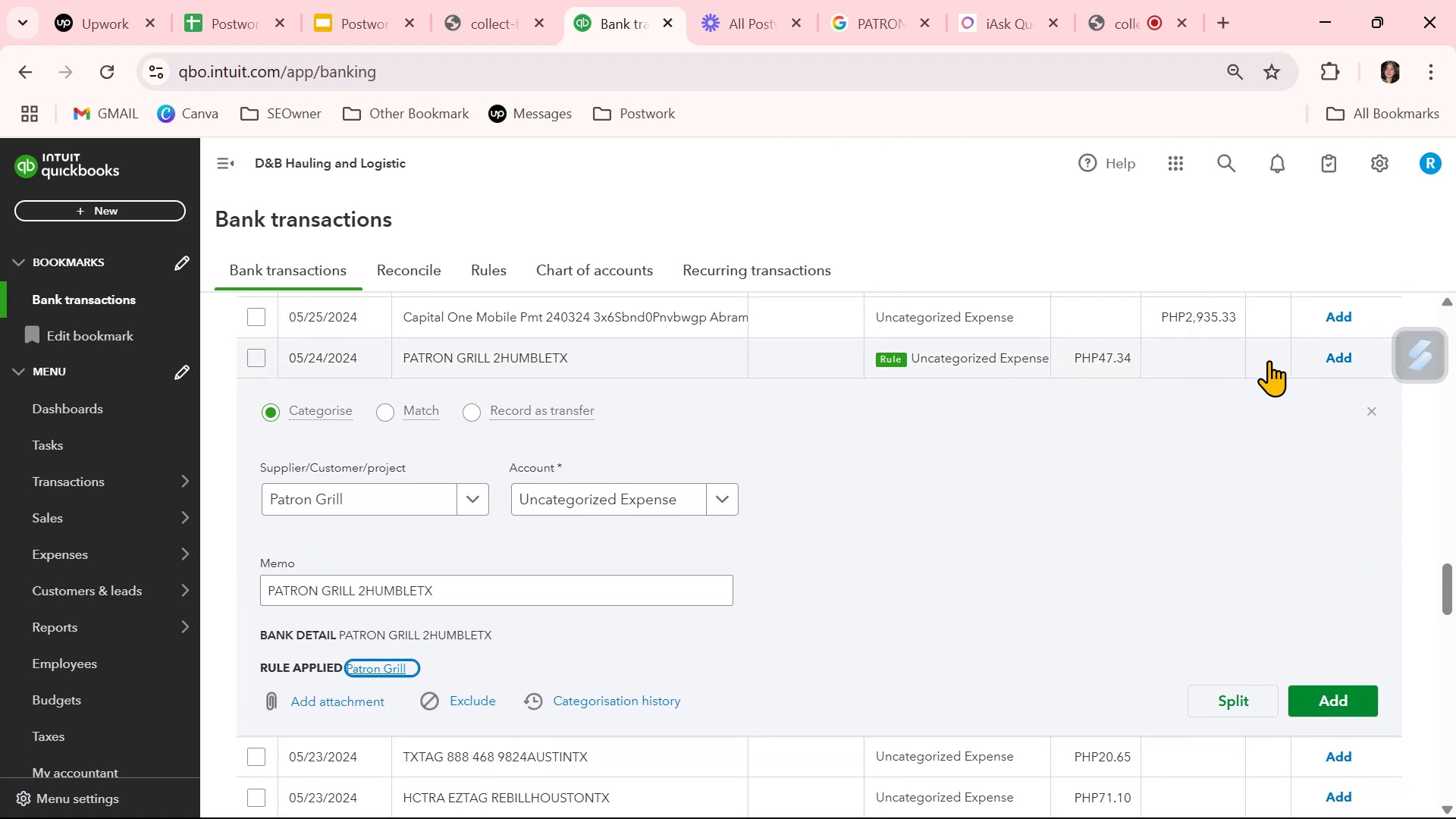 
left_click([944, 361])
 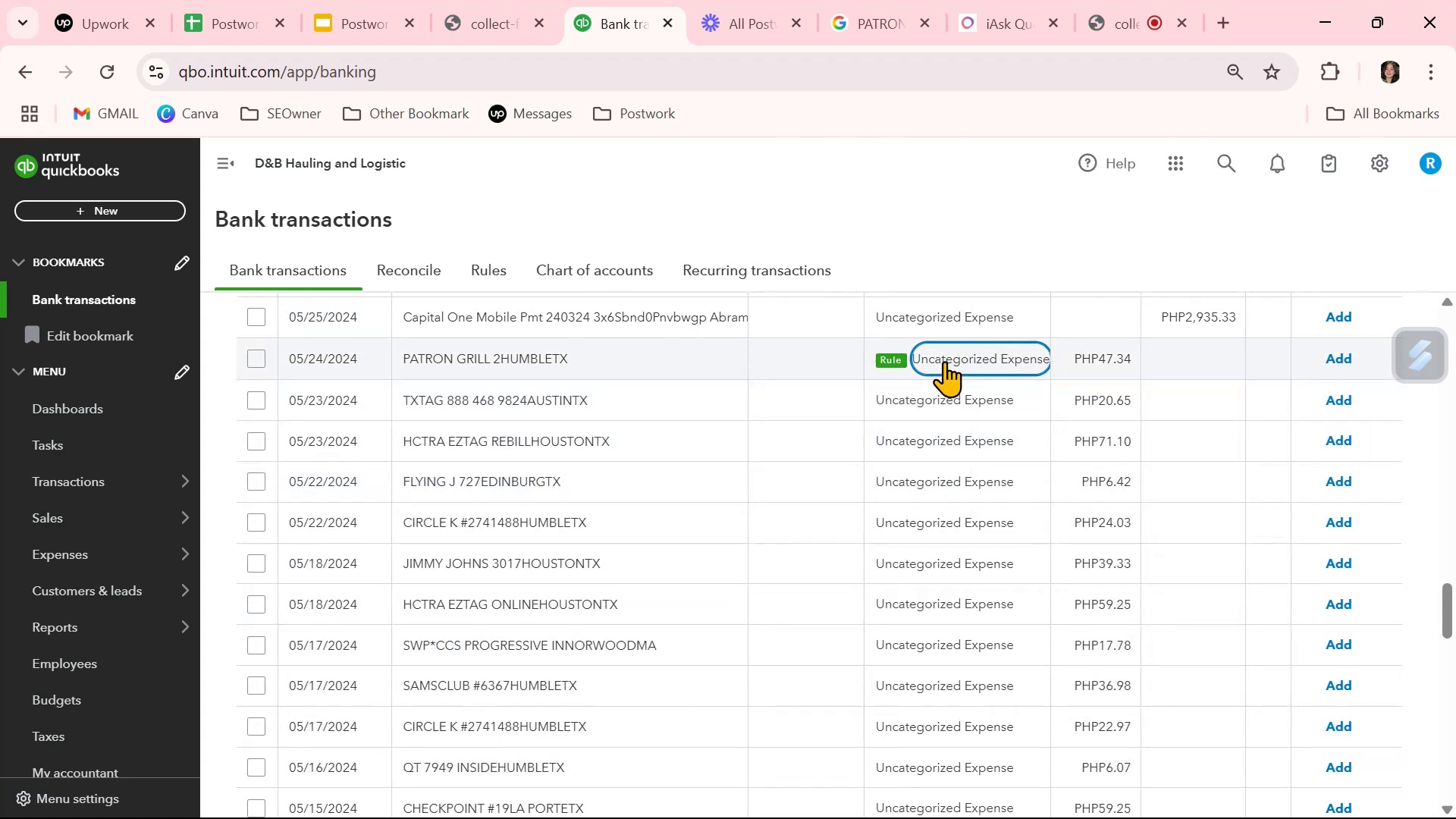 
left_click([944, 361])
 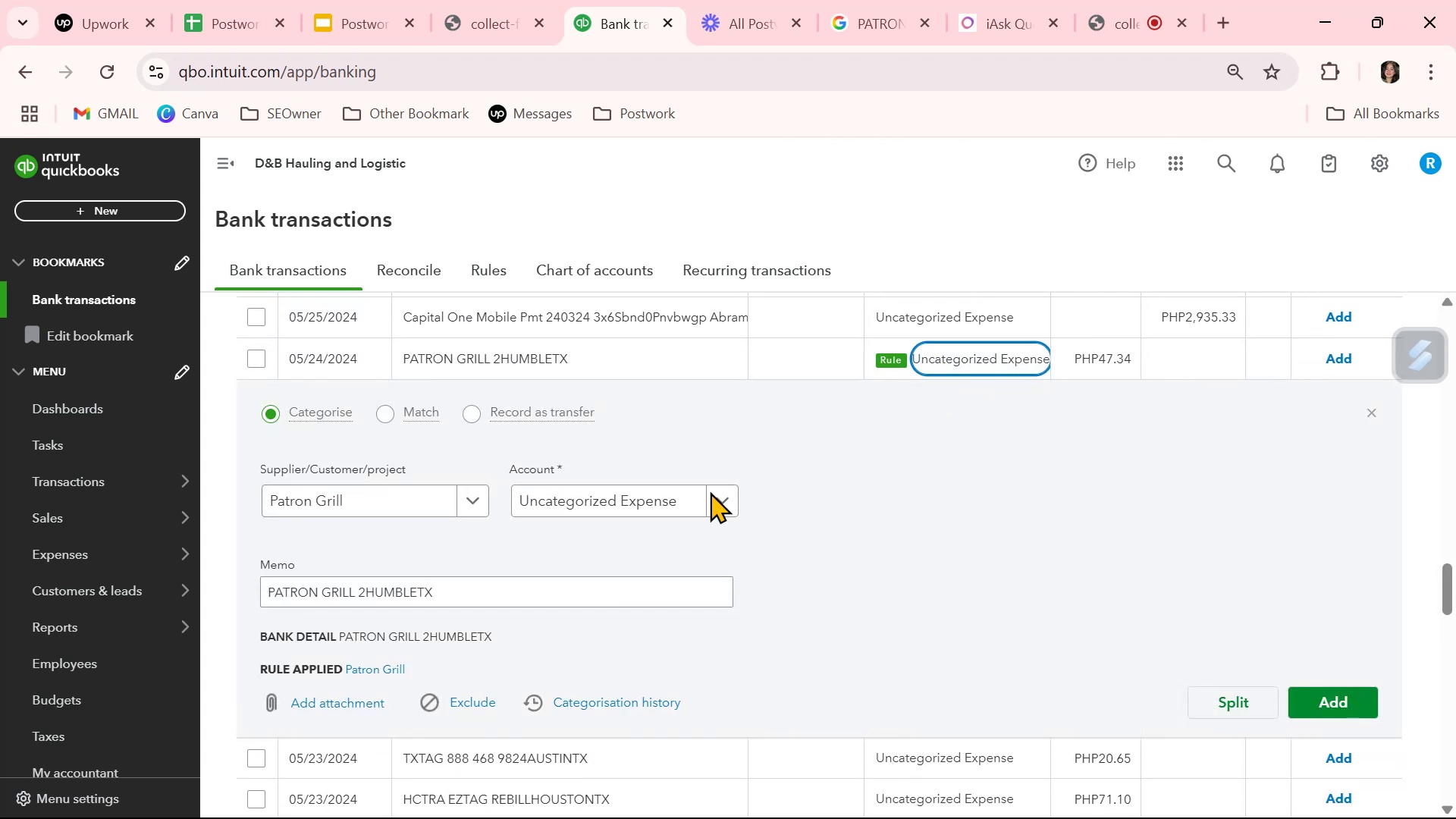 
left_click([643, 515])
 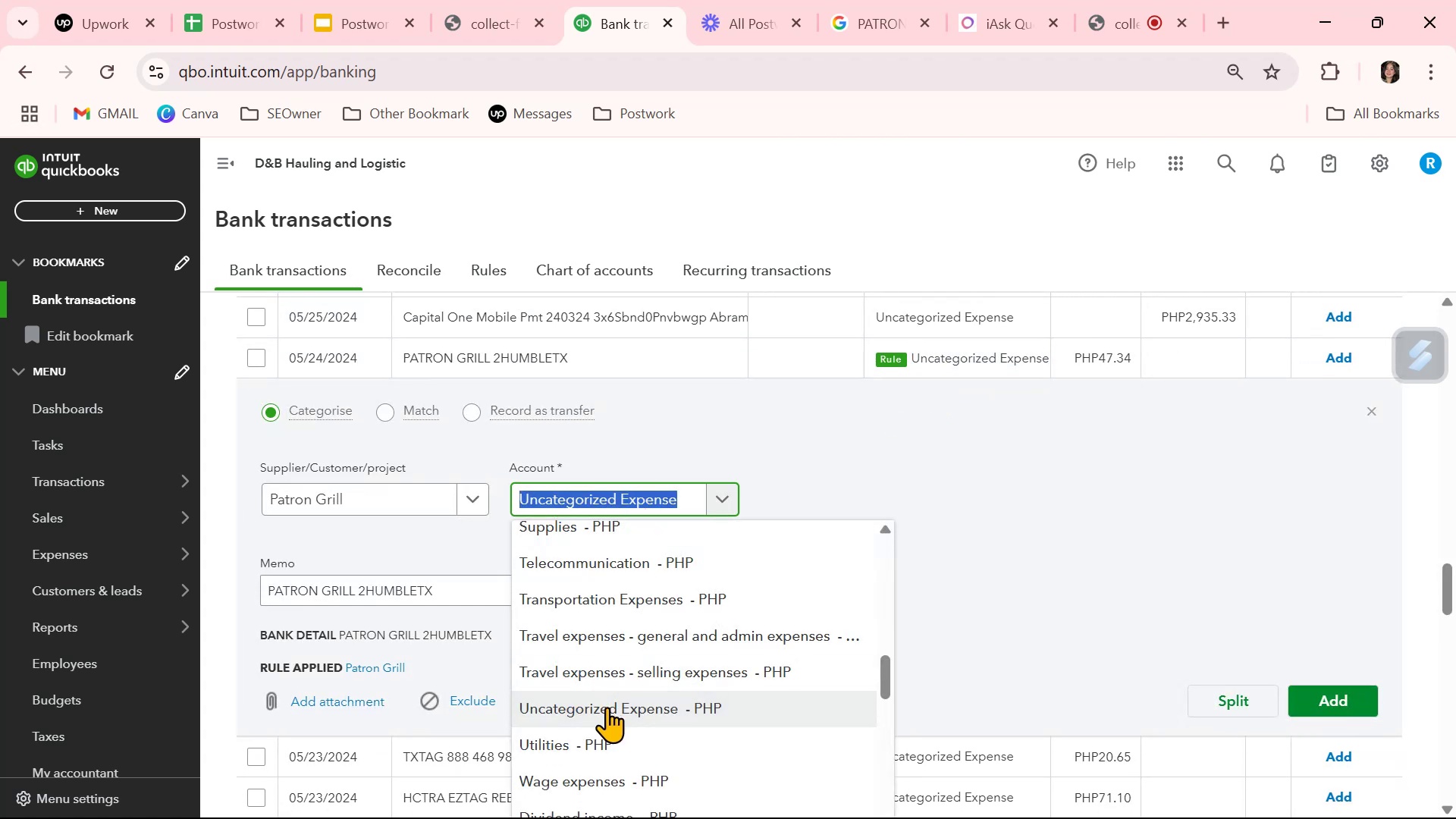 
type(meal)
 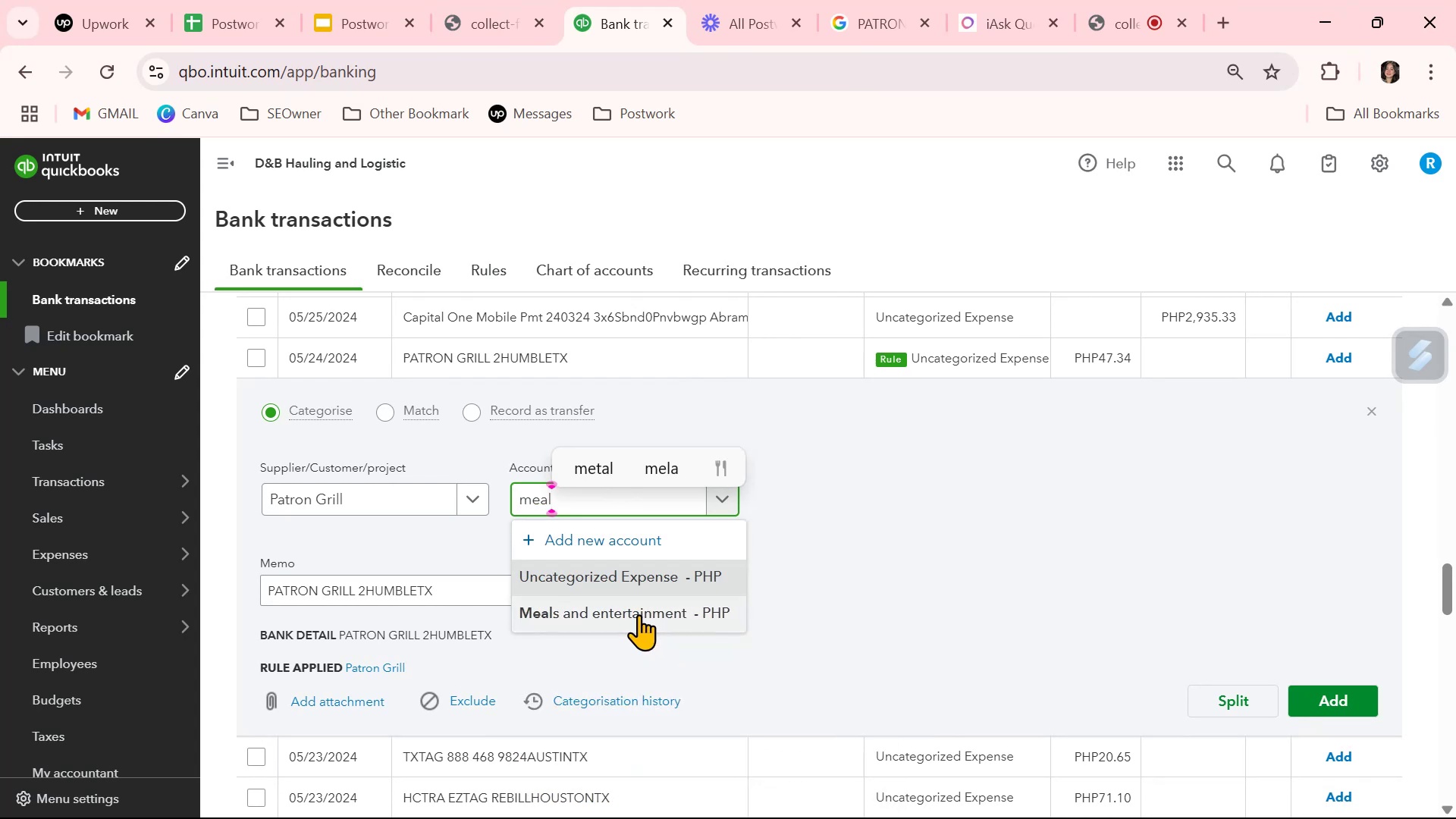 
left_click([627, 615])
 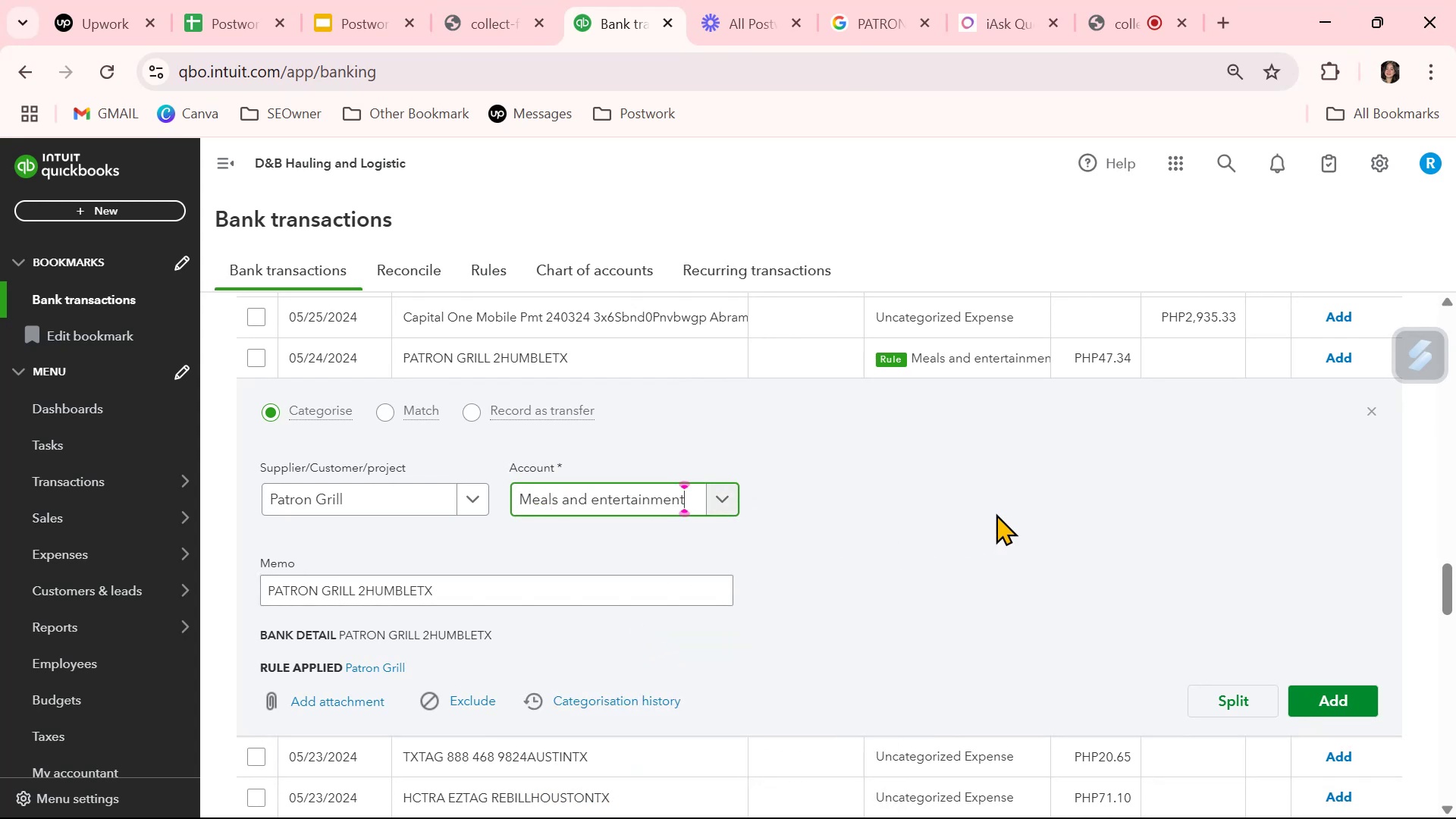 
left_click([996, 513])
 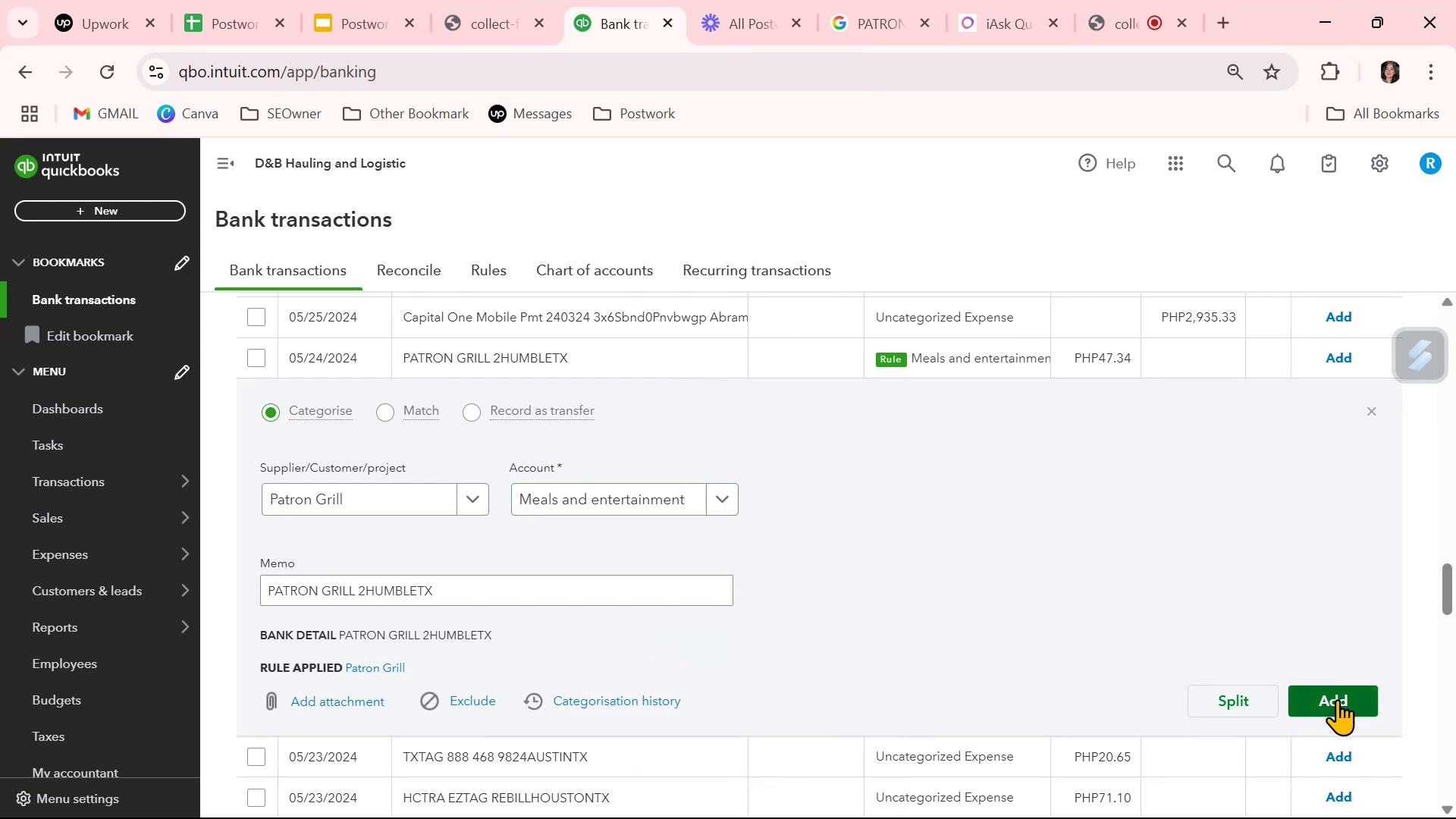 
left_click([1337, 699])
 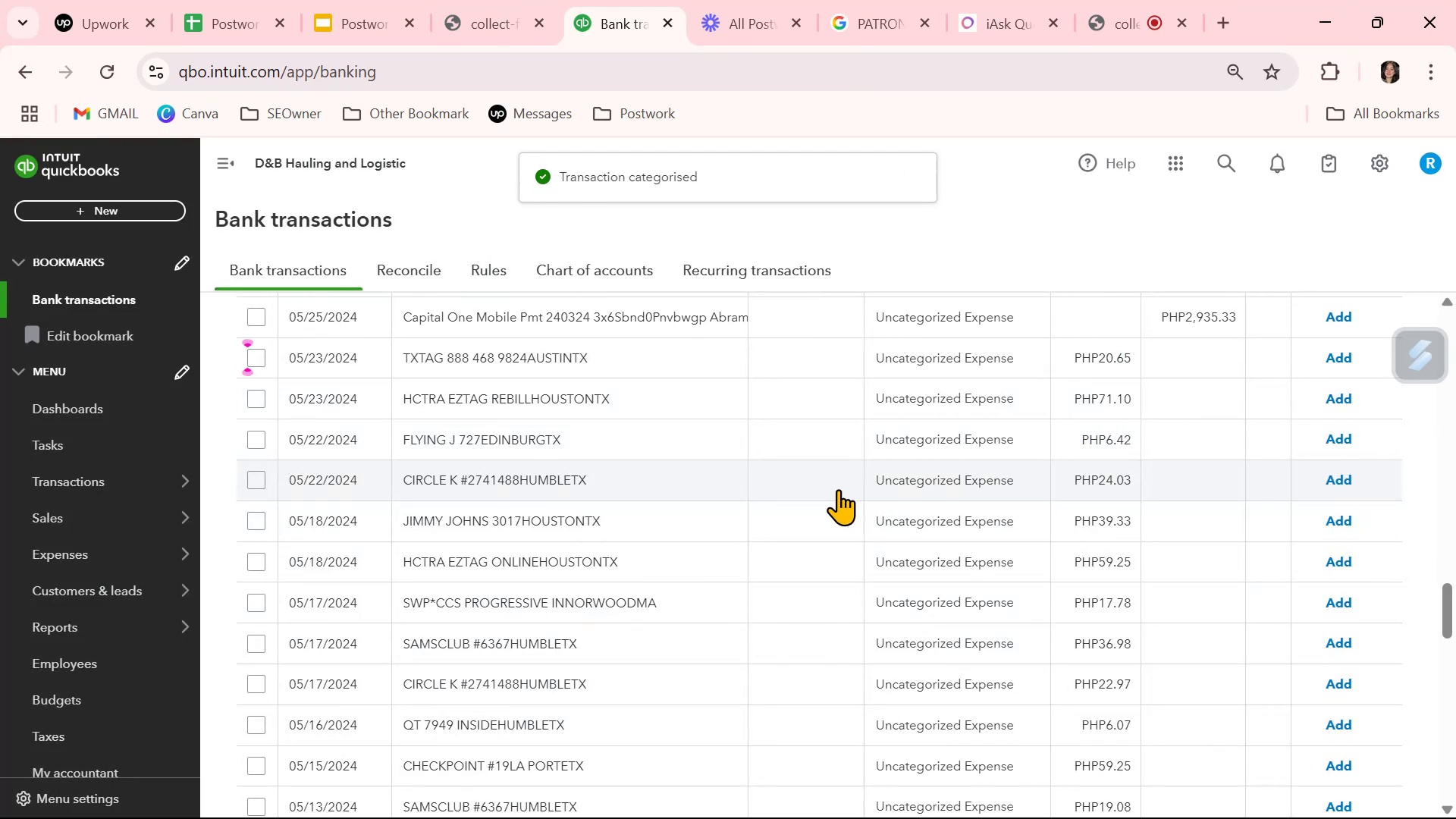 
scroll: coordinate [792, 494], scroll_direction: down, amount: 1.0
 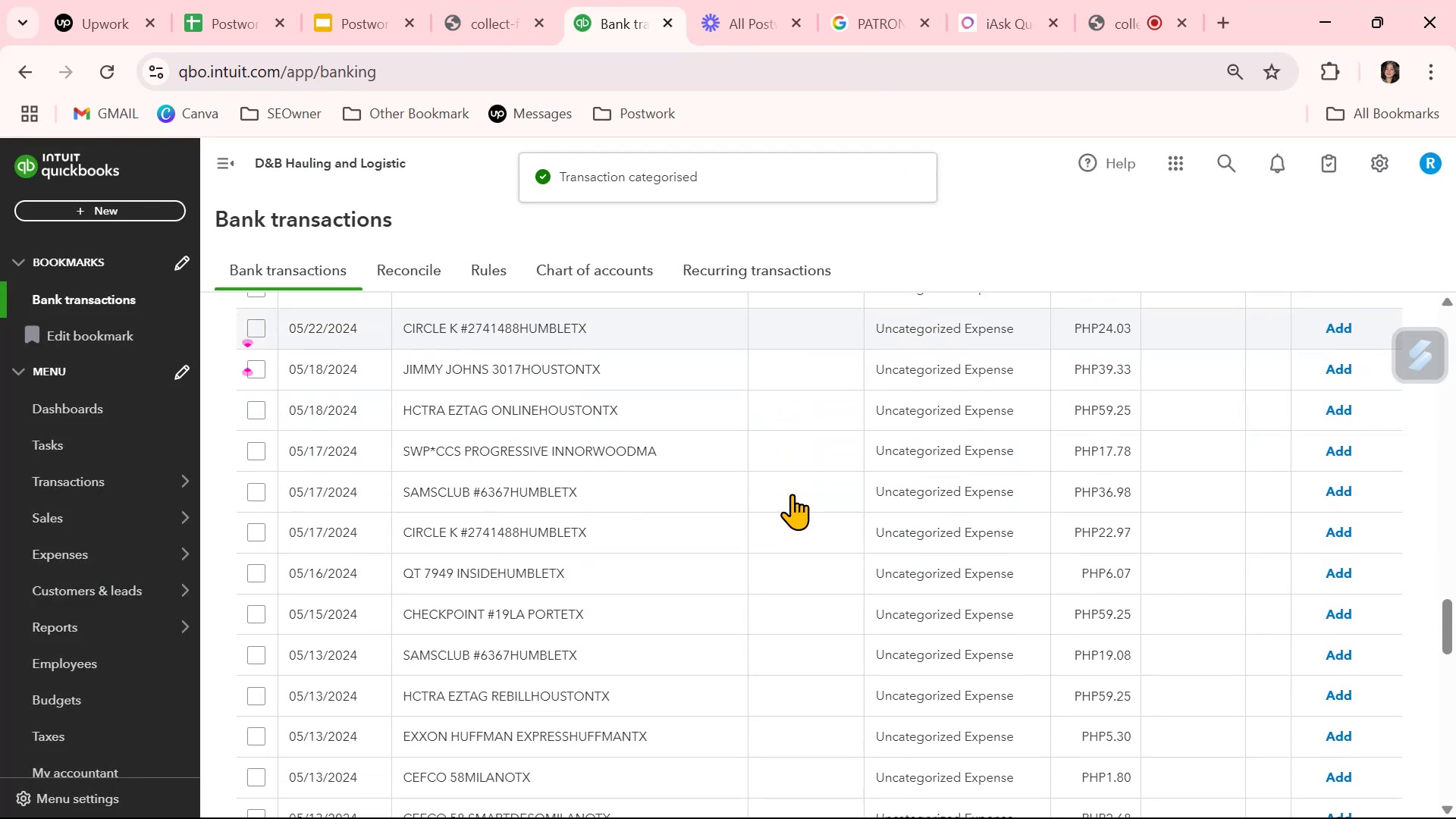 
scroll: coordinate [792, 494], scroll_direction: up, amount: 1.0
 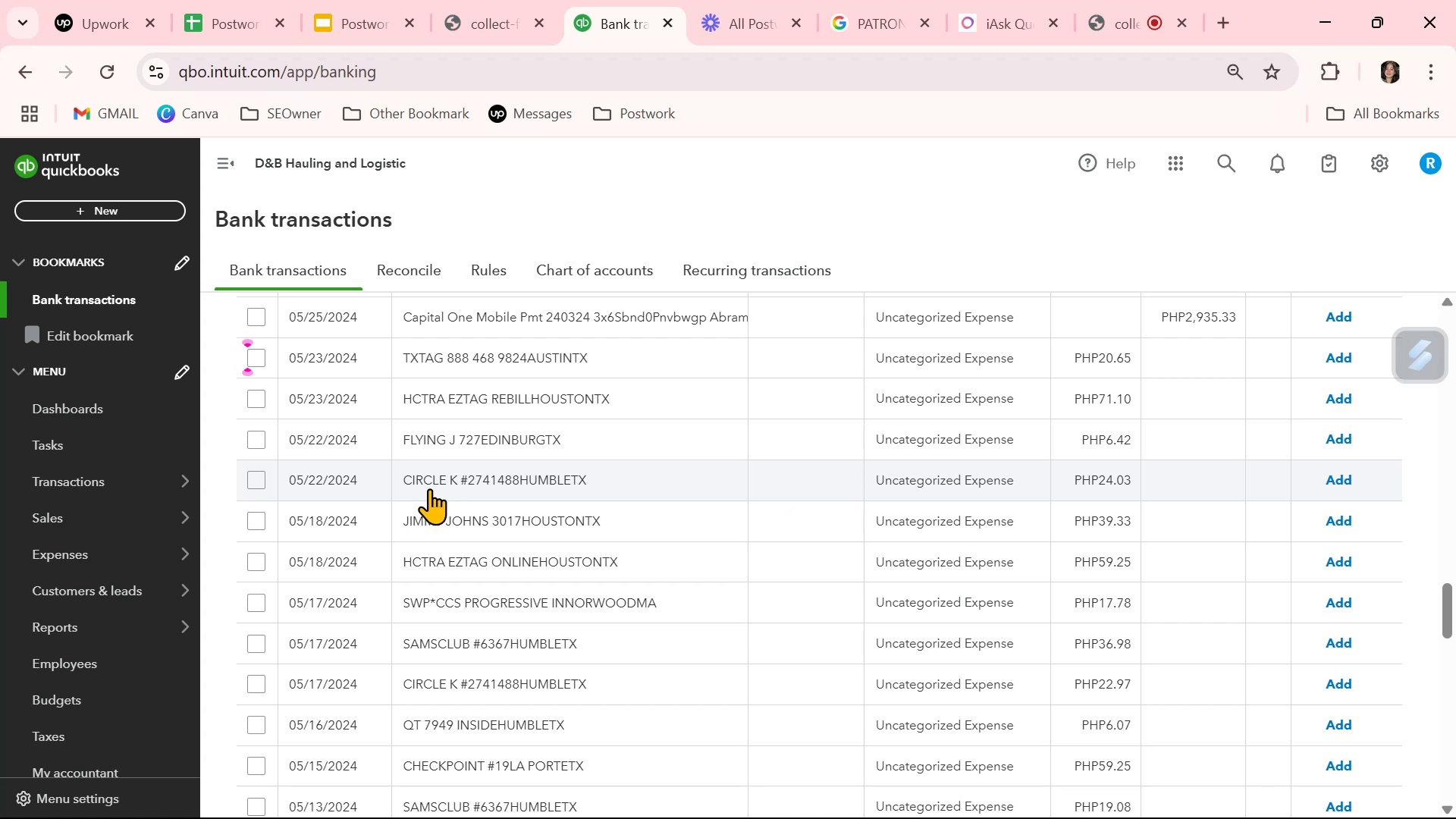 
left_click([407, 516])
 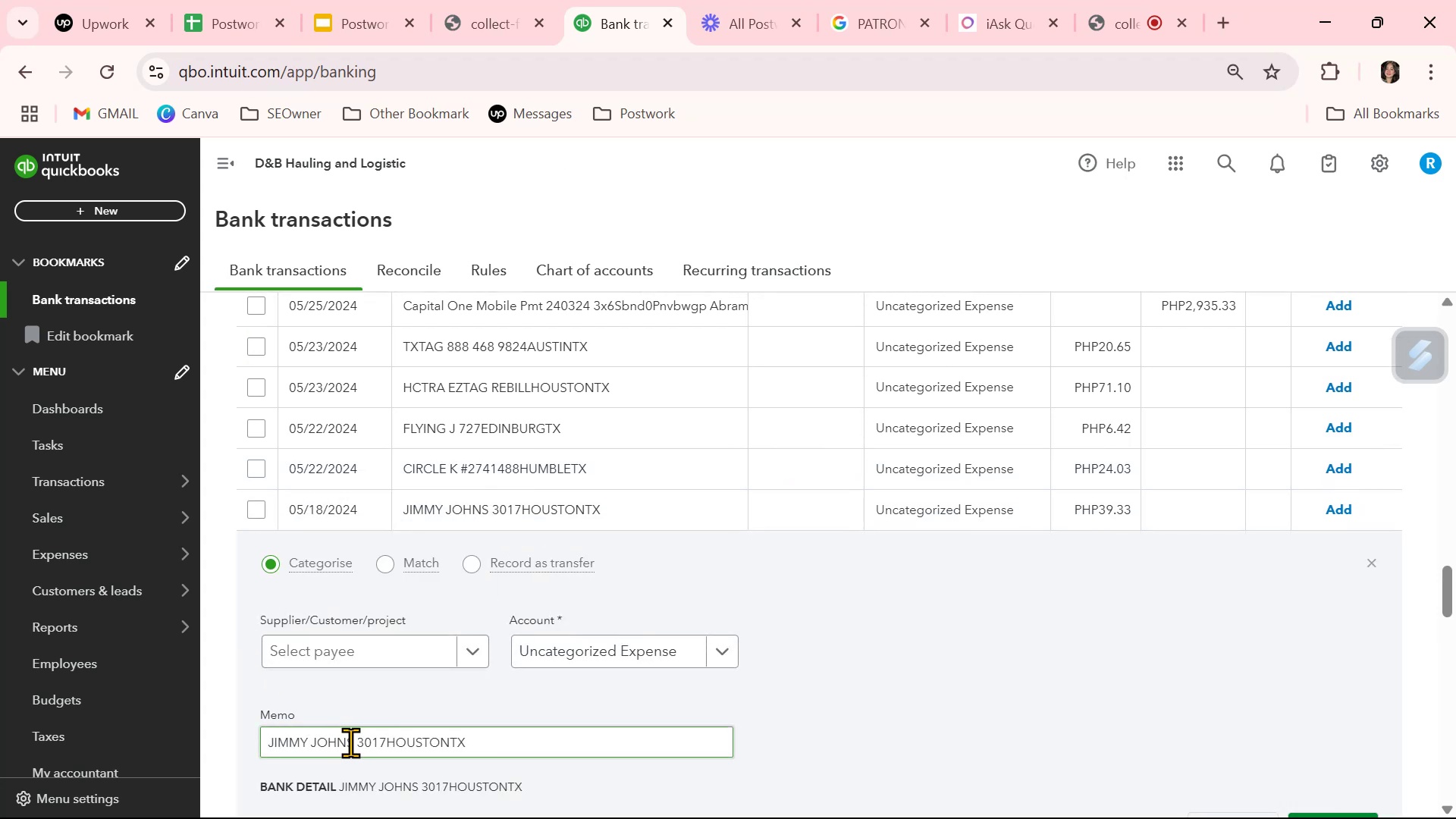 
left_click_drag(start_coordinate=[353, 746], to_coordinate=[215, 738])
 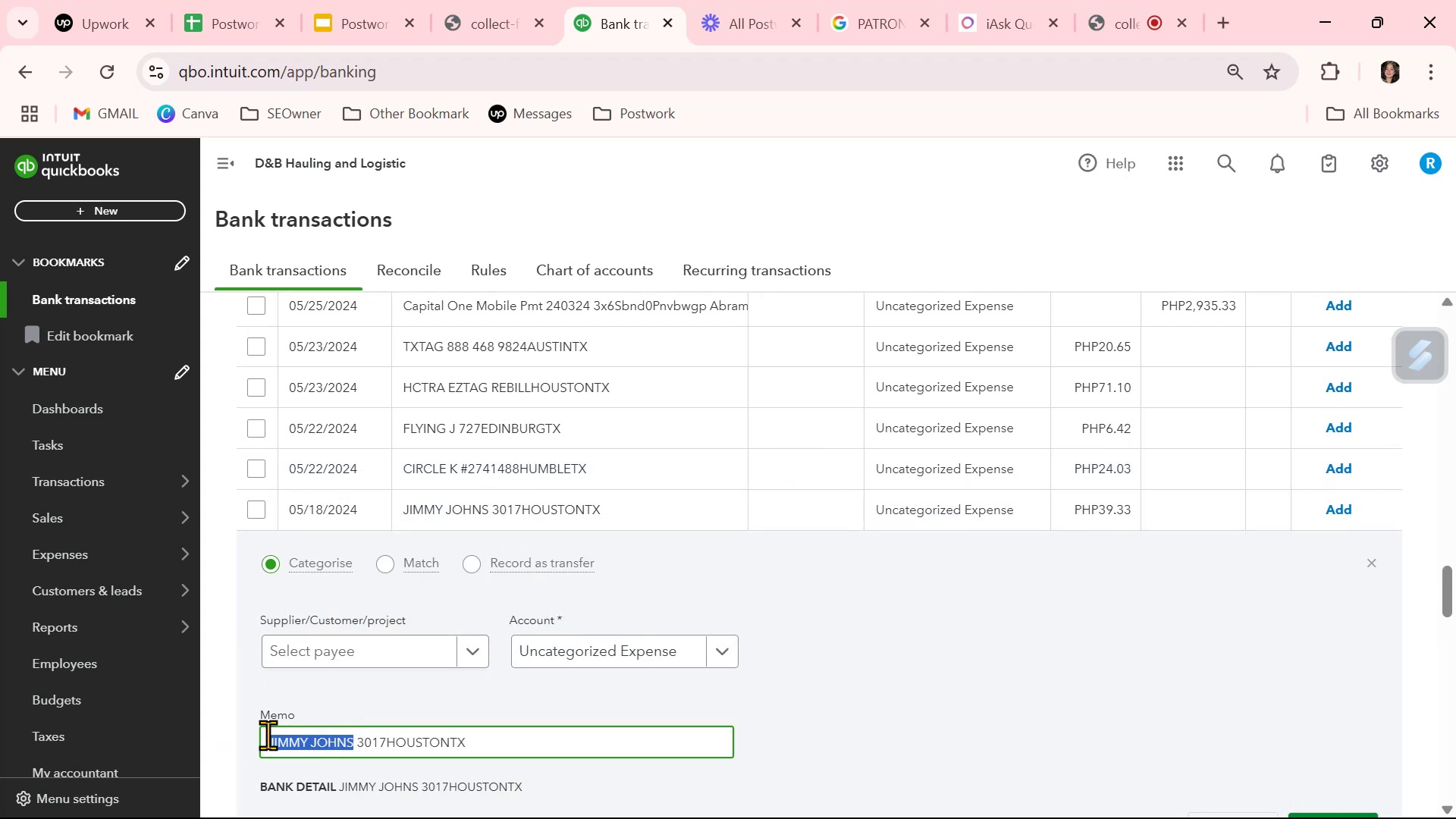 
key(Control+ControlLeft)
 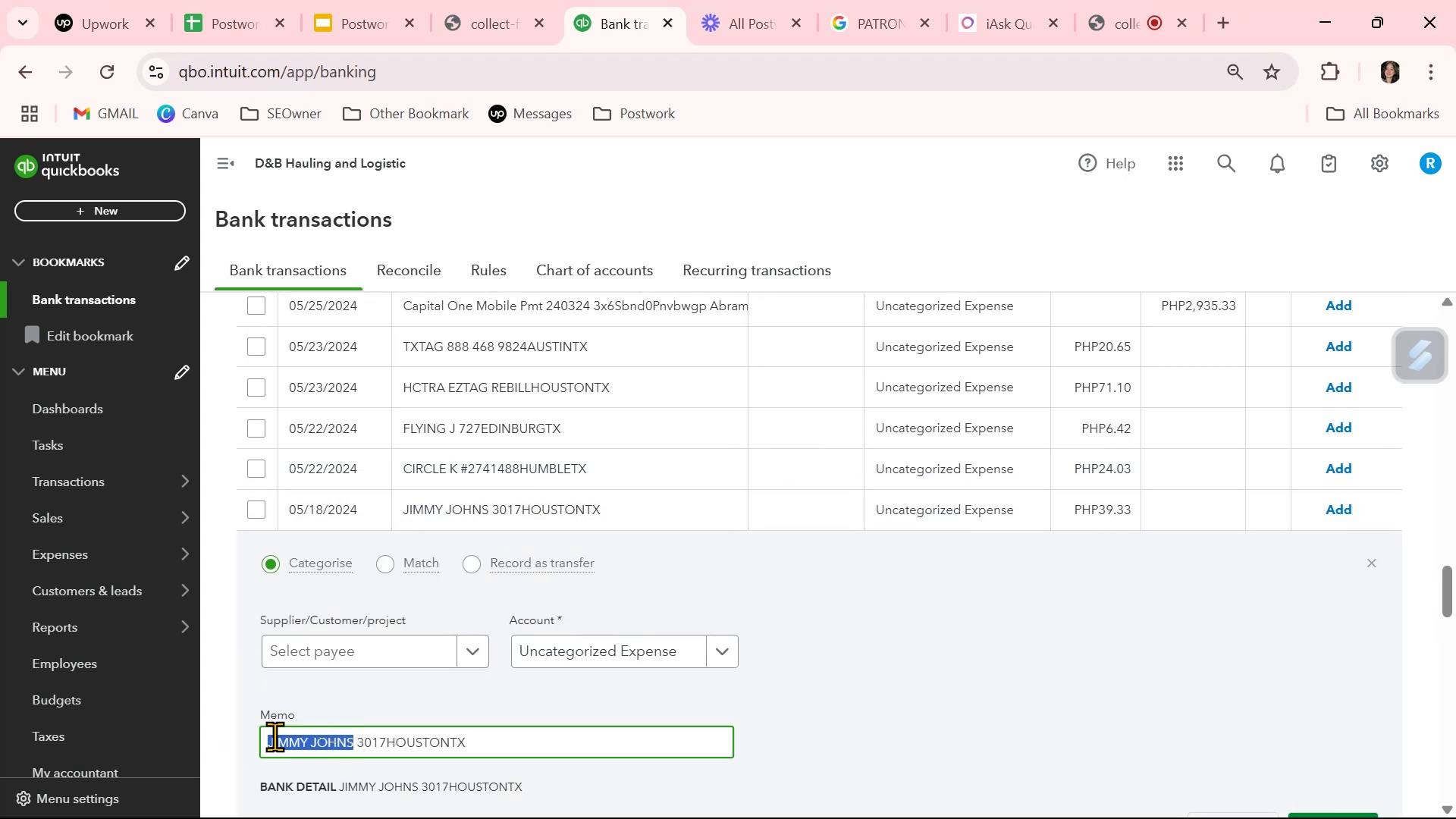 
key(Control+C)
 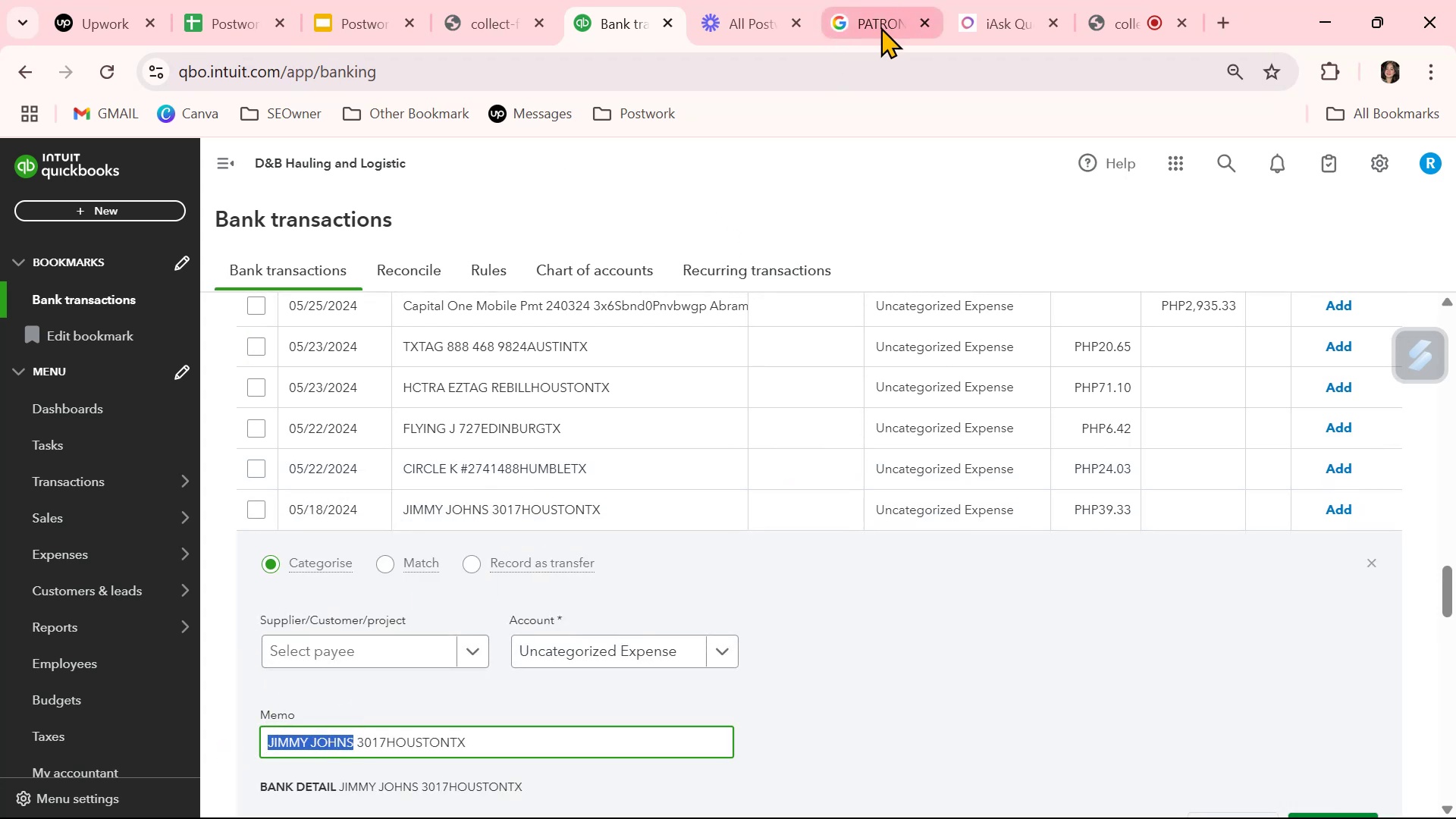 
left_click([878, 27])
 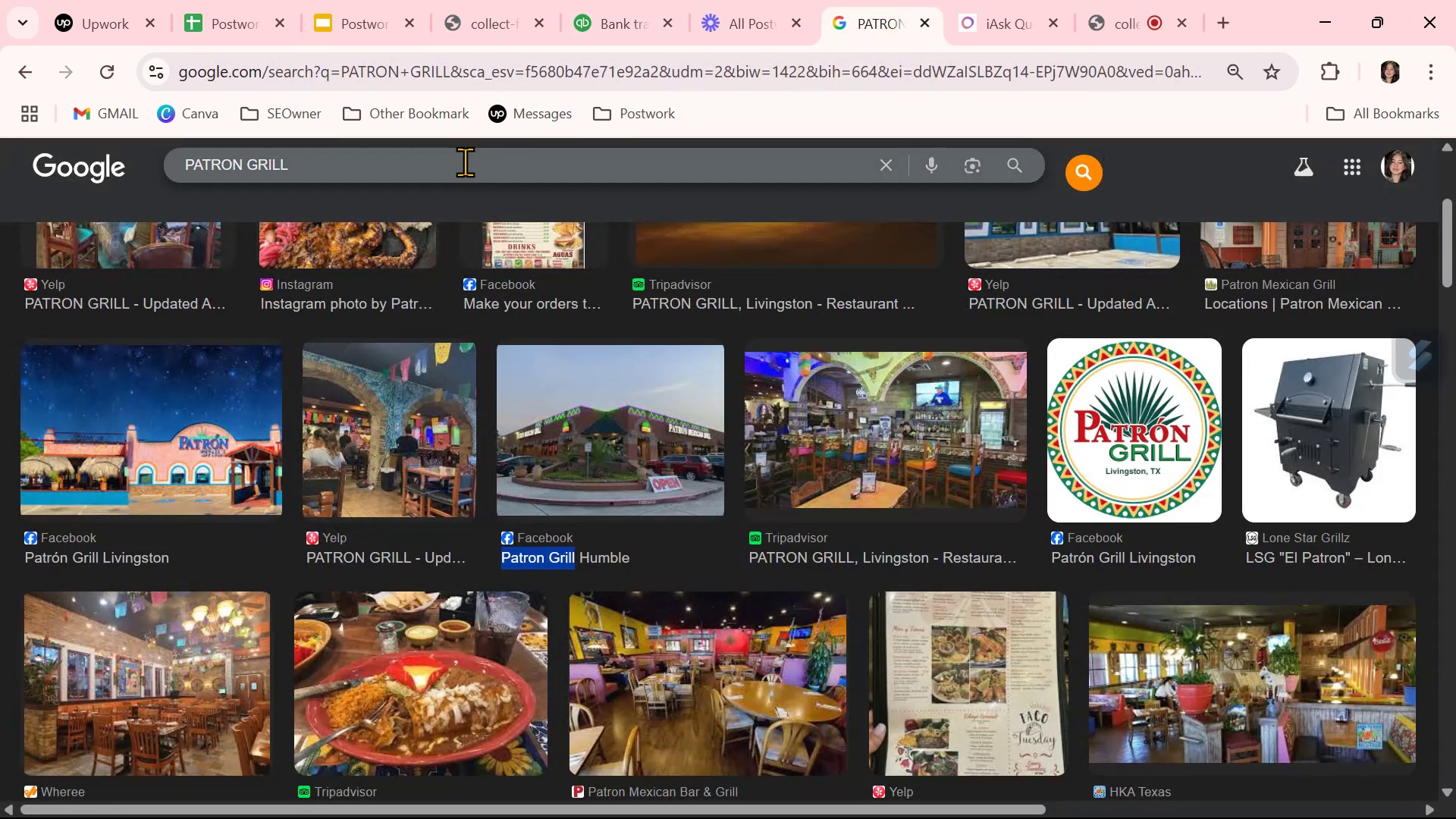 
double_click([465, 162])
 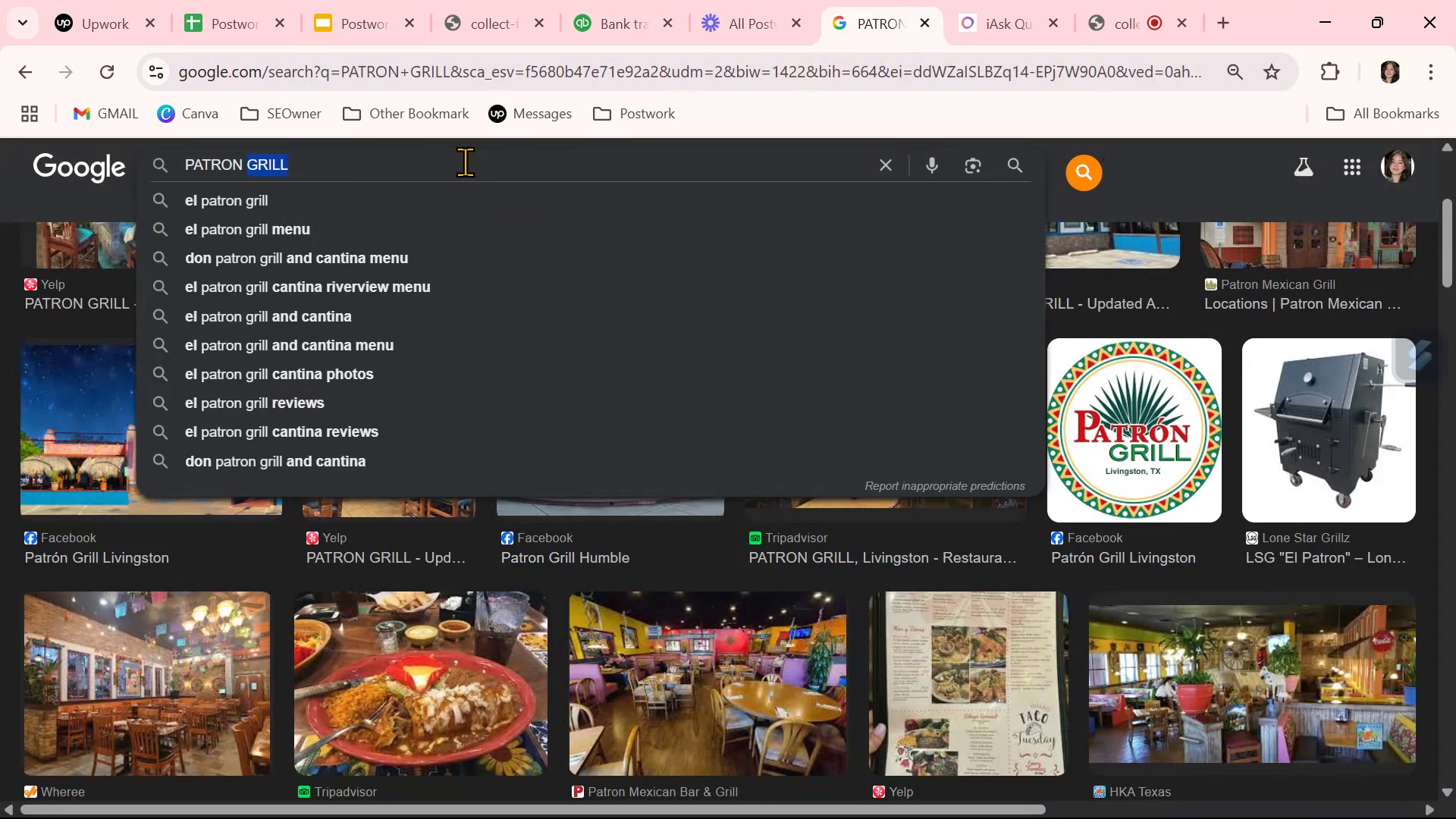 
triple_click([465, 162])
 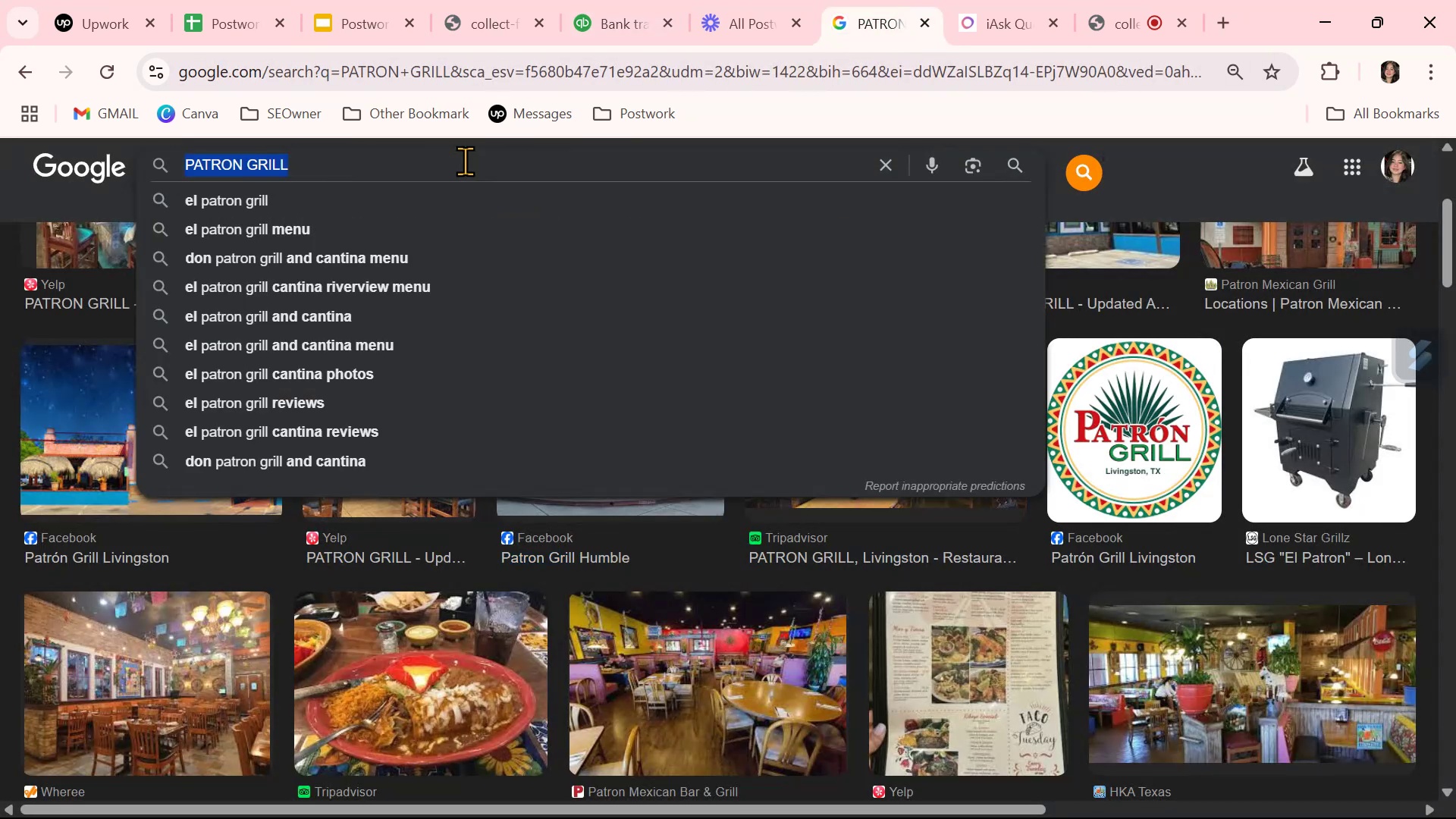 
key(Control+ControlLeft)
 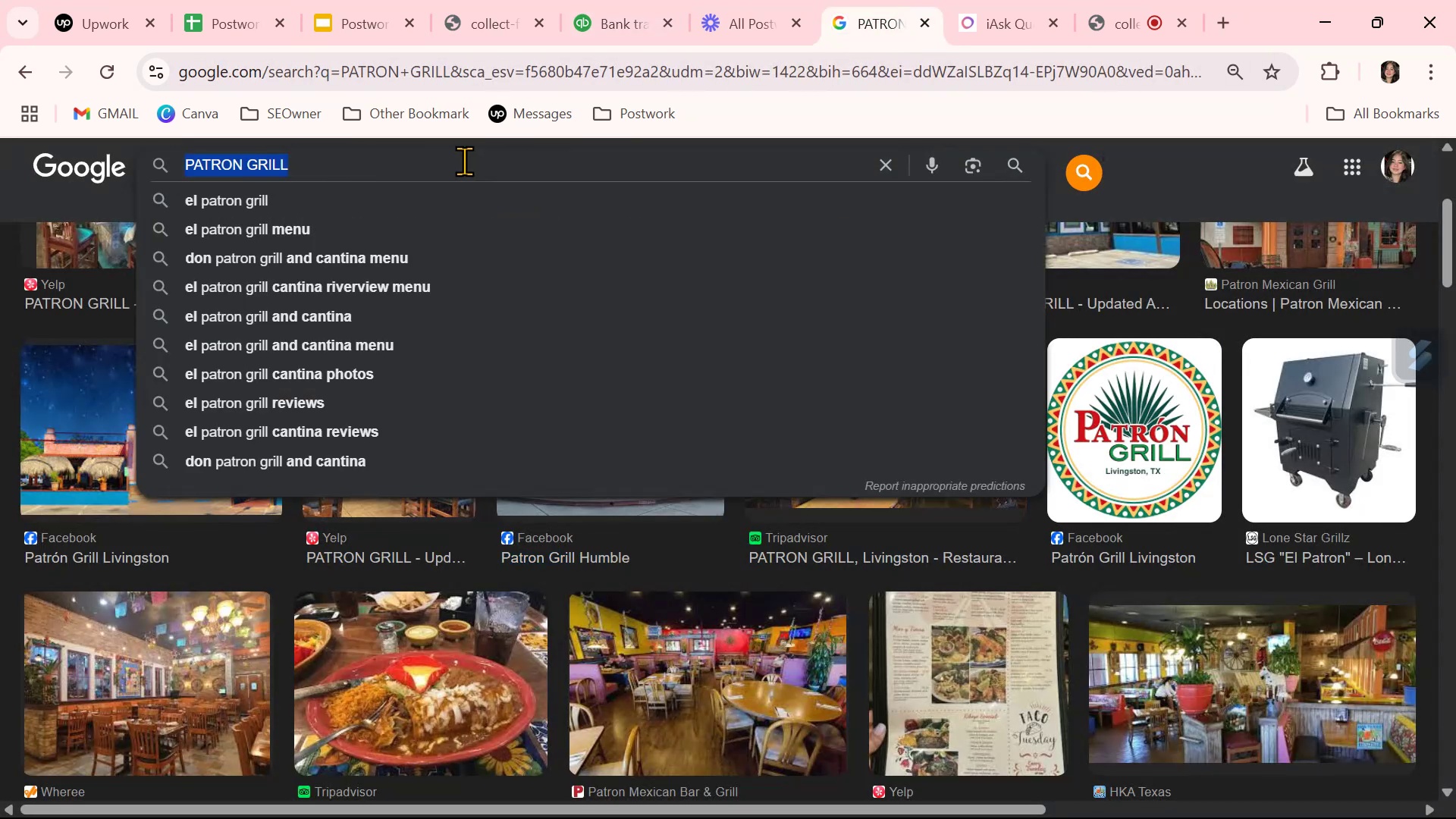 
key(Control+V)
 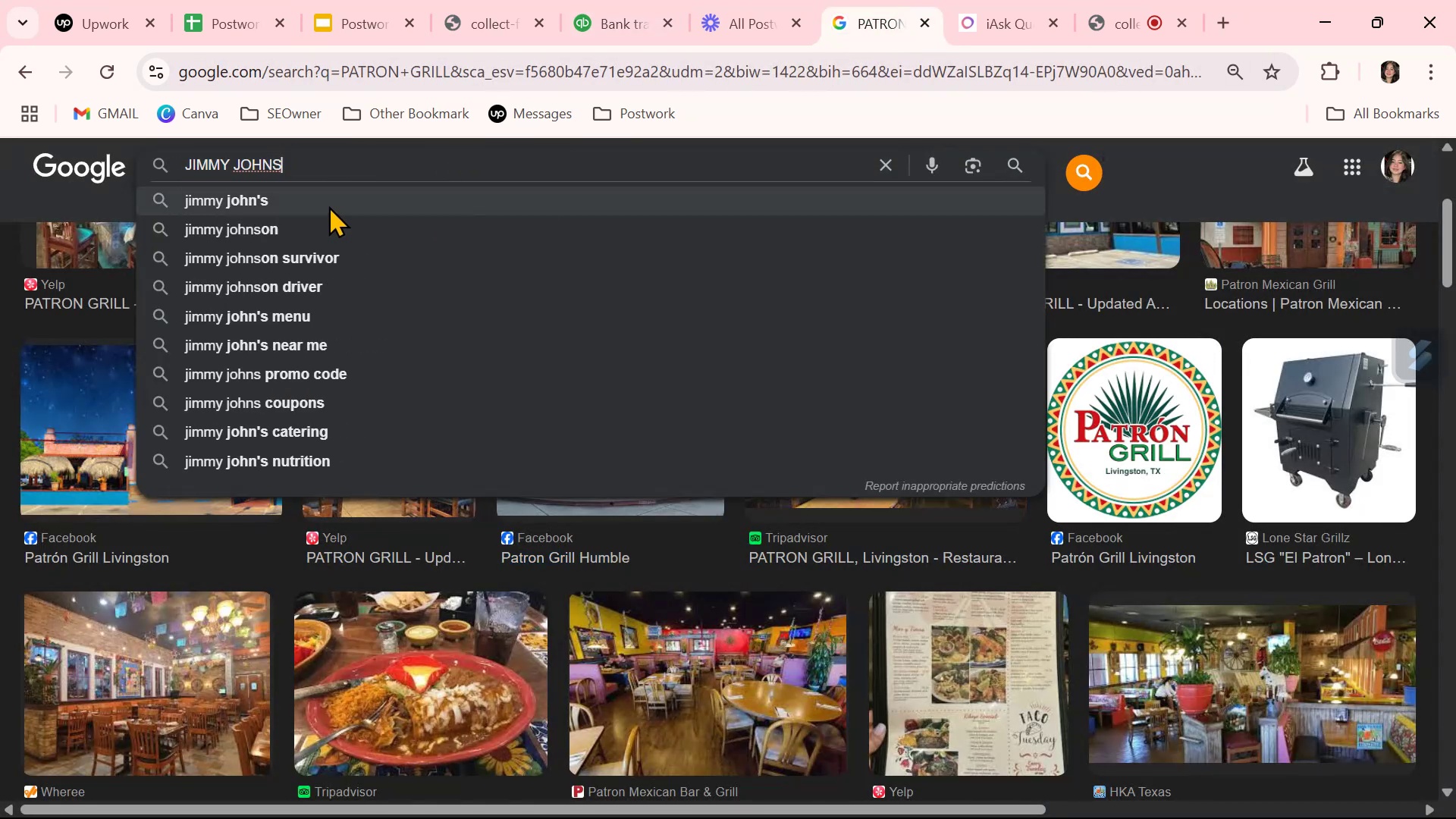 
key(NumpadEnter)
 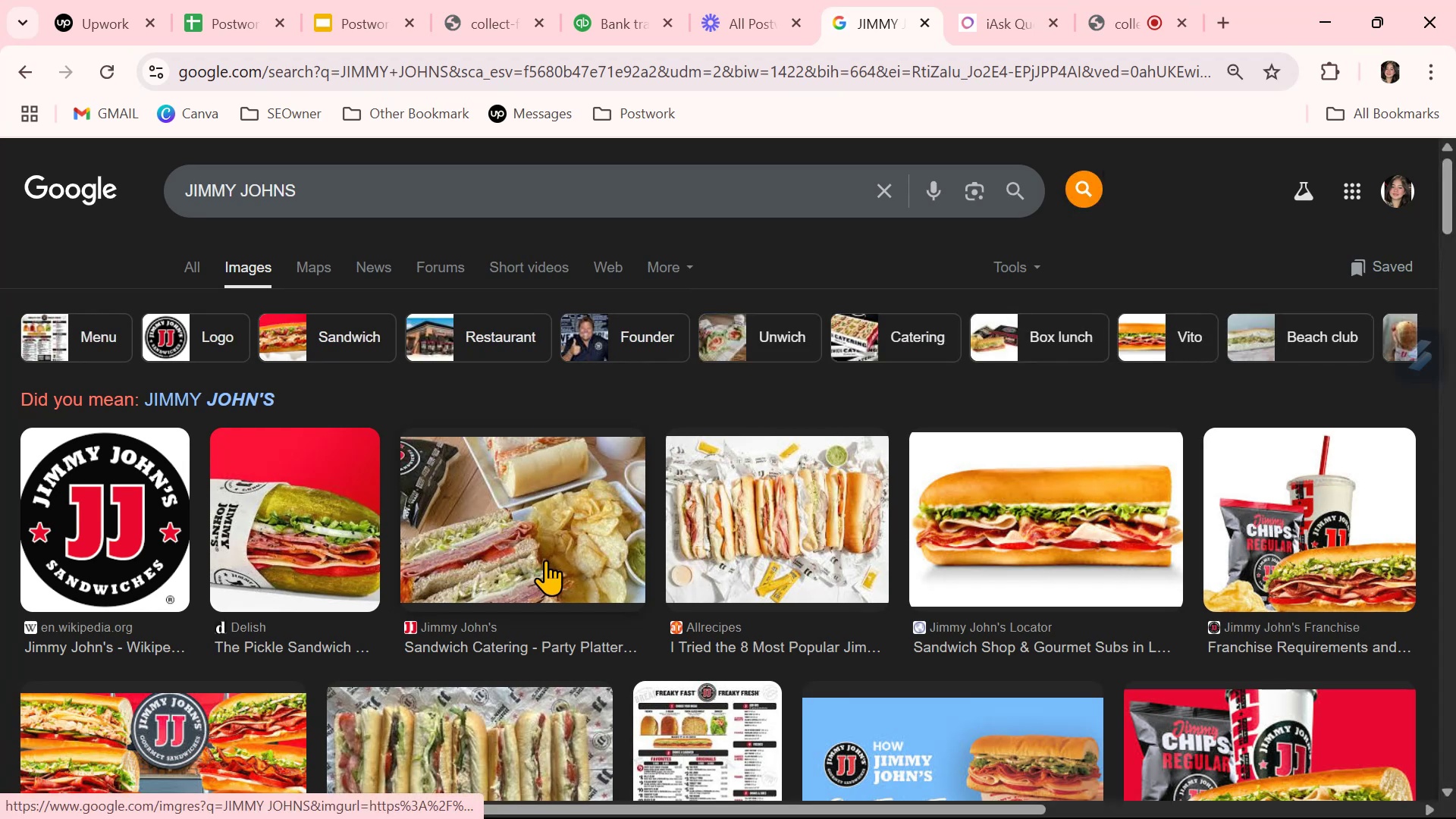 
scroll: coordinate [545, 560], scroll_direction: down, amount: 1.0
 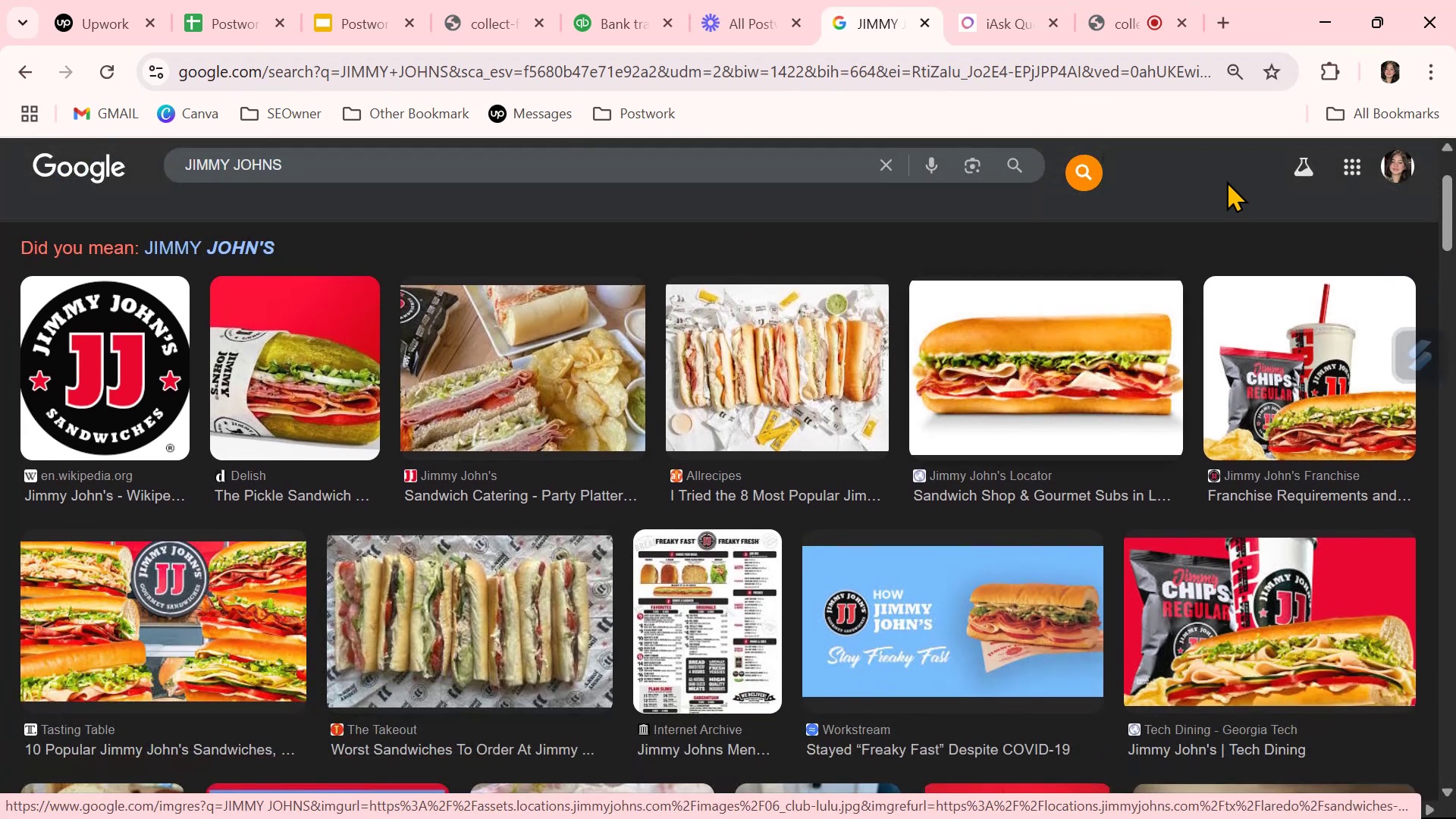 
wait(5.67)
 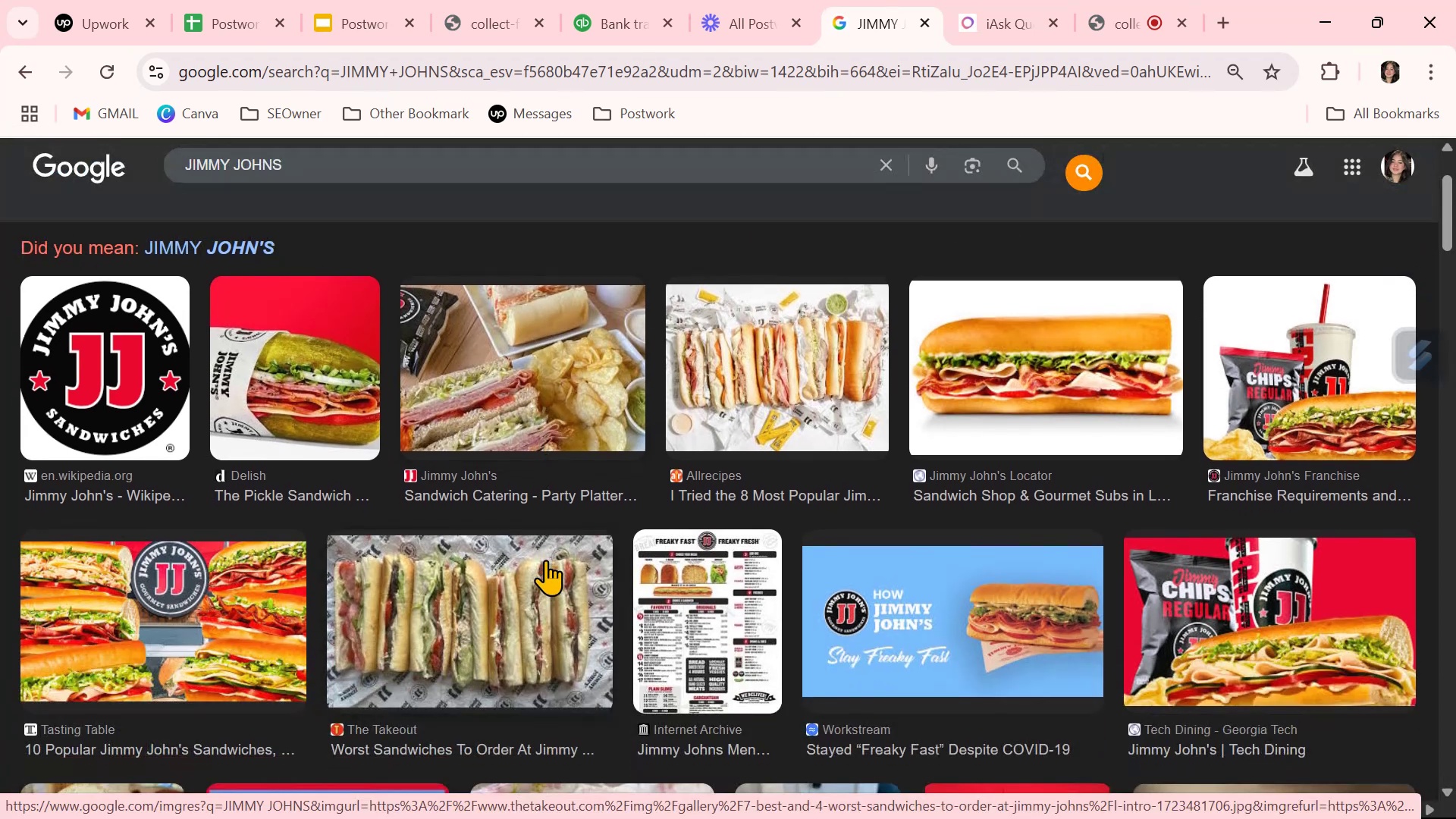 
left_click([591, 27])
 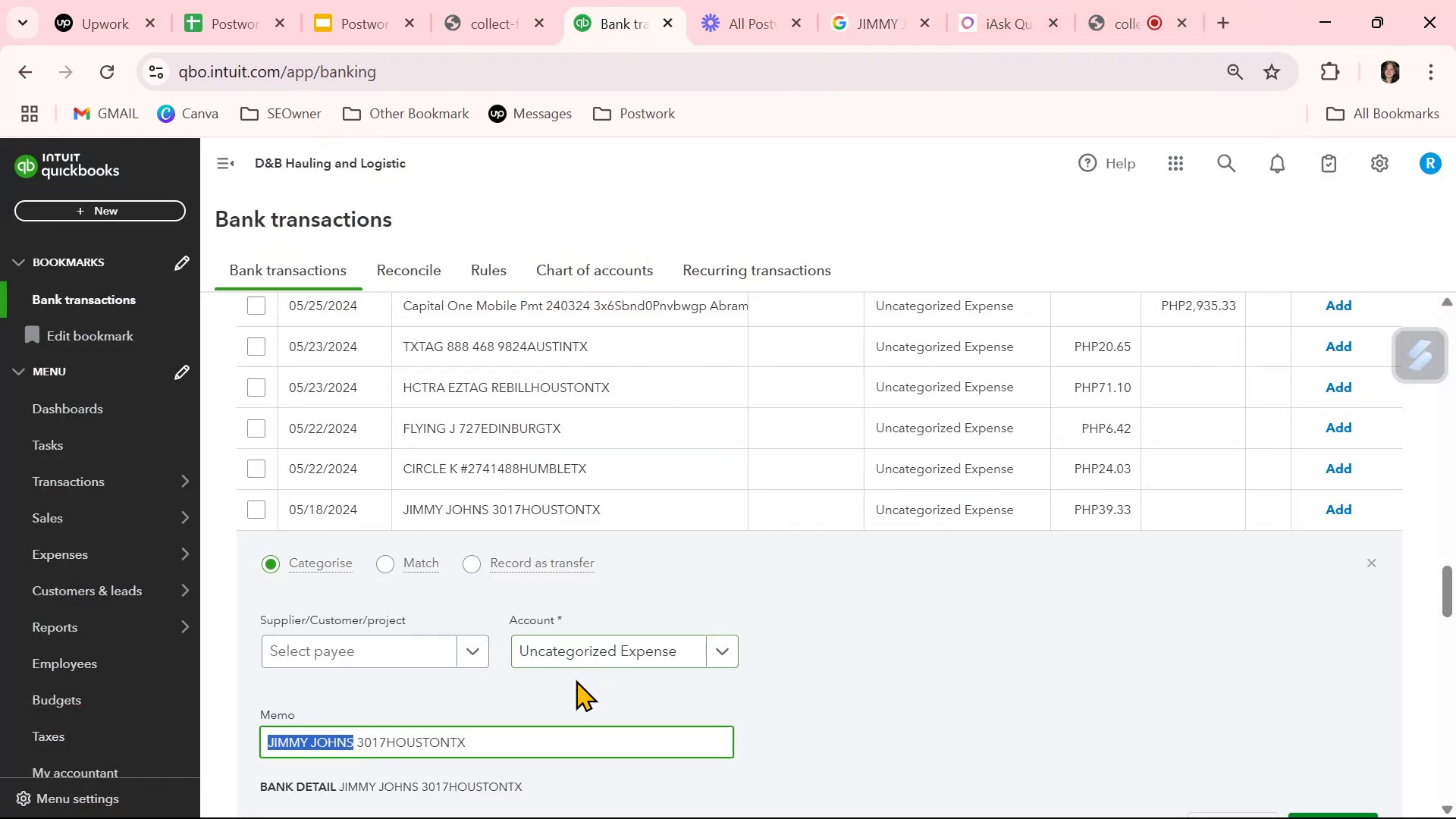 
left_click([592, 658])
 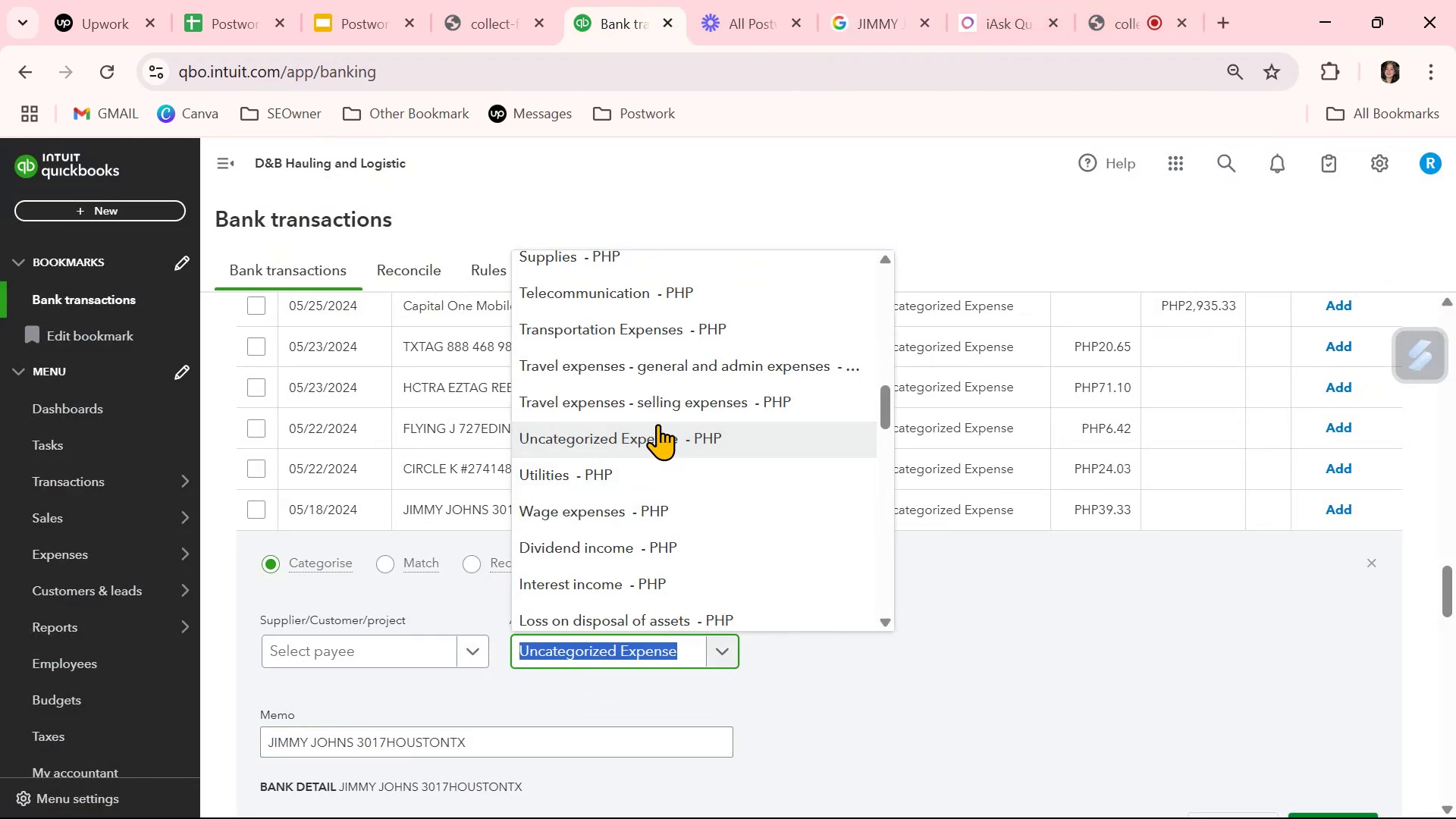 
type(meal)
 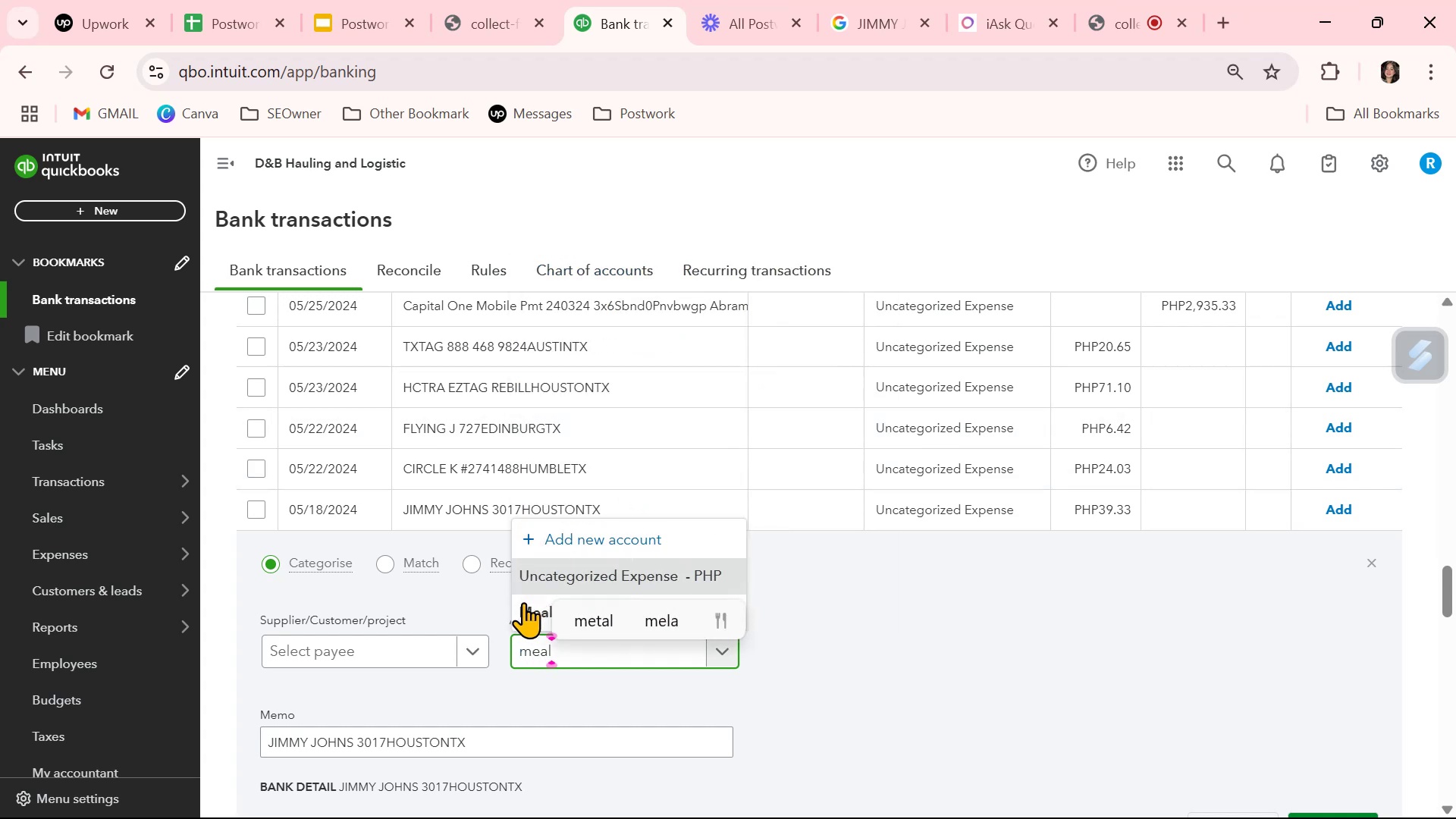 
left_click([520, 616])
 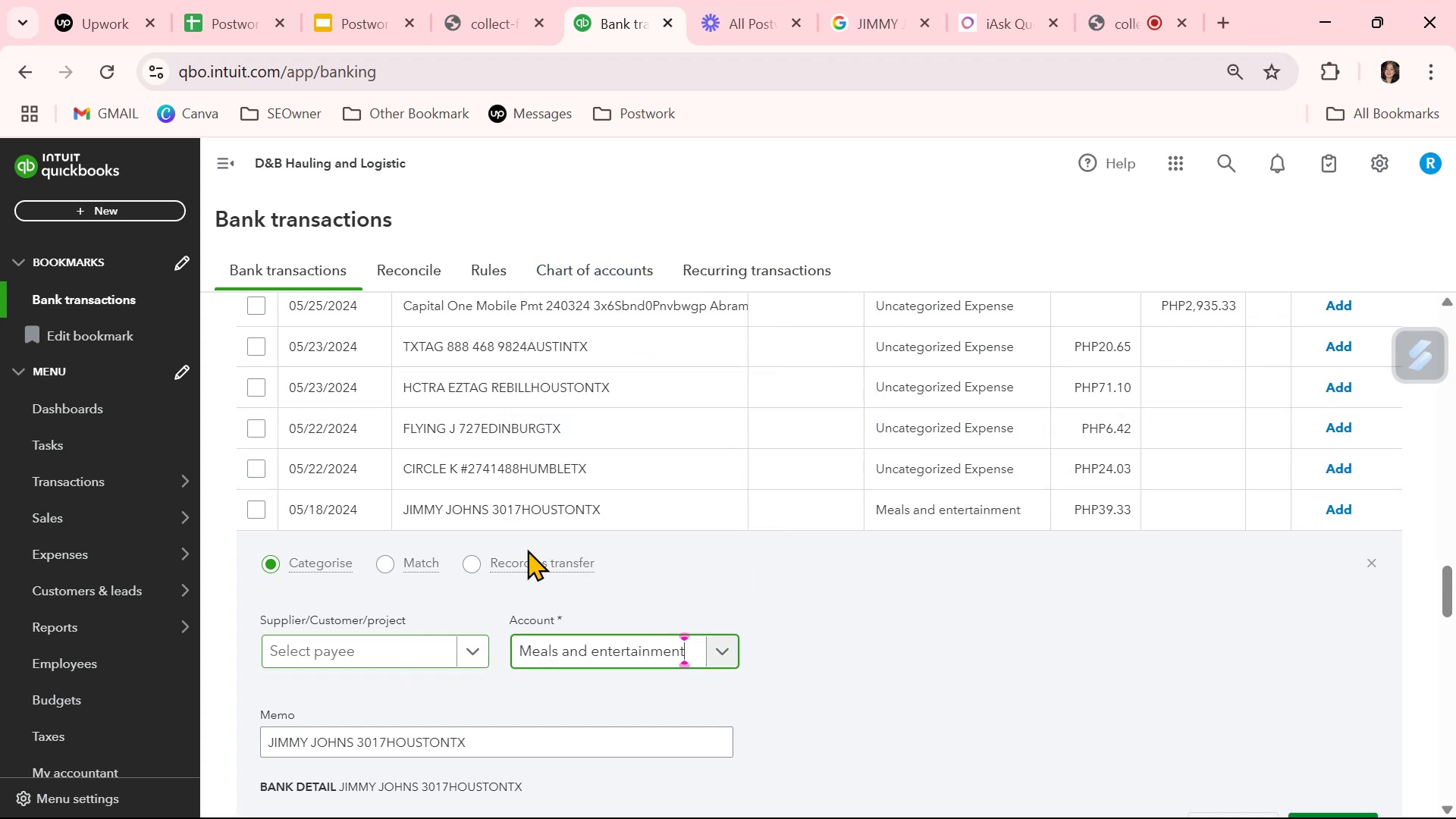 
left_click([867, 17])
 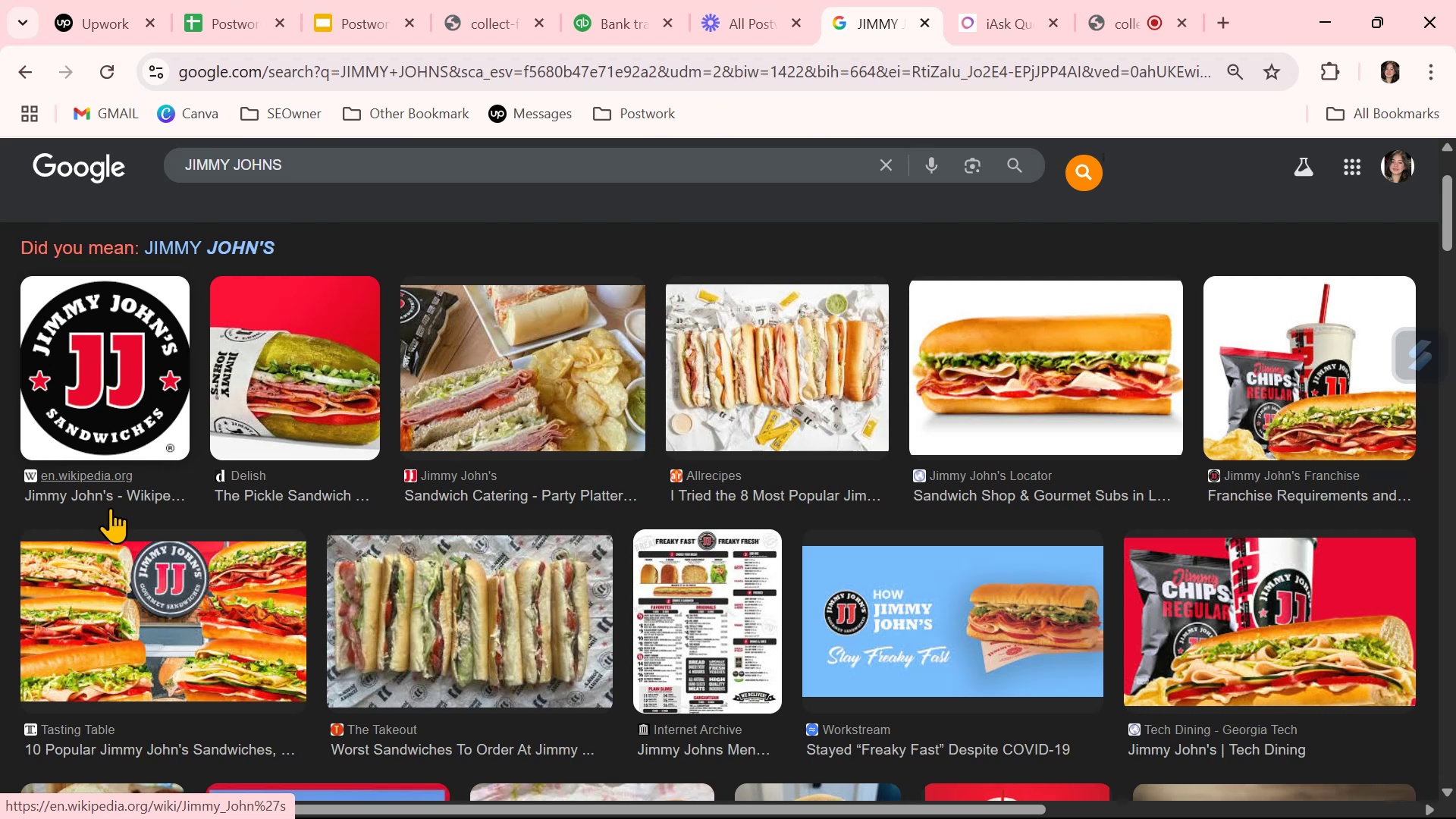 
wait(7.32)
 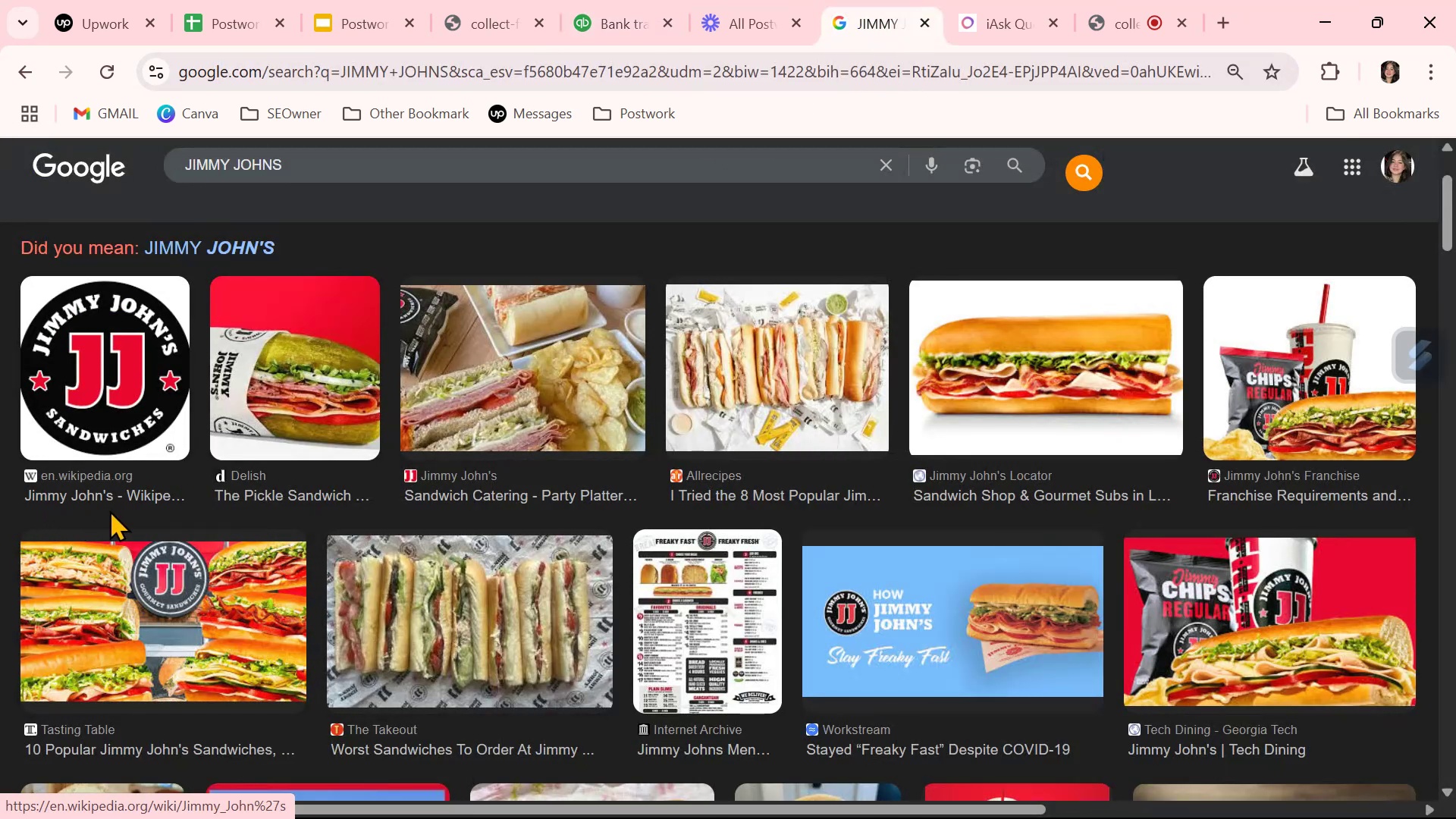 
left_click_drag(start_coordinate=[109, 504], to_coordinate=[36, 510])
 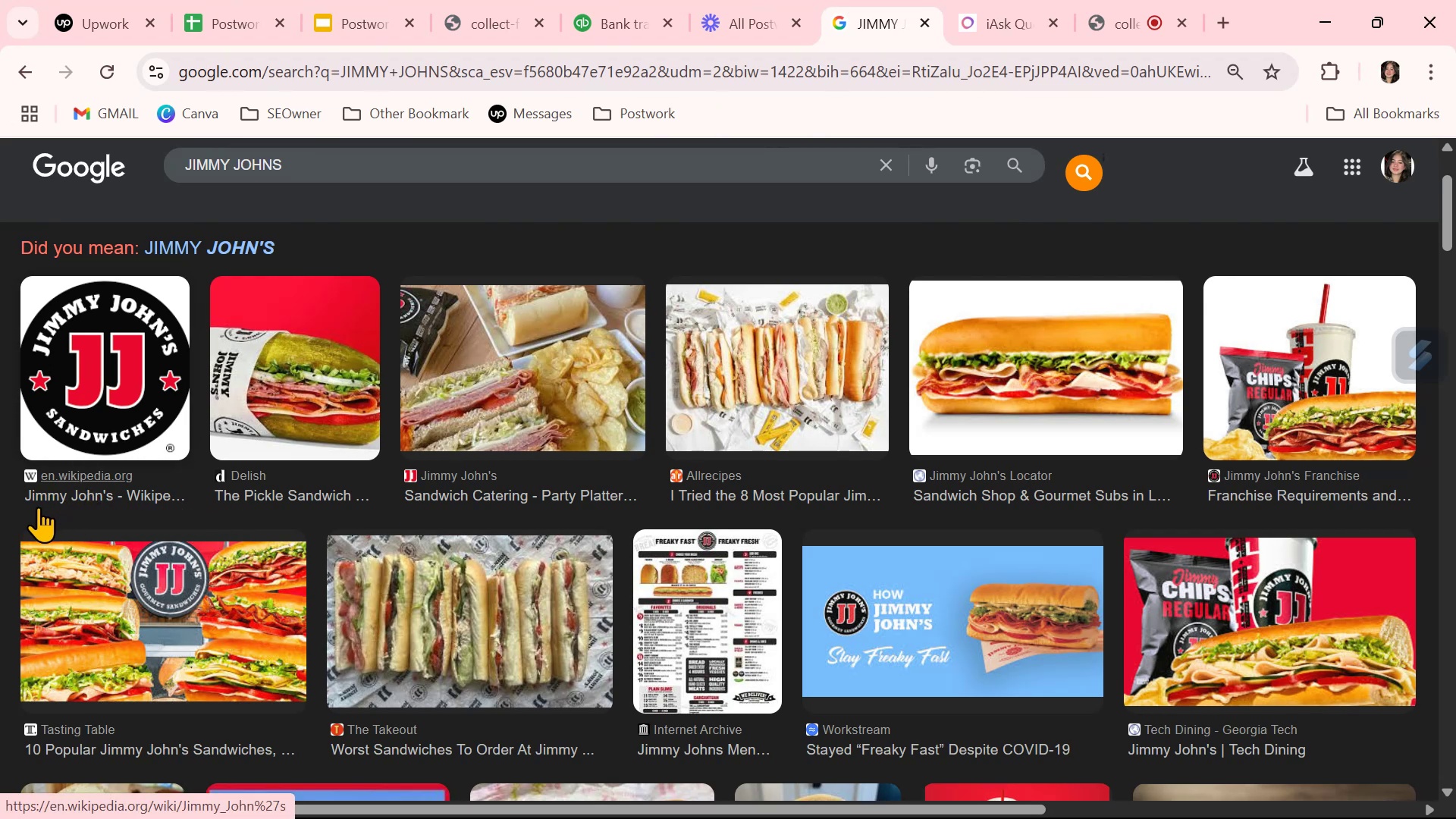 
left_click_drag(start_coordinate=[18, 507], to_coordinate=[113, 501])
 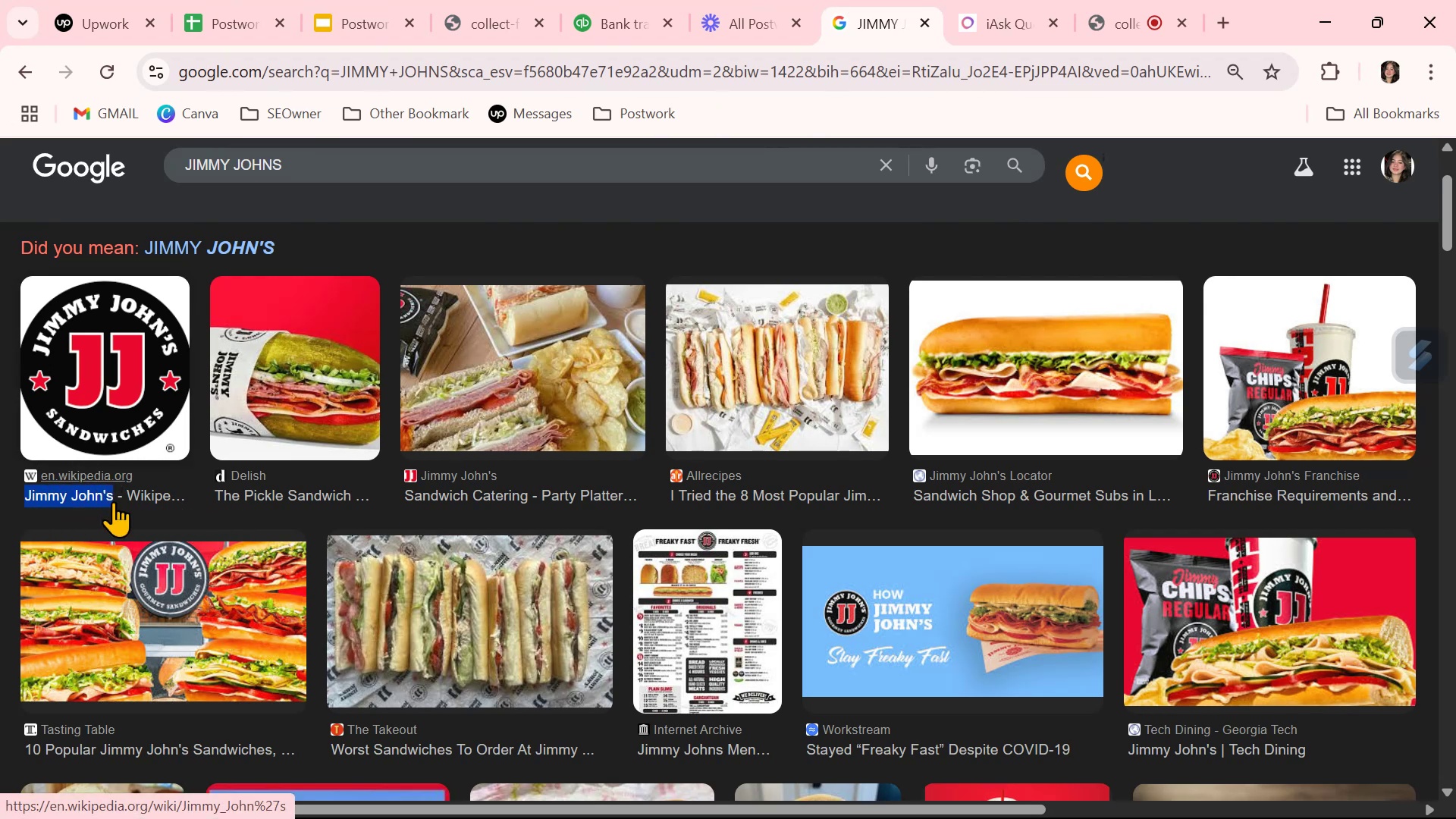 
key(Control+ControlLeft)
 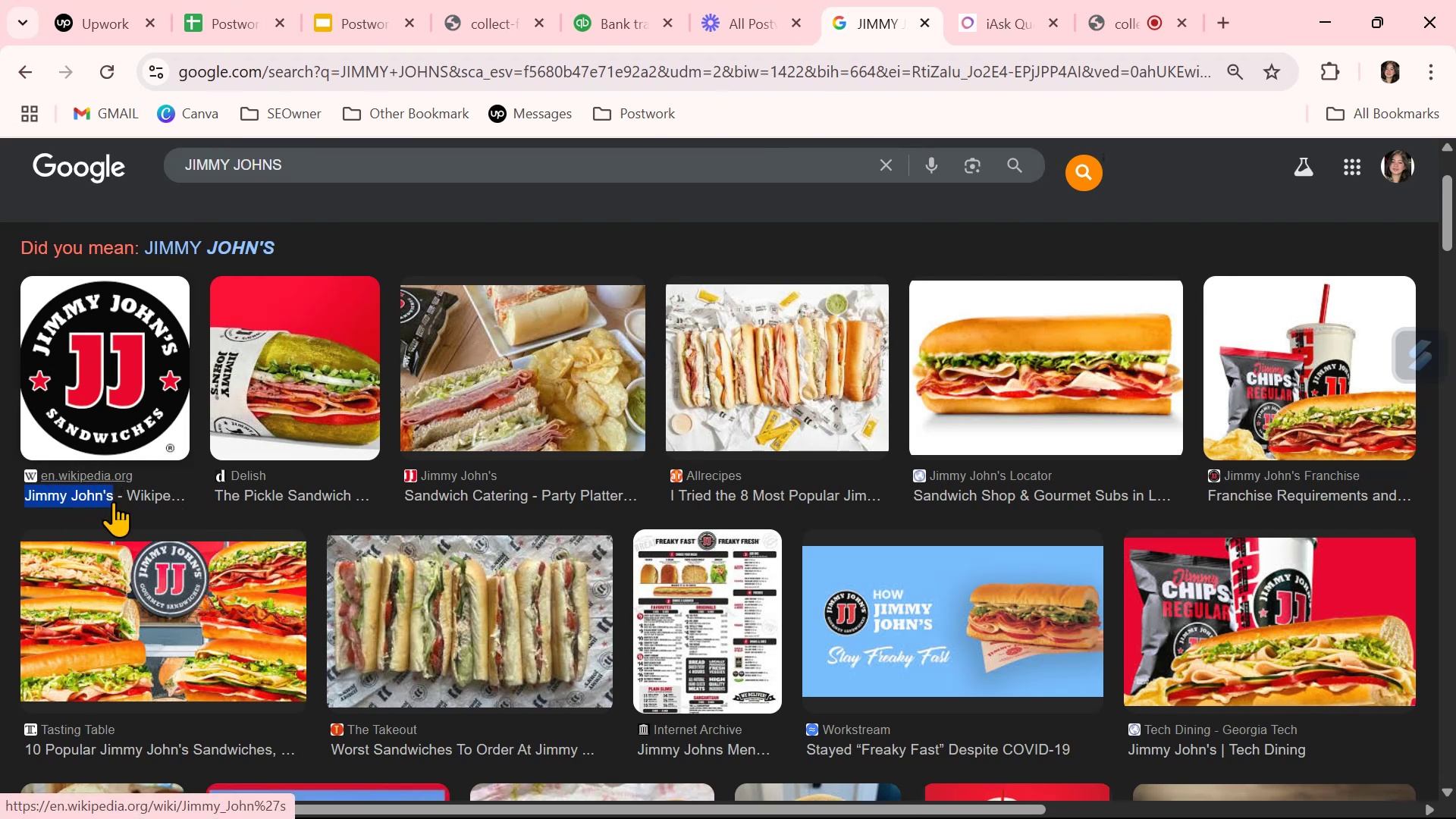 
key(Control+C)
 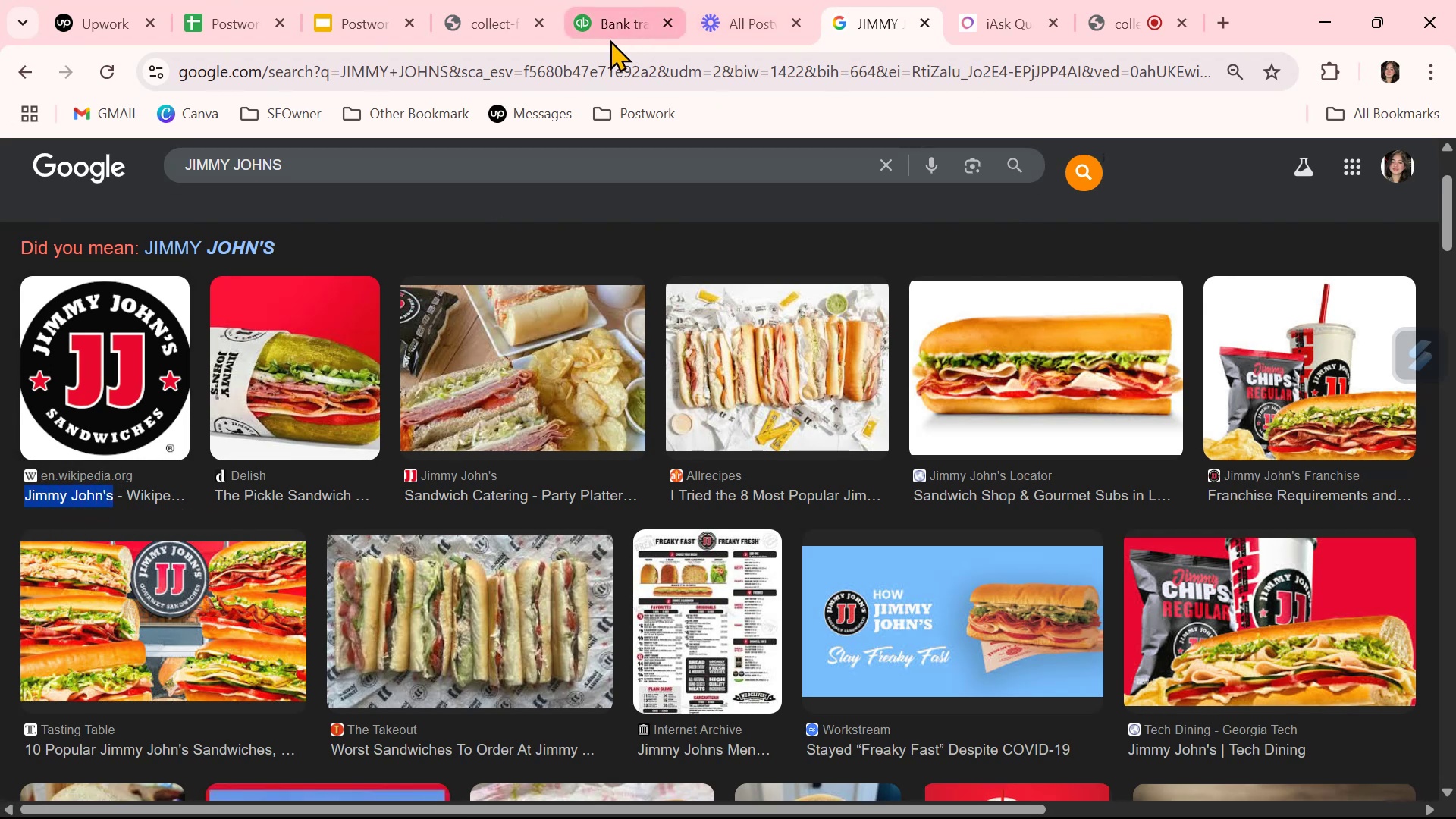 
left_click([610, 31])
 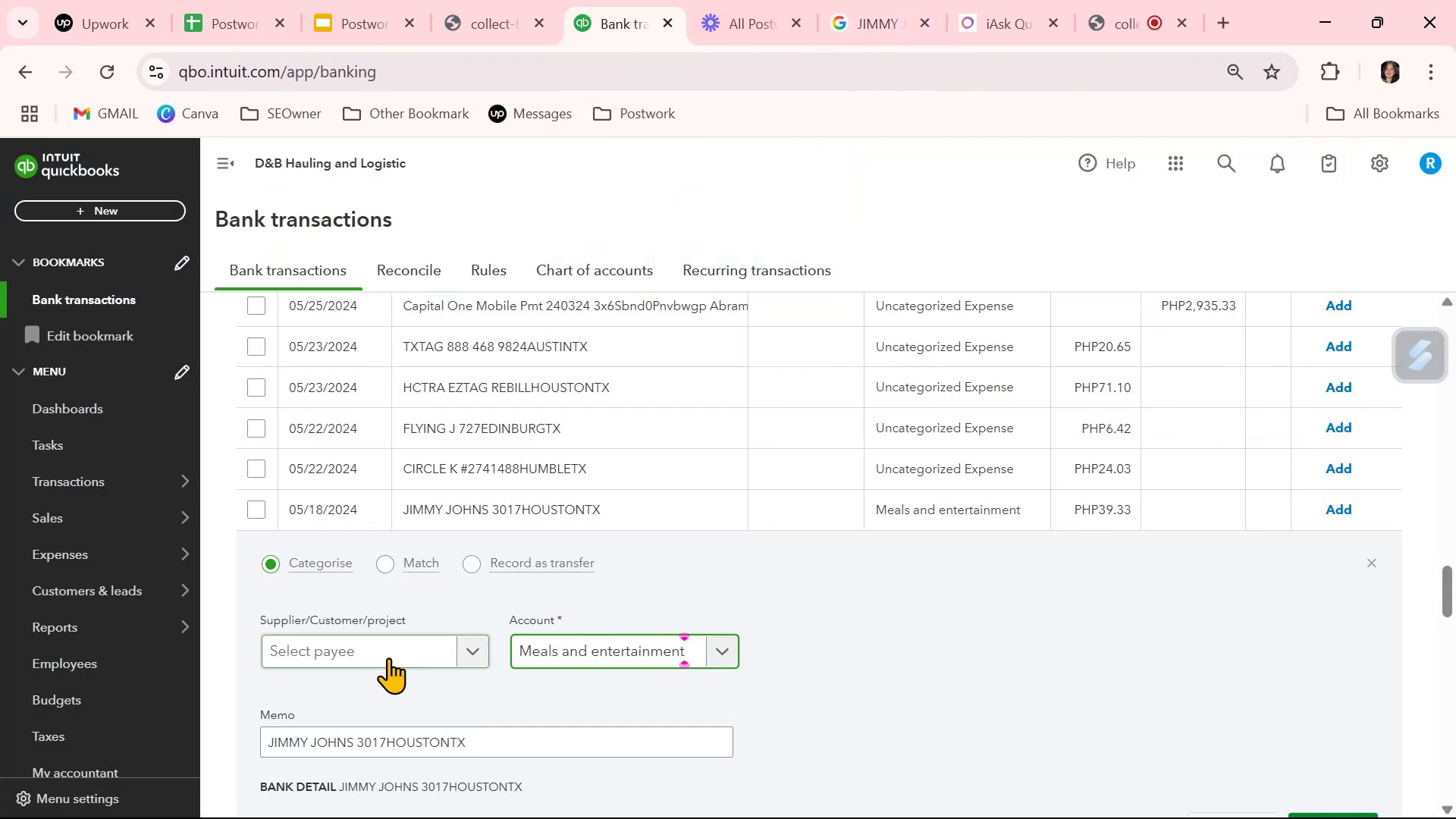 
left_click([385, 651])
 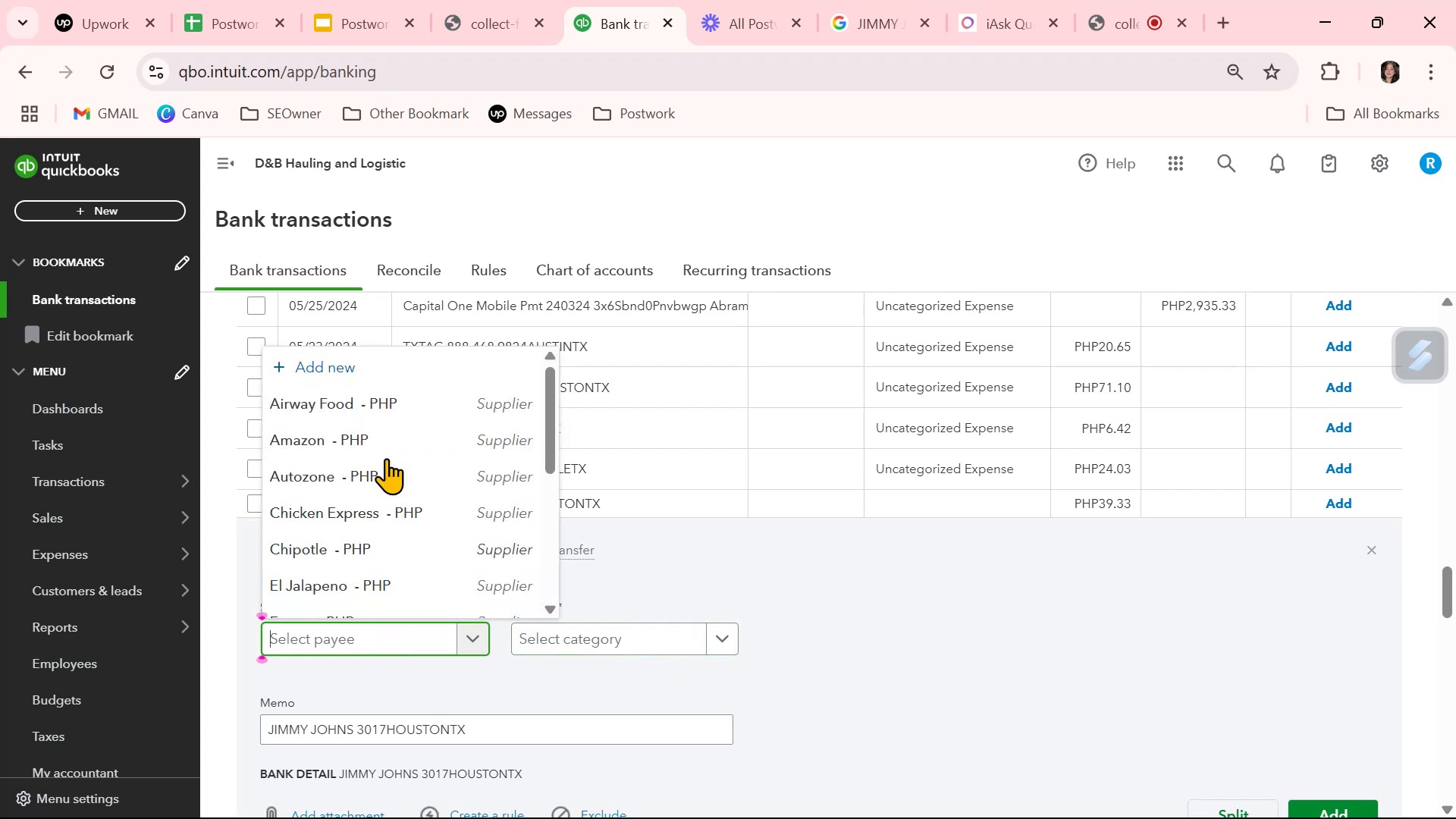 
left_click([347, 369])
 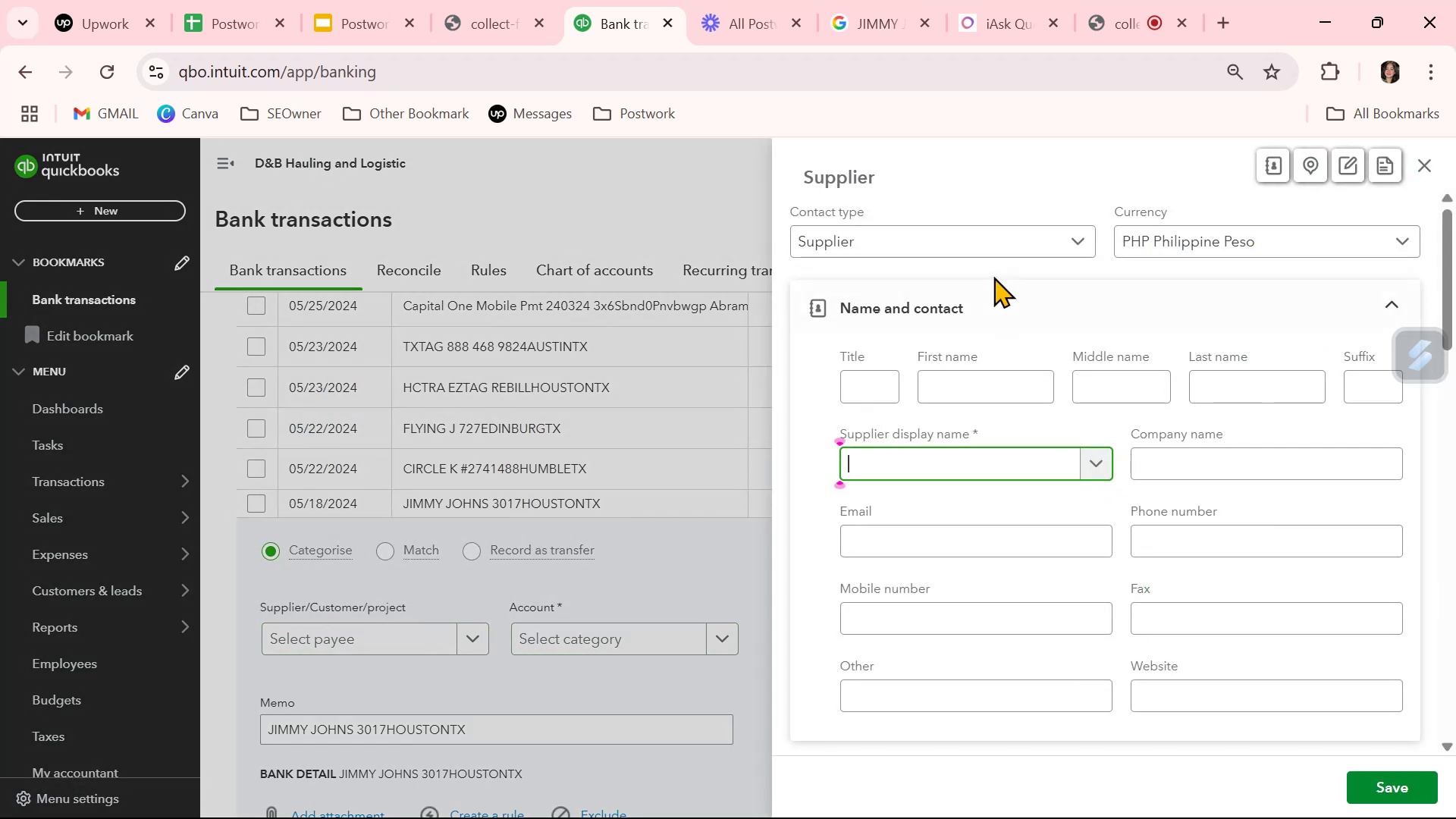 
key(Control+ControlLeft)
 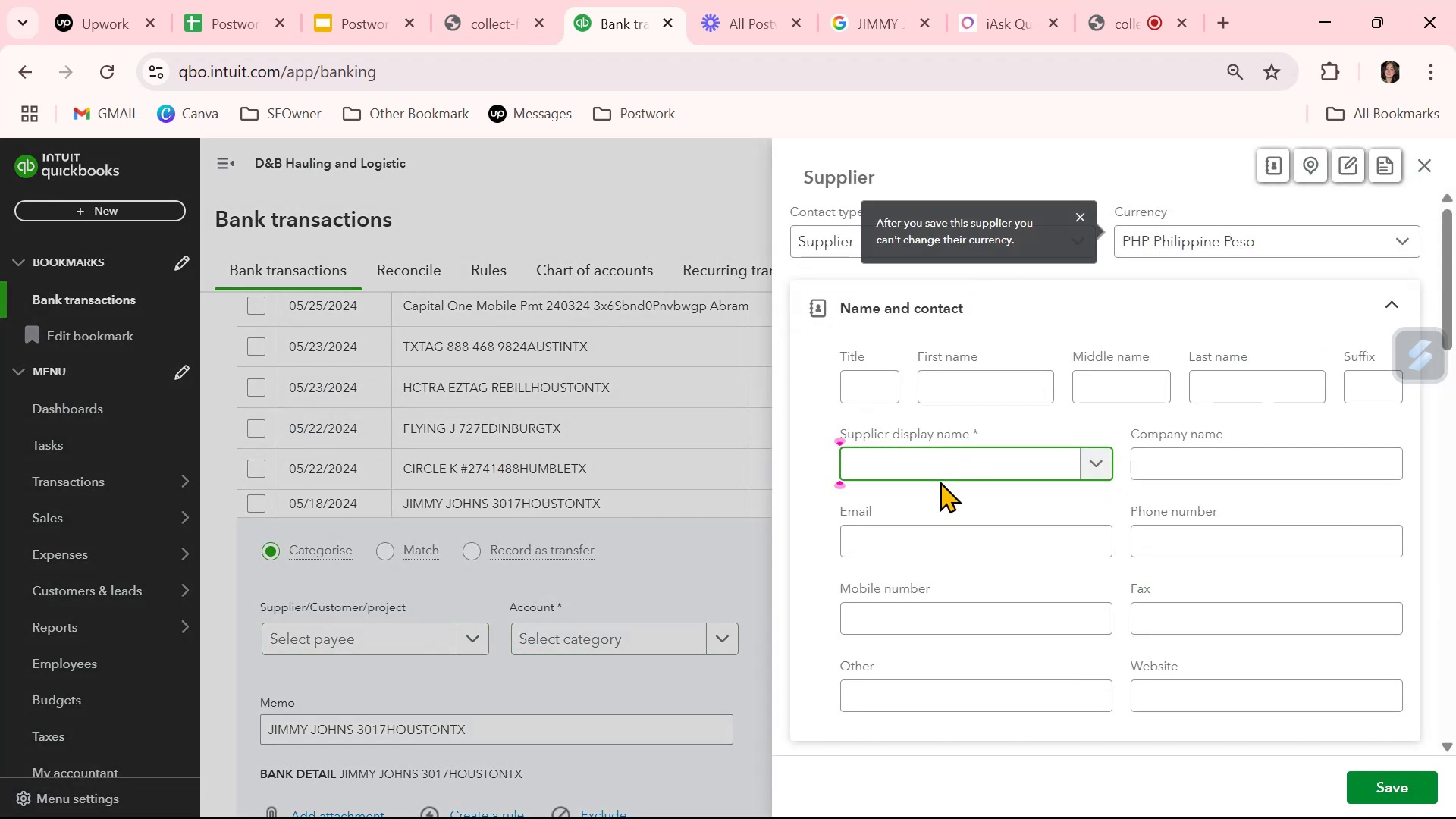 
key(Control+V)
 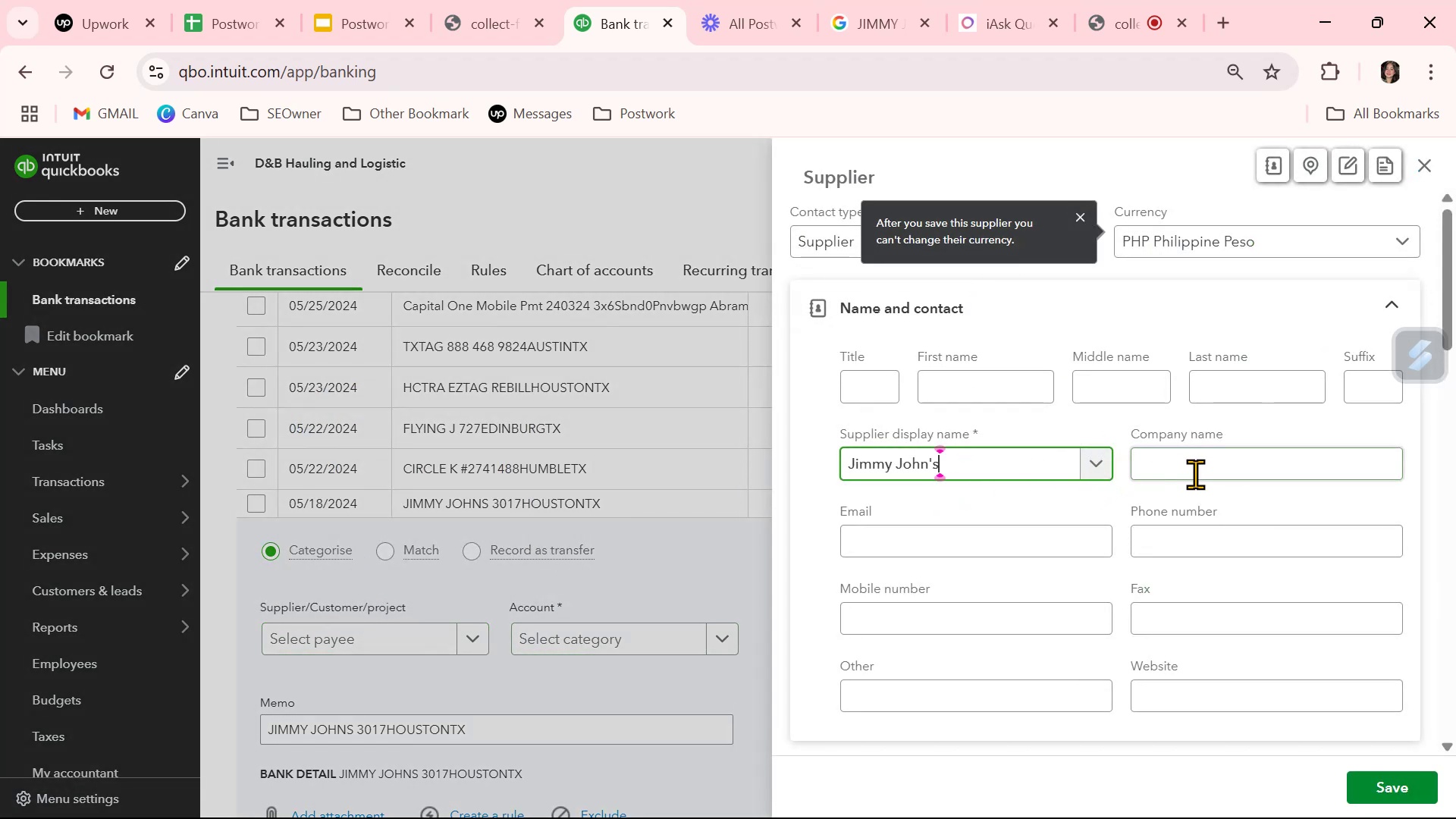 
left_click([1203, 472])
 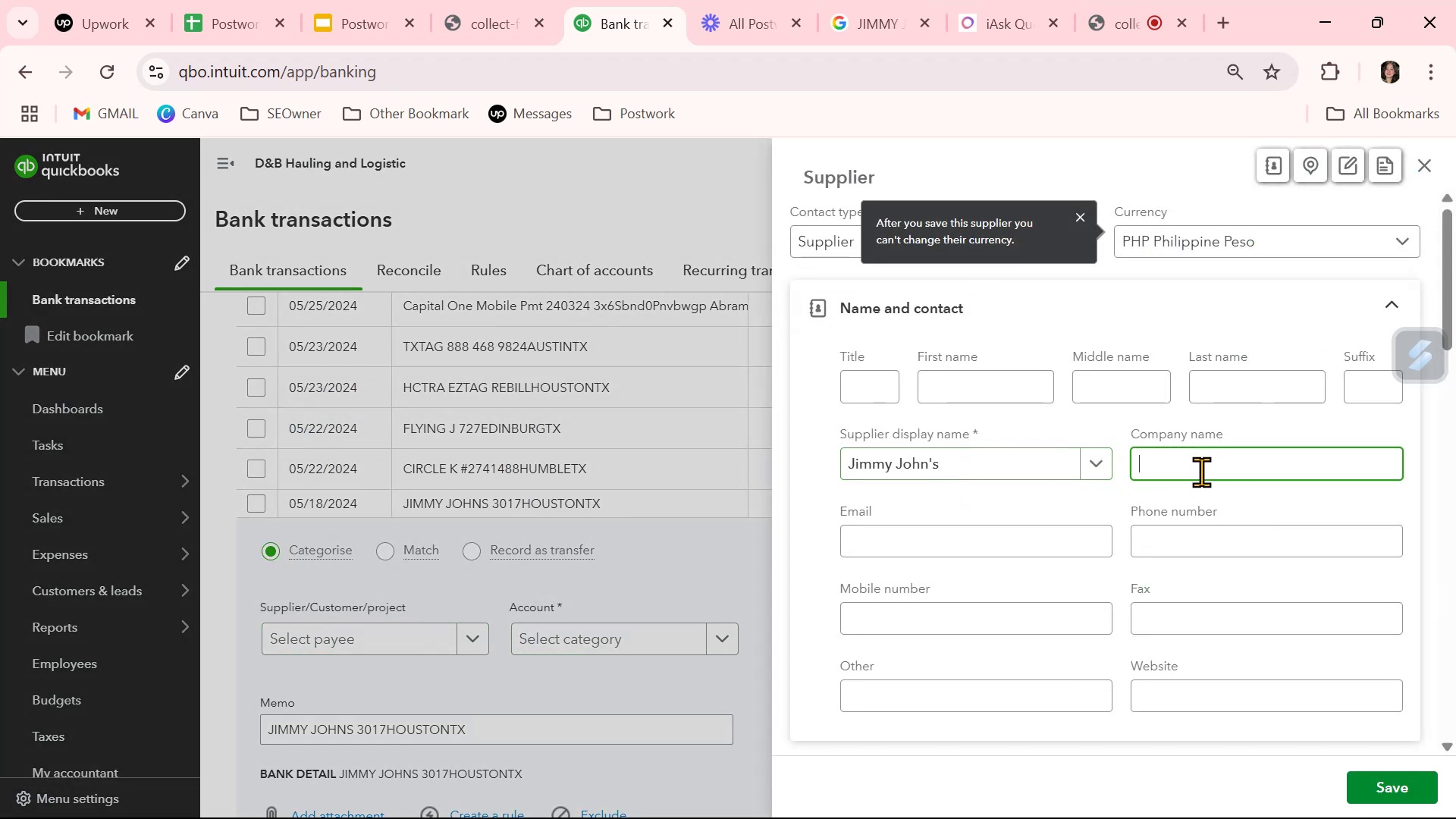 
key(Control+ControlLeft)
 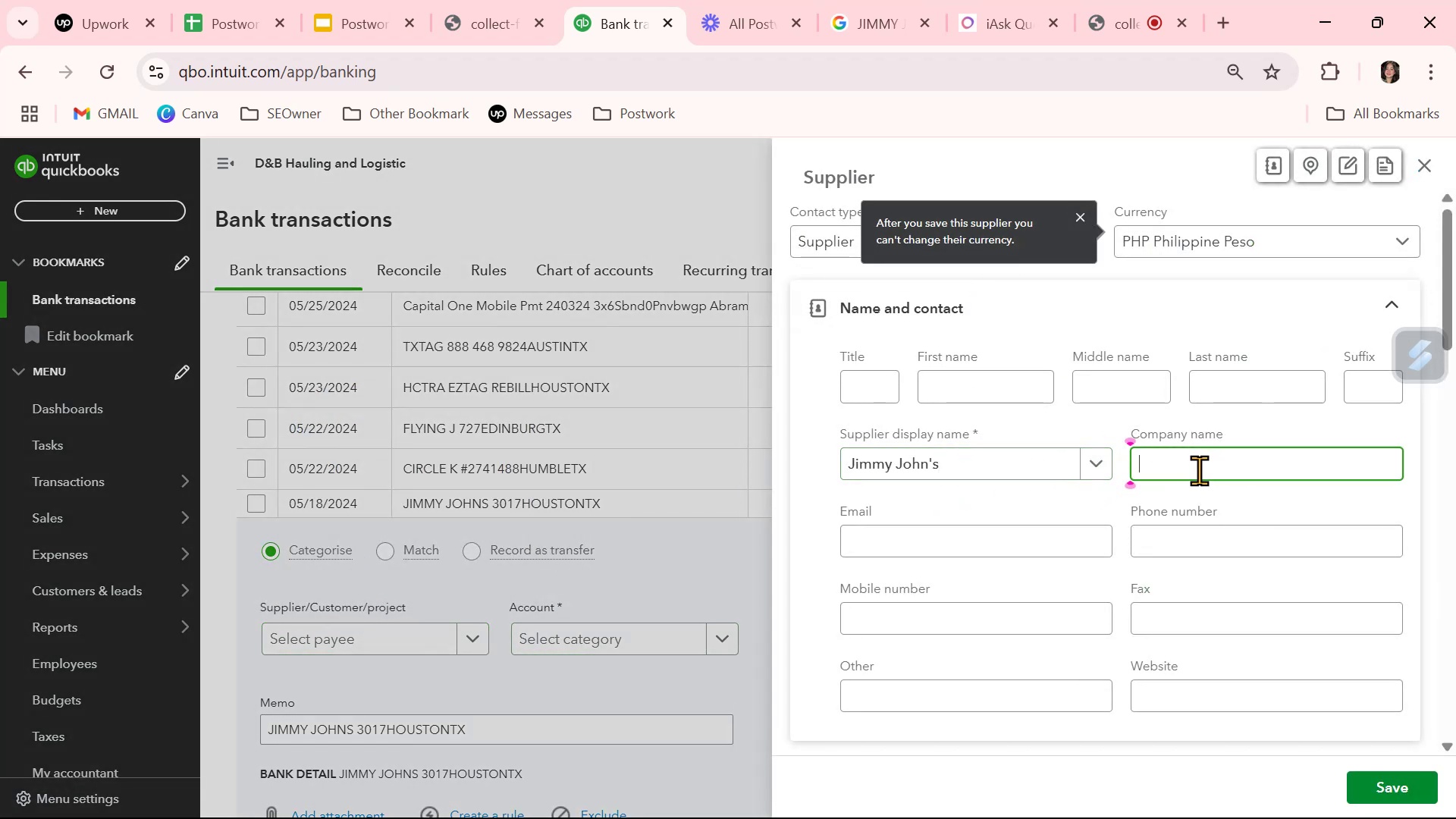 
key(Control+V)
 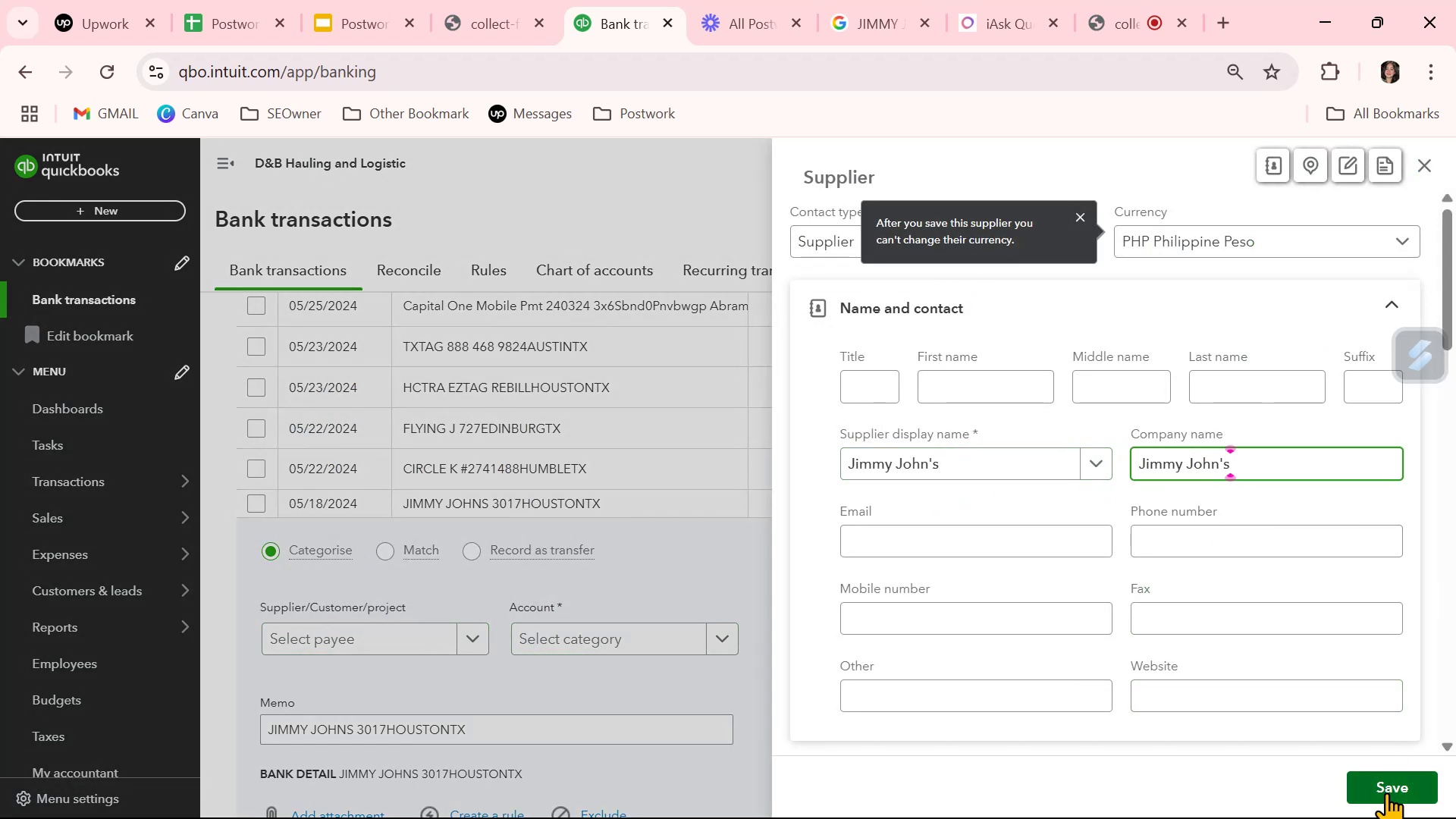 
left_click([1386, 792])
 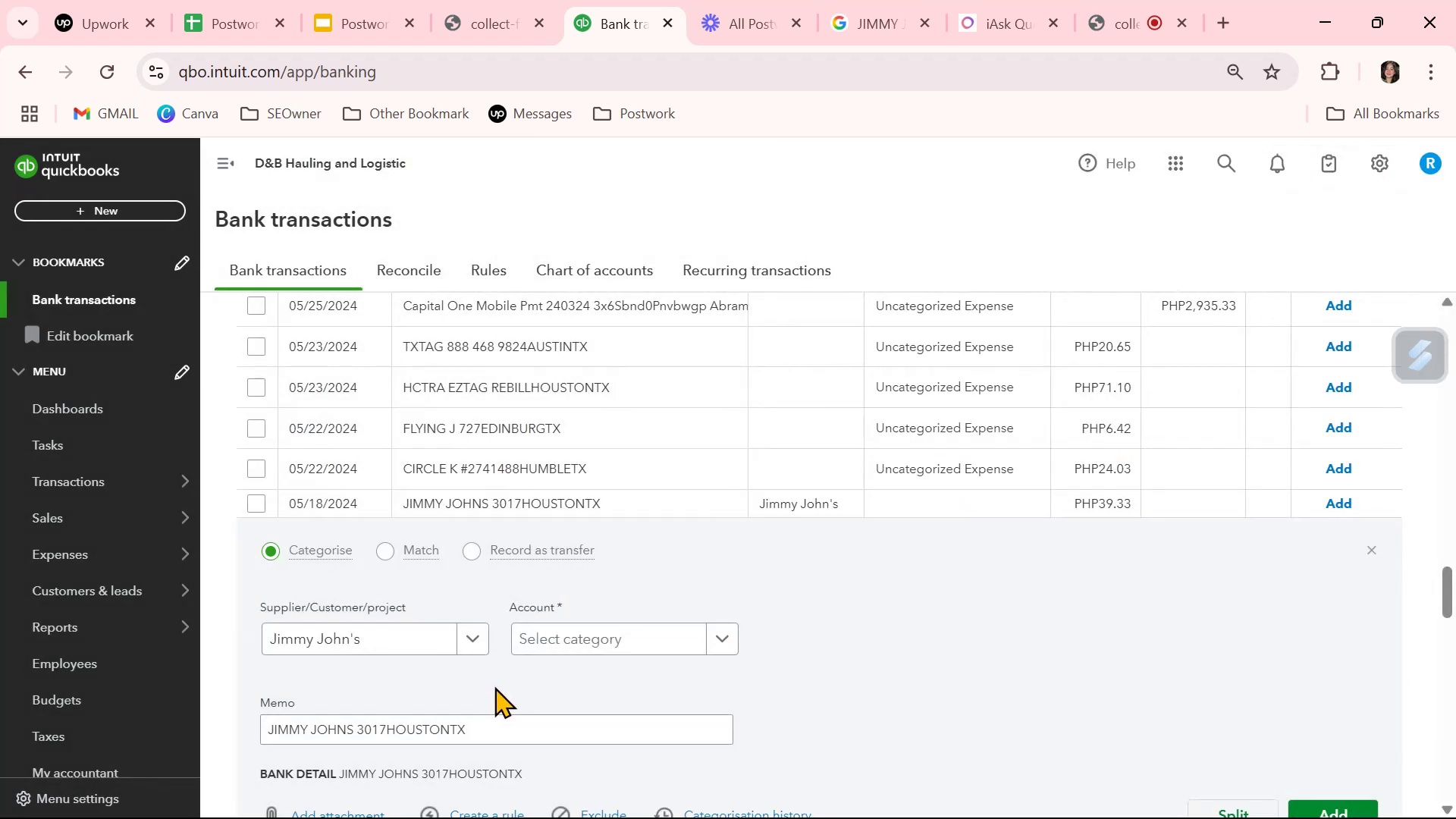 
scroll: coordinate [494, 686], scroll_direction: down, amount: 1.0
 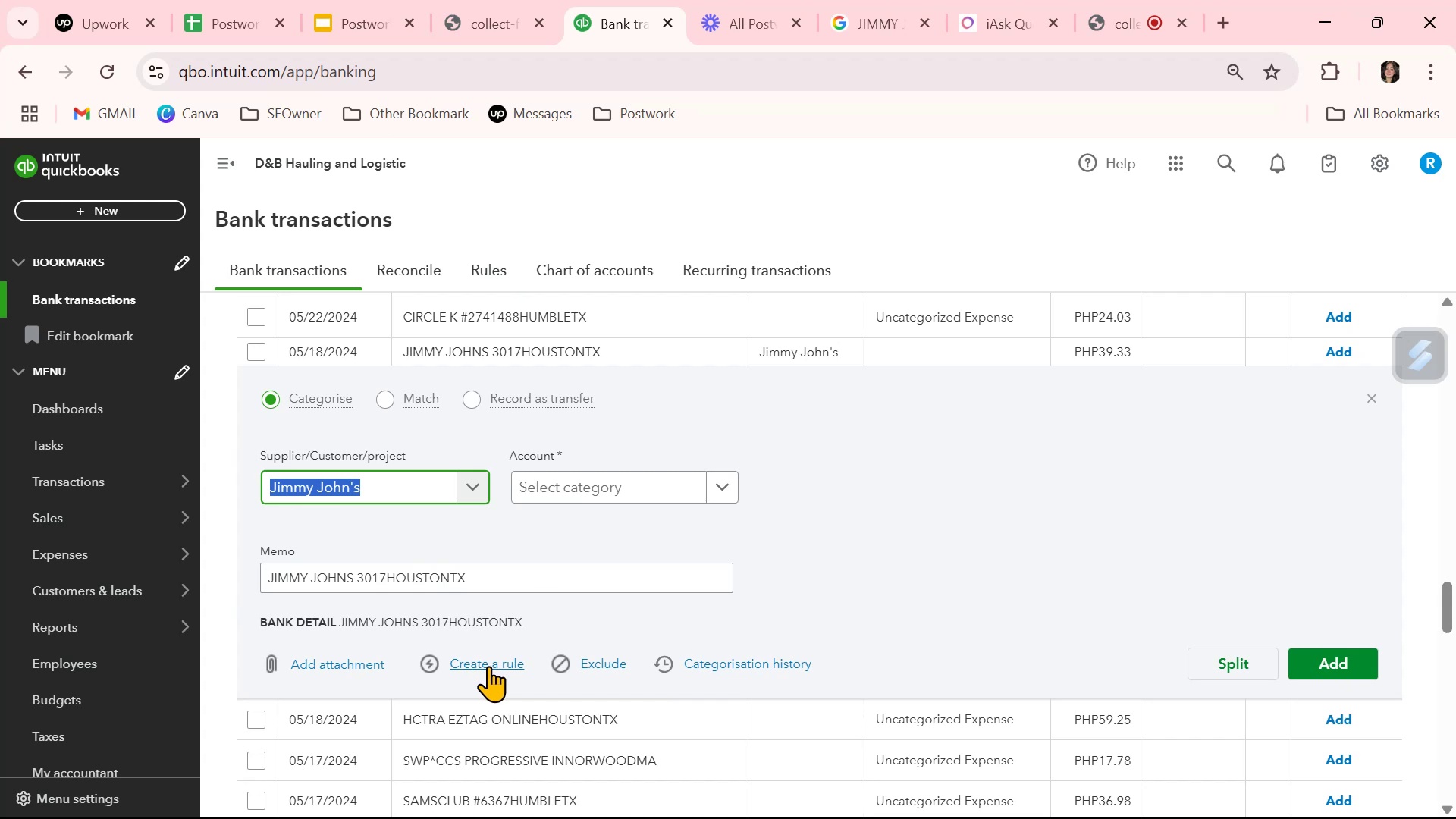 
left_click([488, 666])
 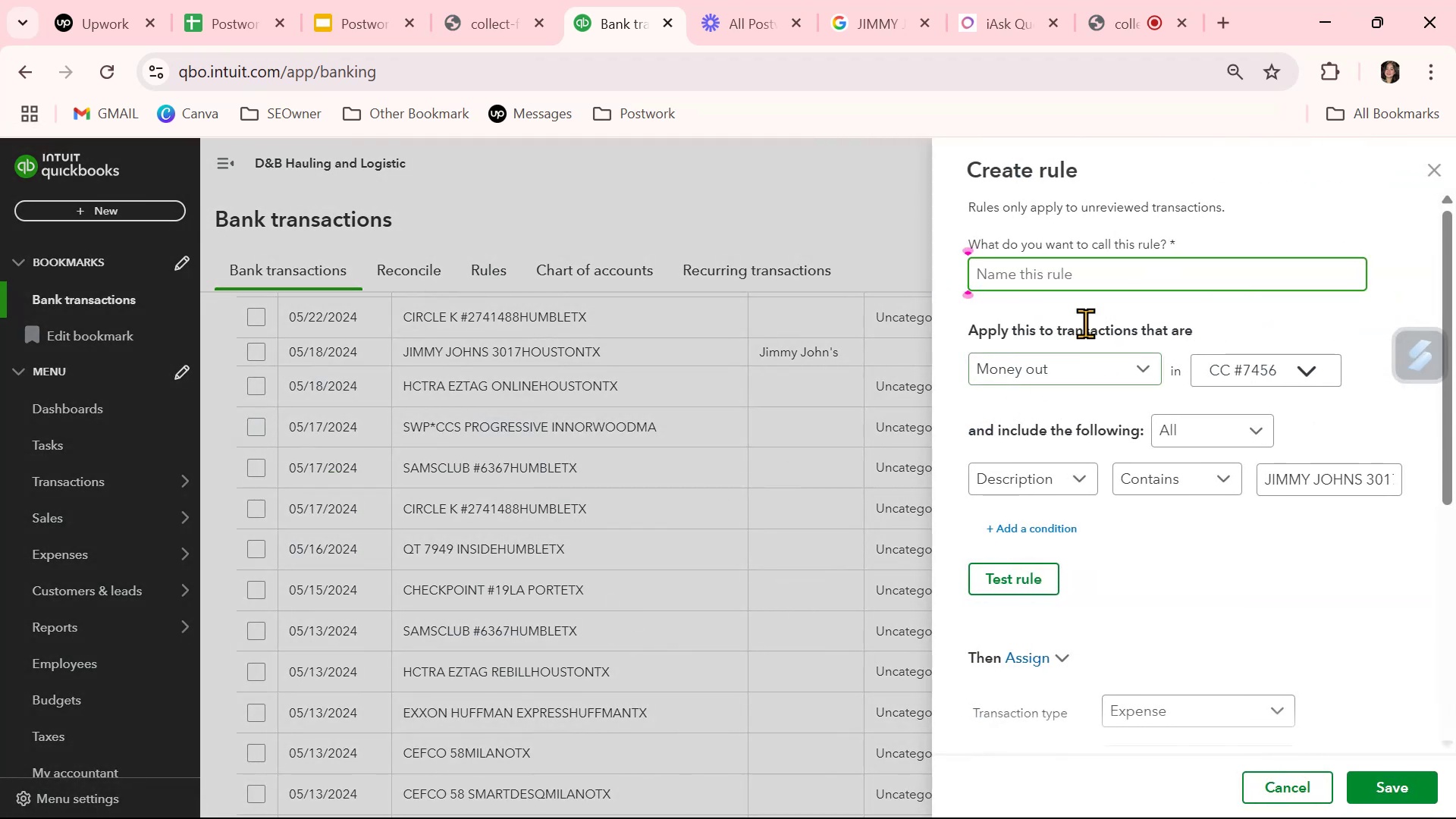 
left_click([1072, 266])
 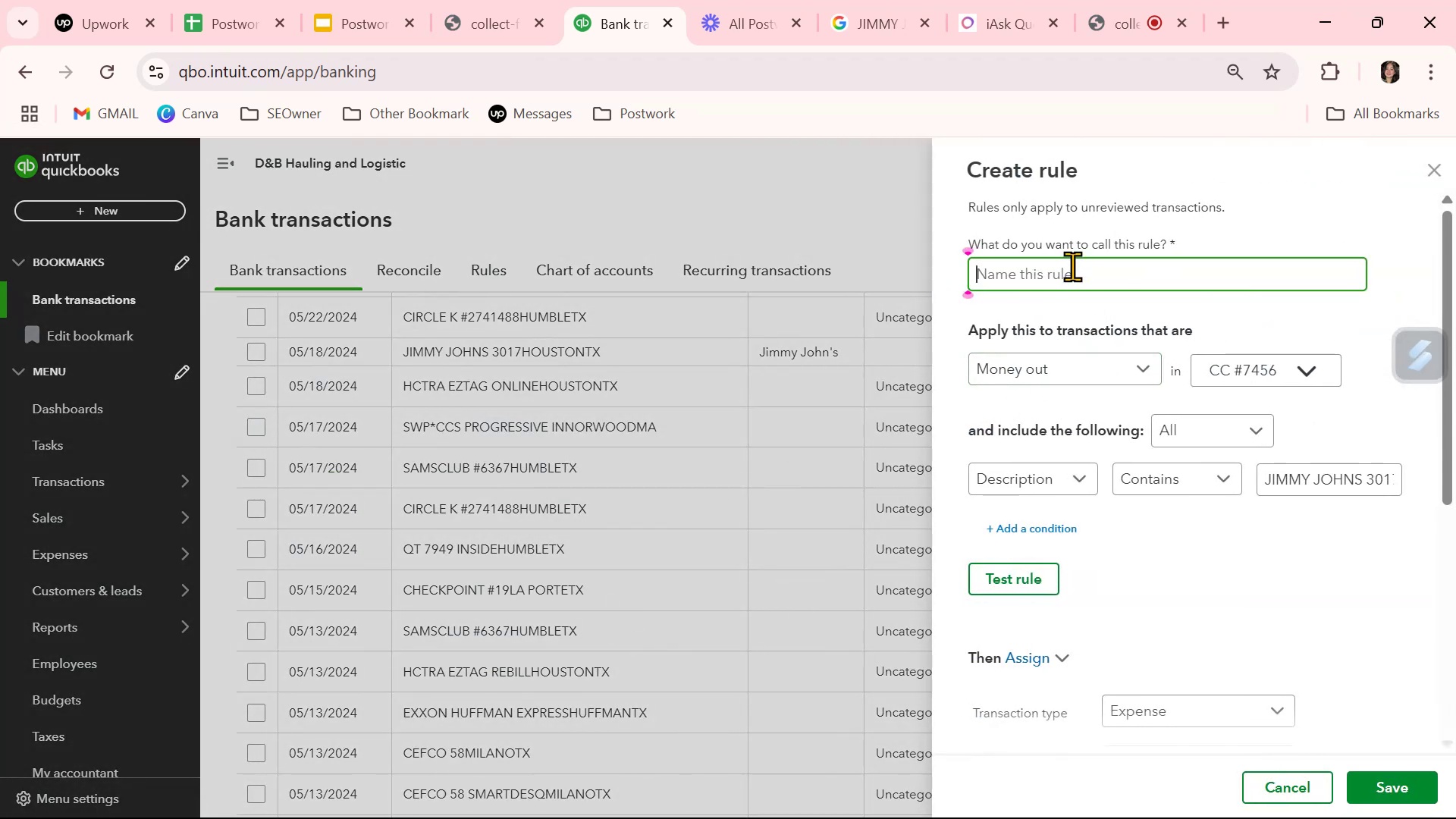 
key(Control+ControlLeft)
 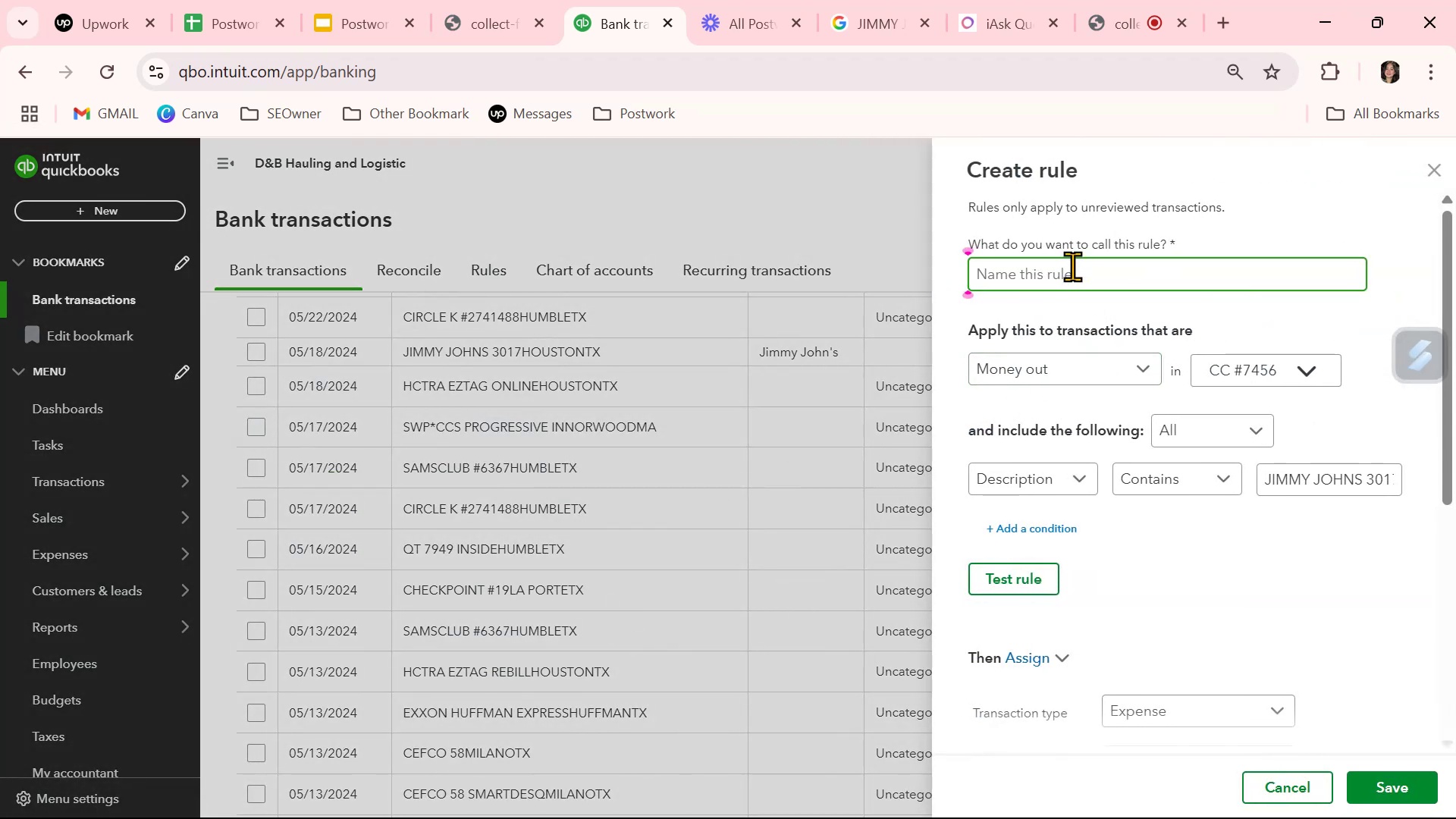 
key(Control+V)
 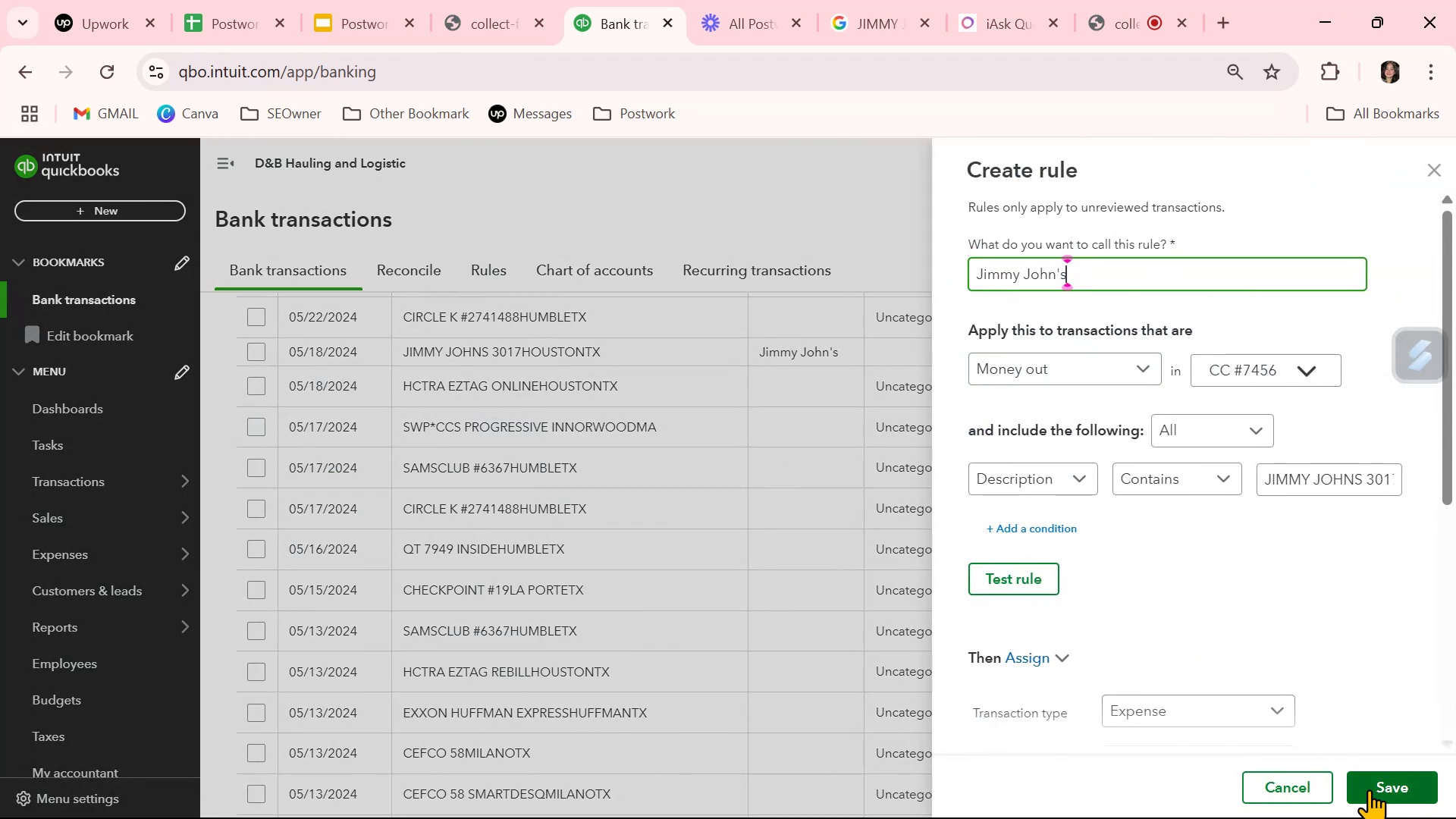 
left_click([1034, 577])
 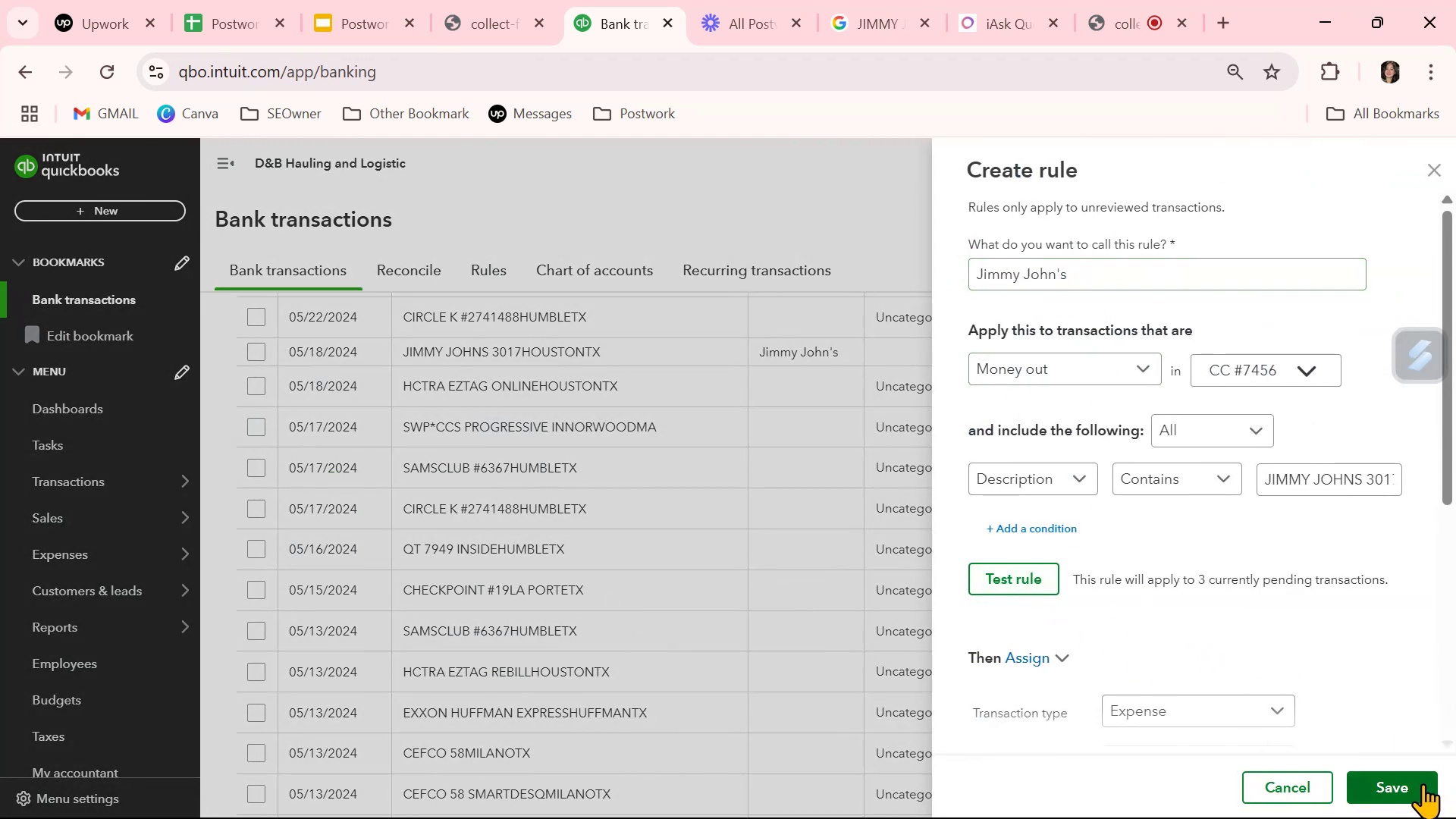 
left_click([1423, 783])
 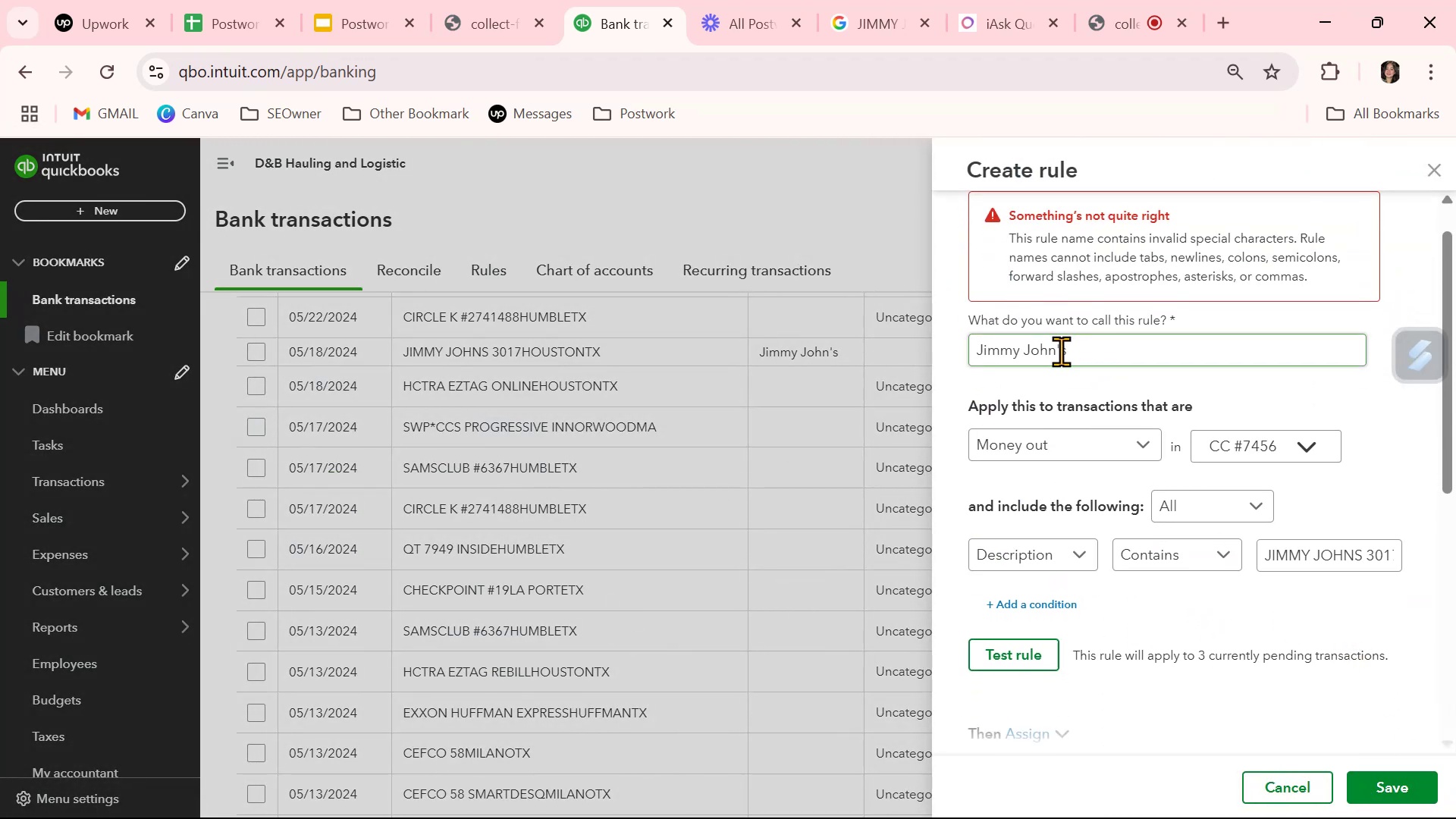 
left_click([1061, 350])
 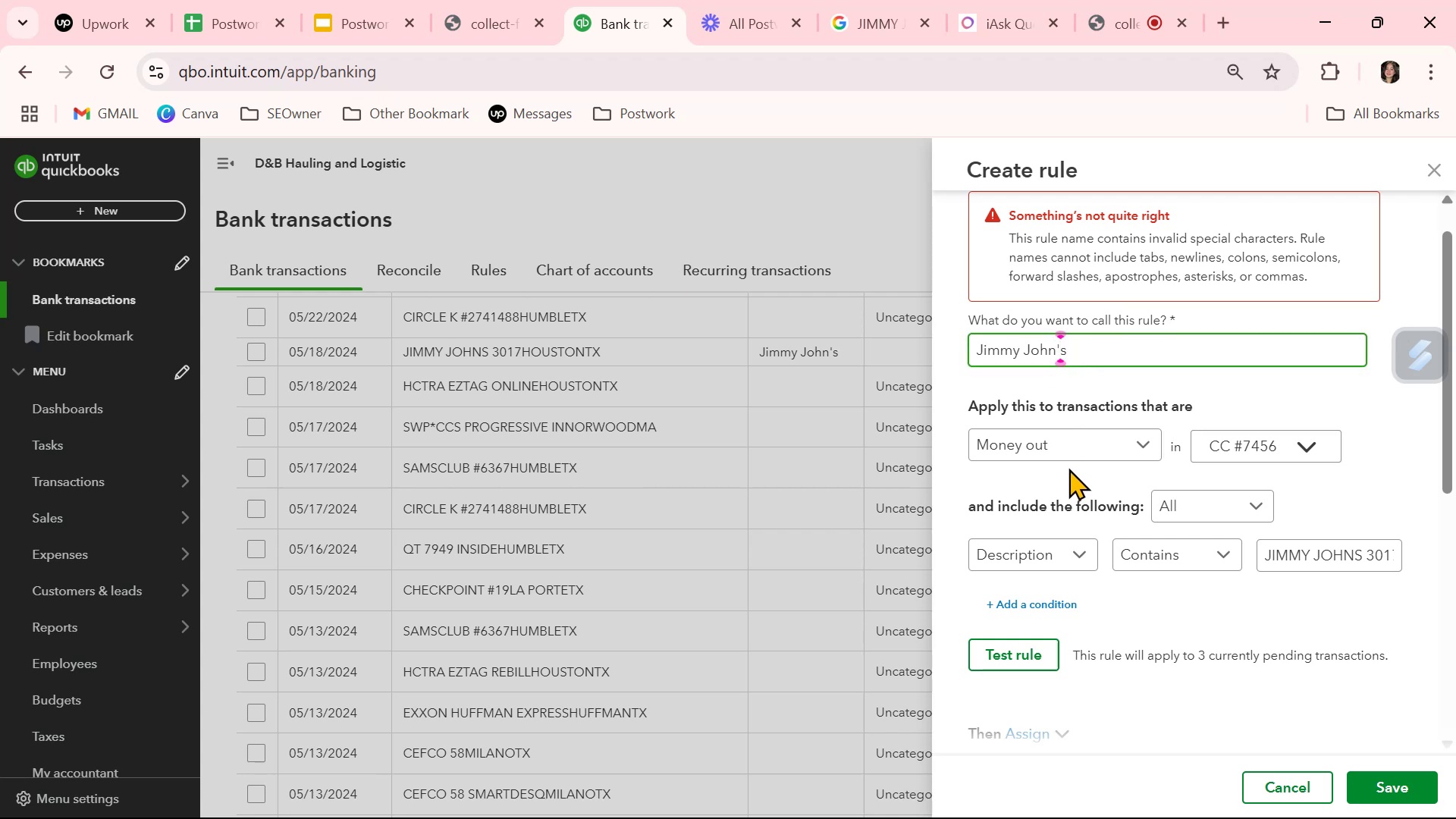 
key(Backspace)
 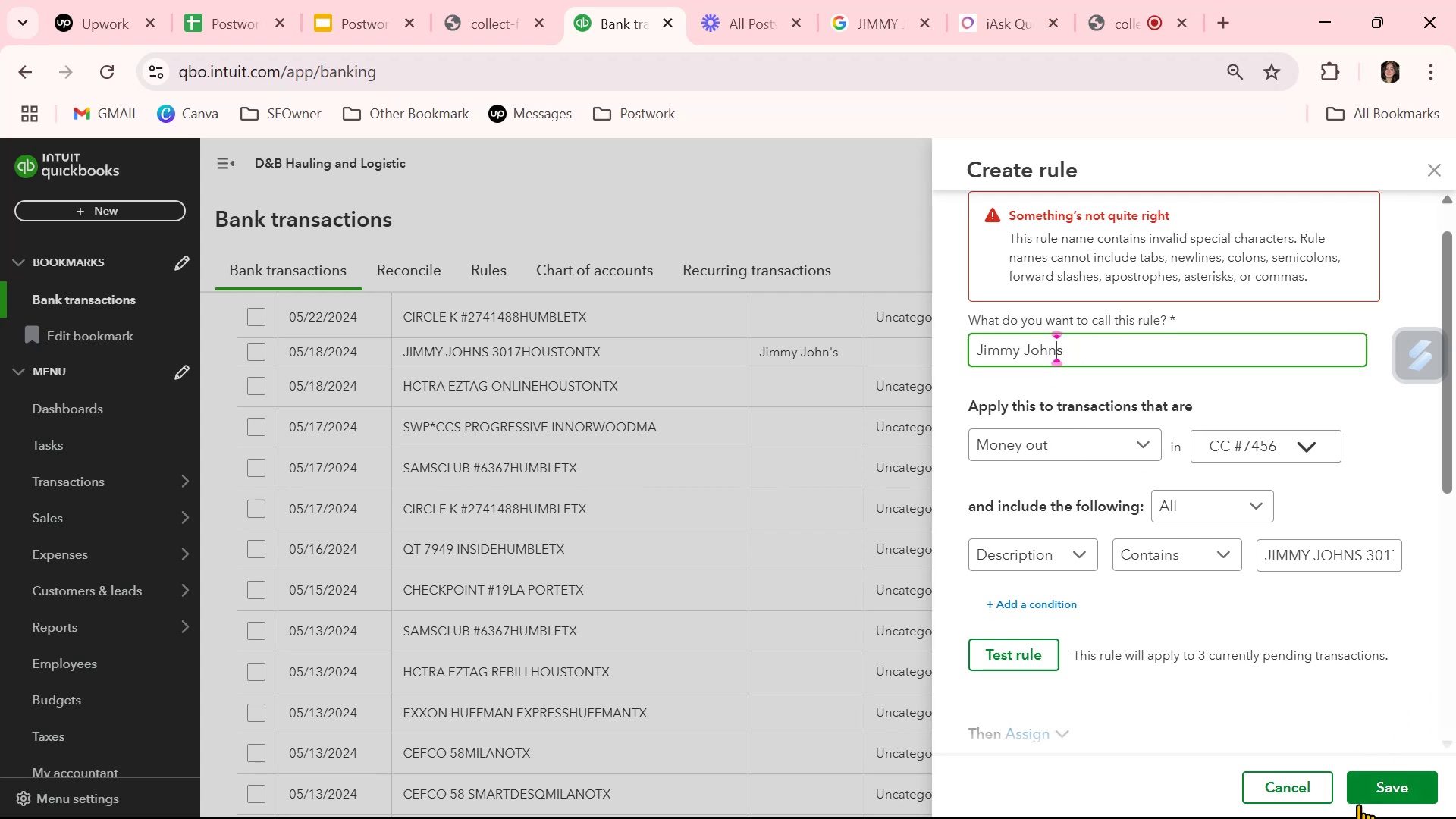 
left_click([1389, 788])
 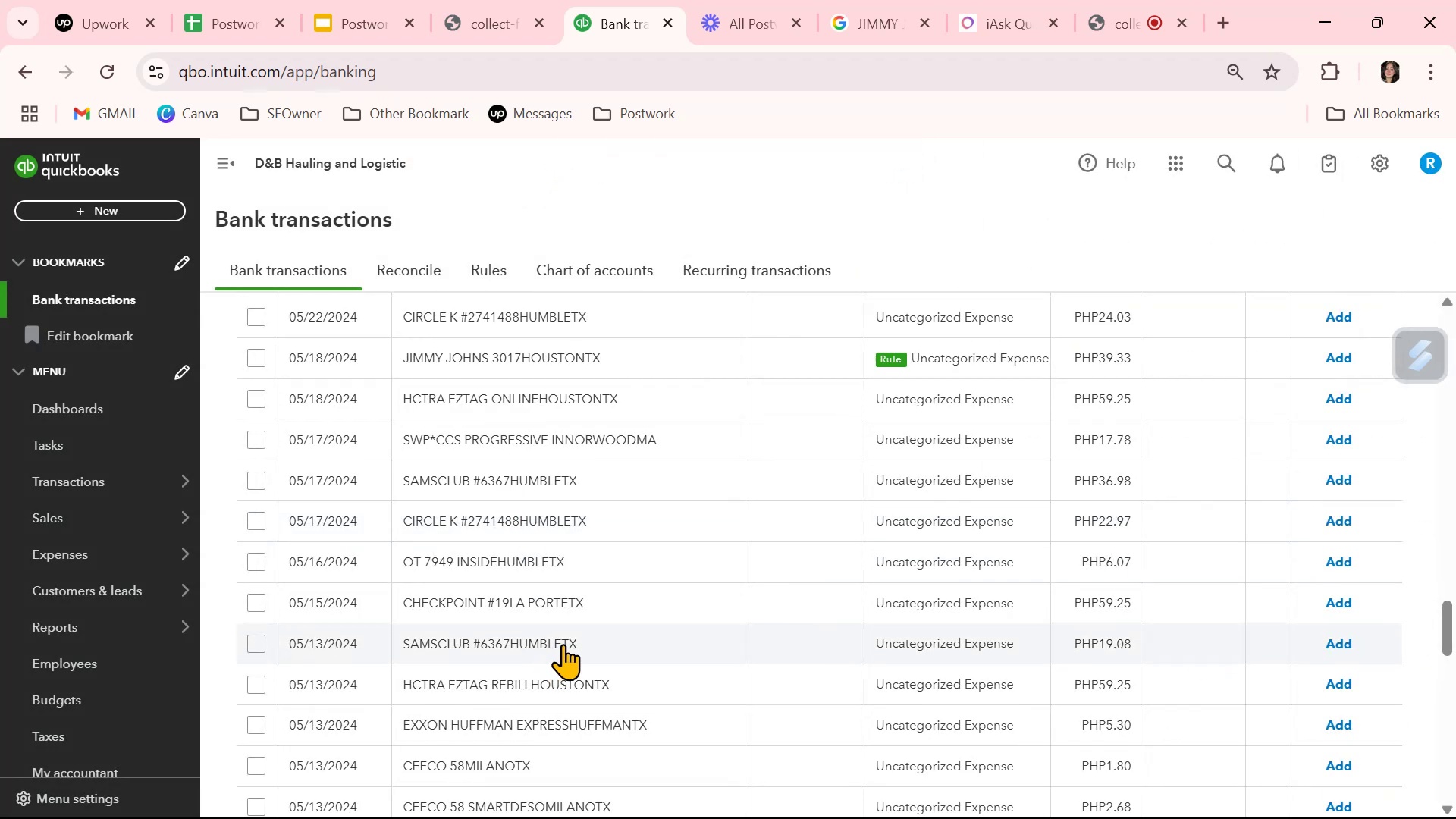 
left_click([977, 359])
 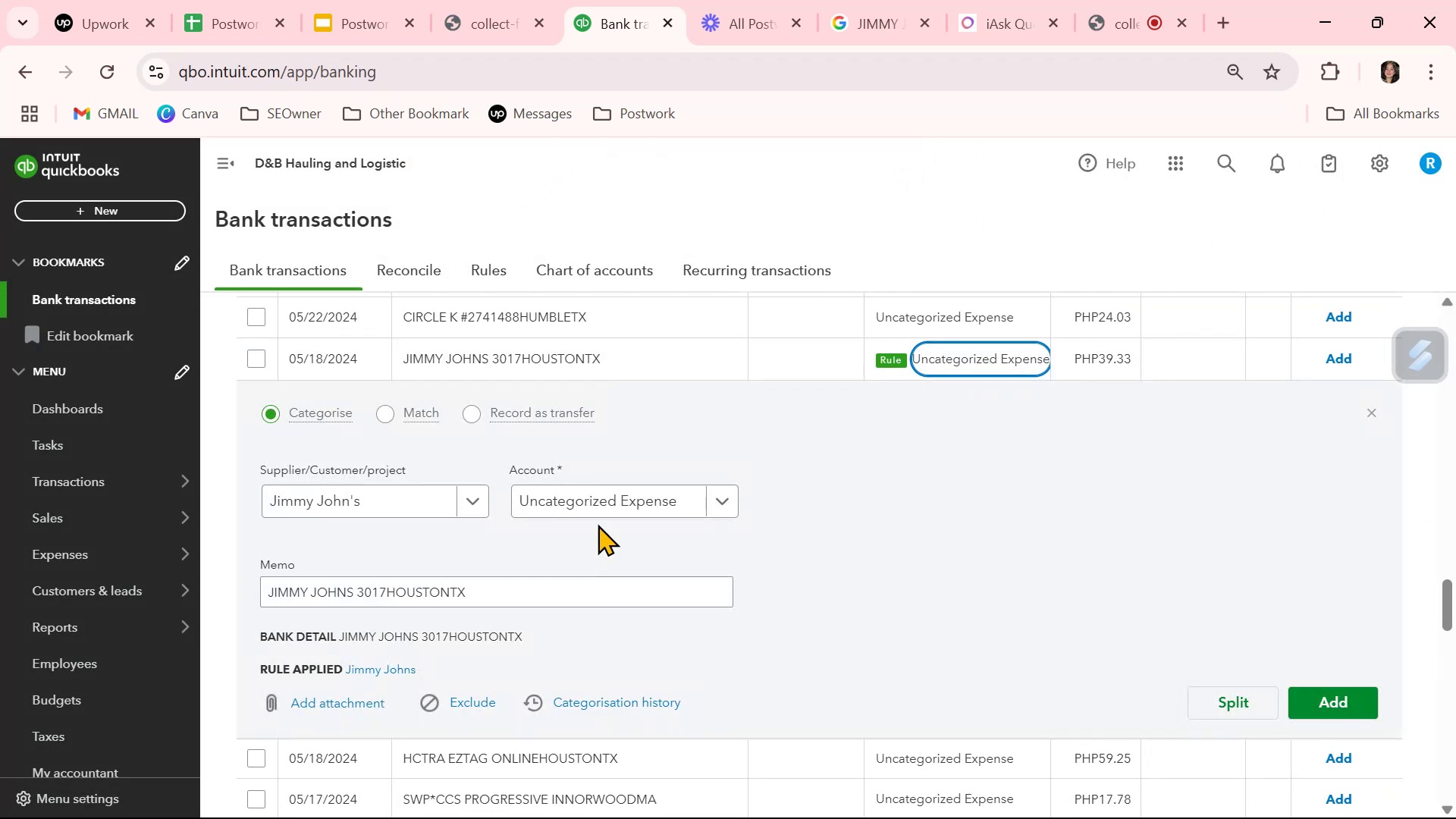 
left_click([606, 496])
 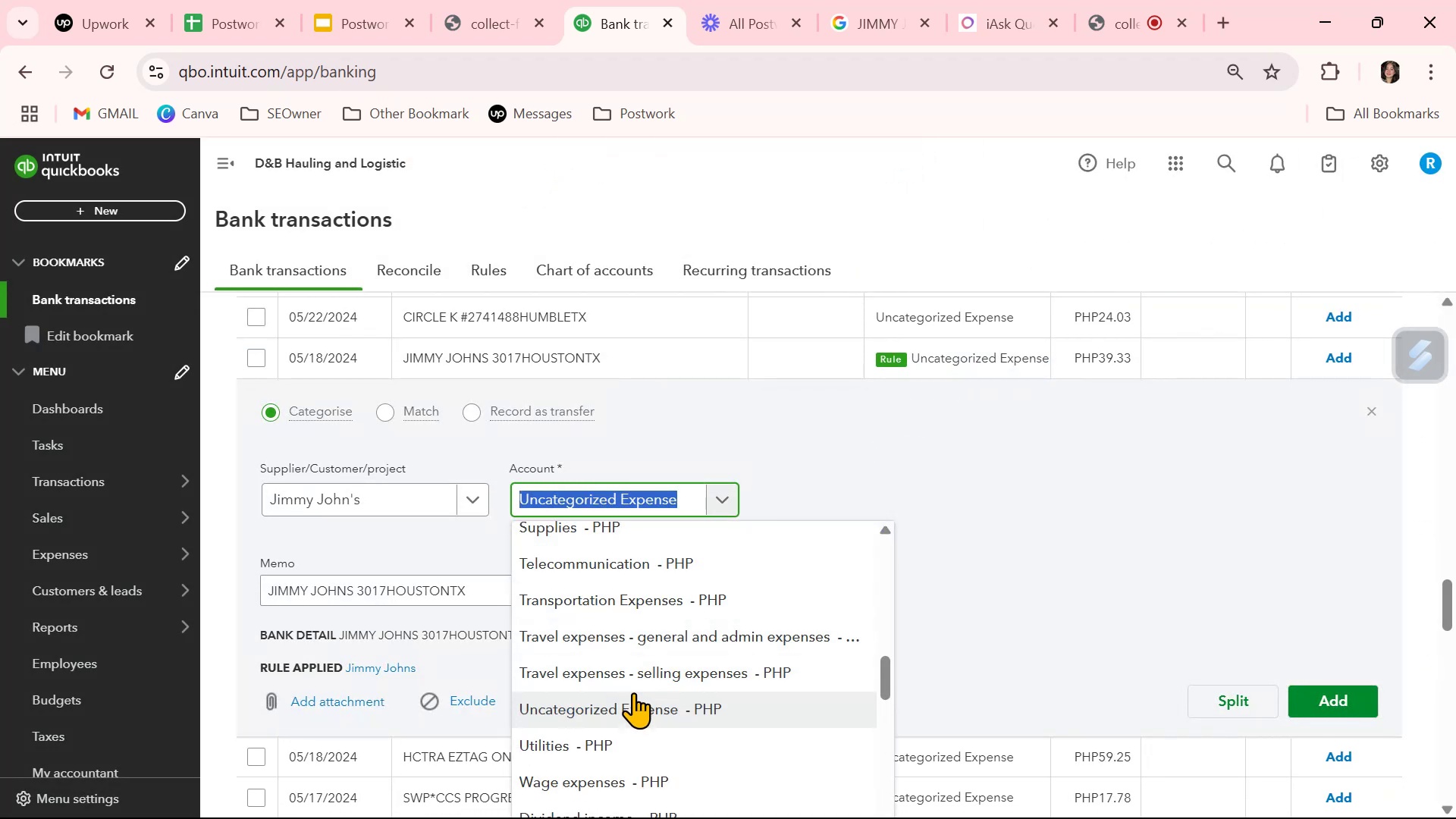 
type(meal)
 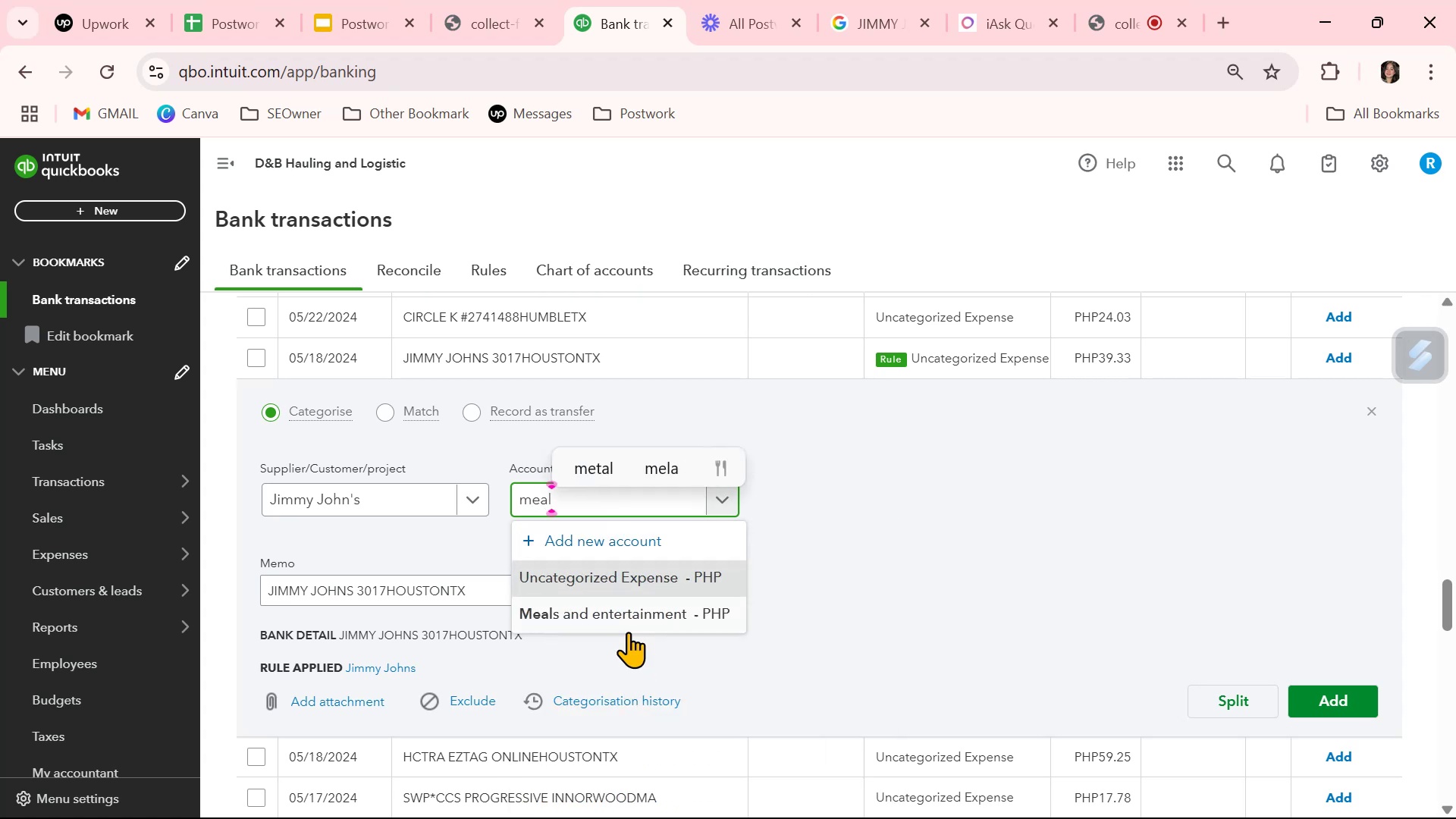 
left_click([625, 623])
 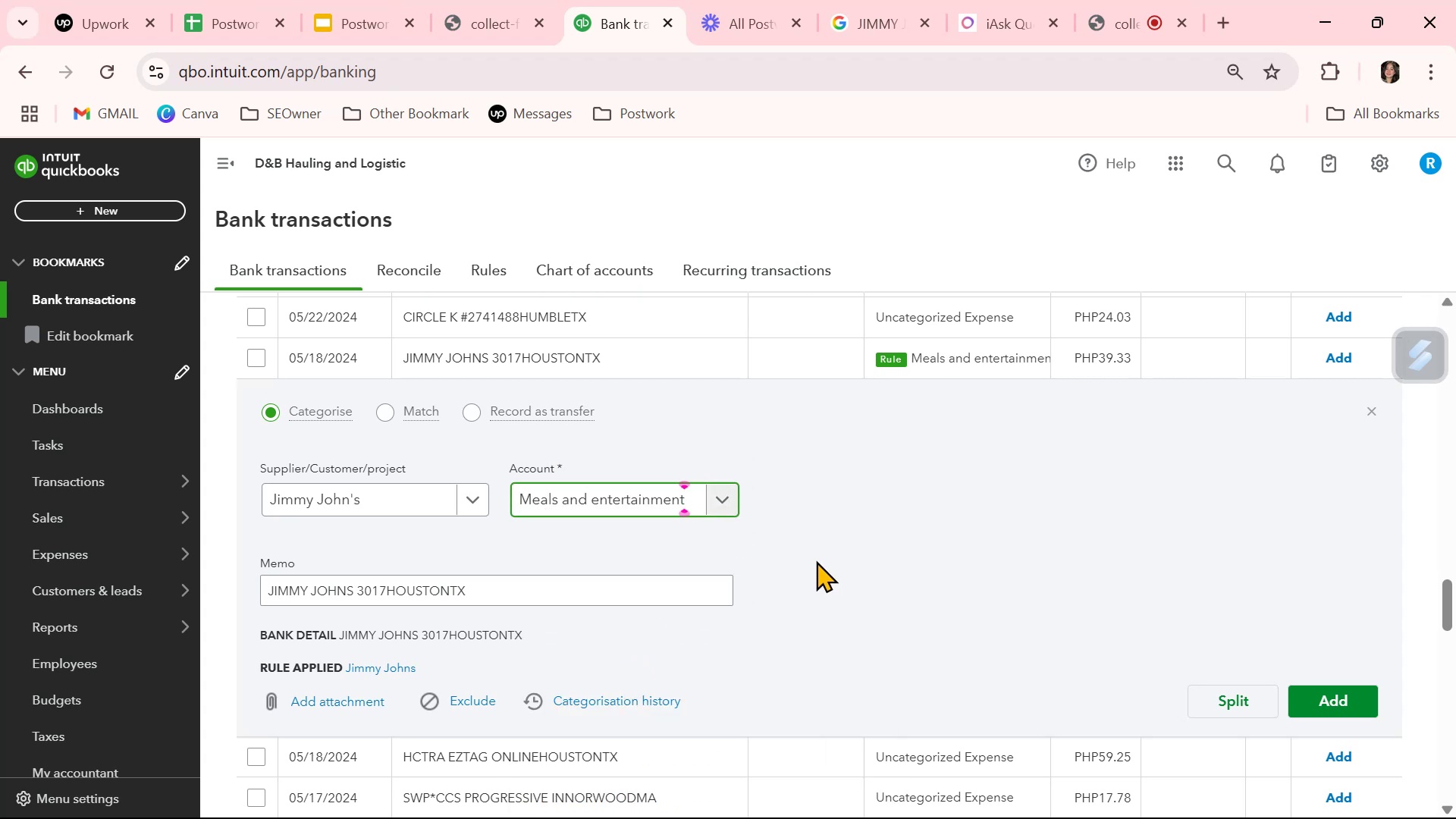 
left_click([816, 560])
 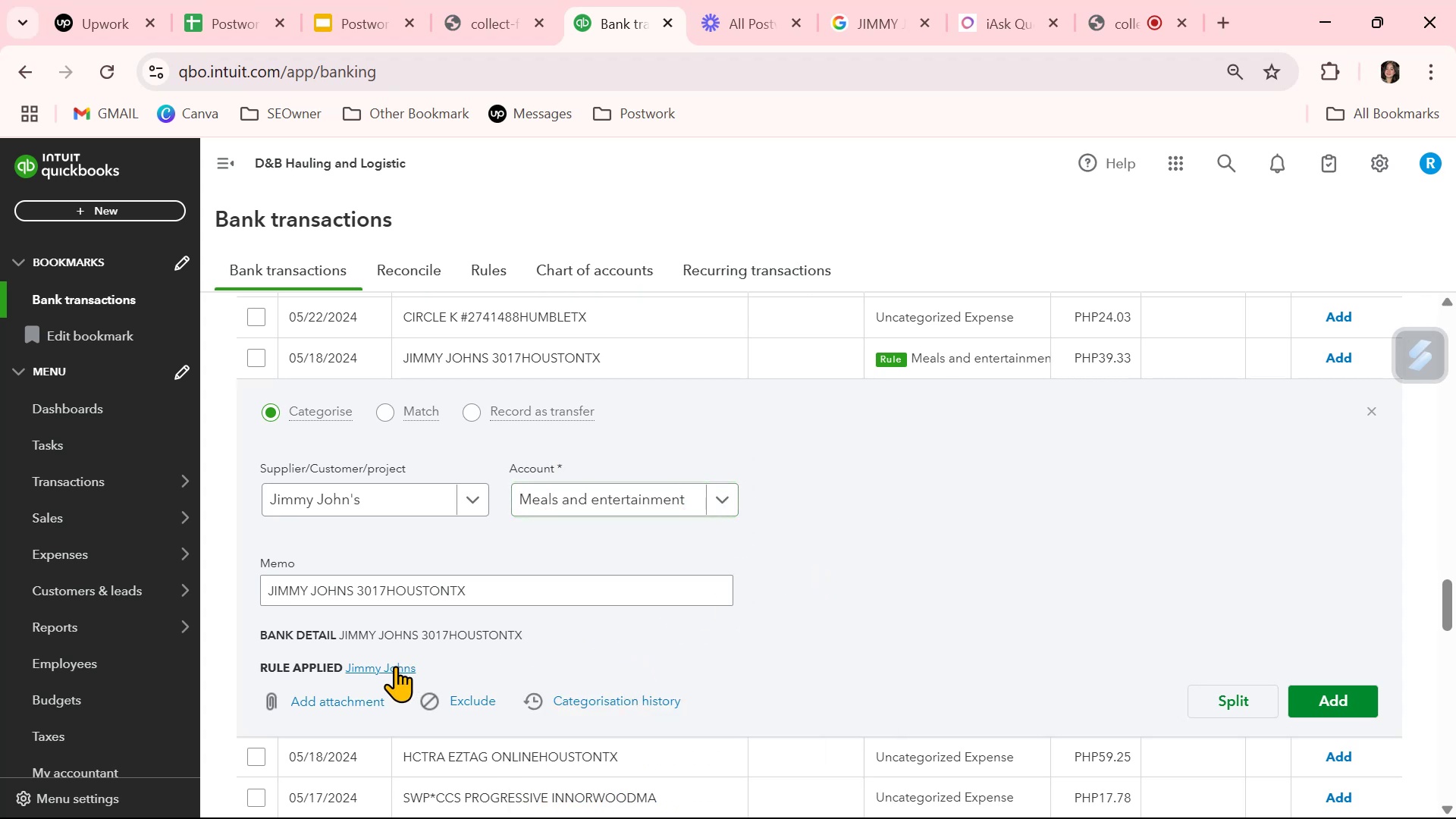 
wait(5.77)
 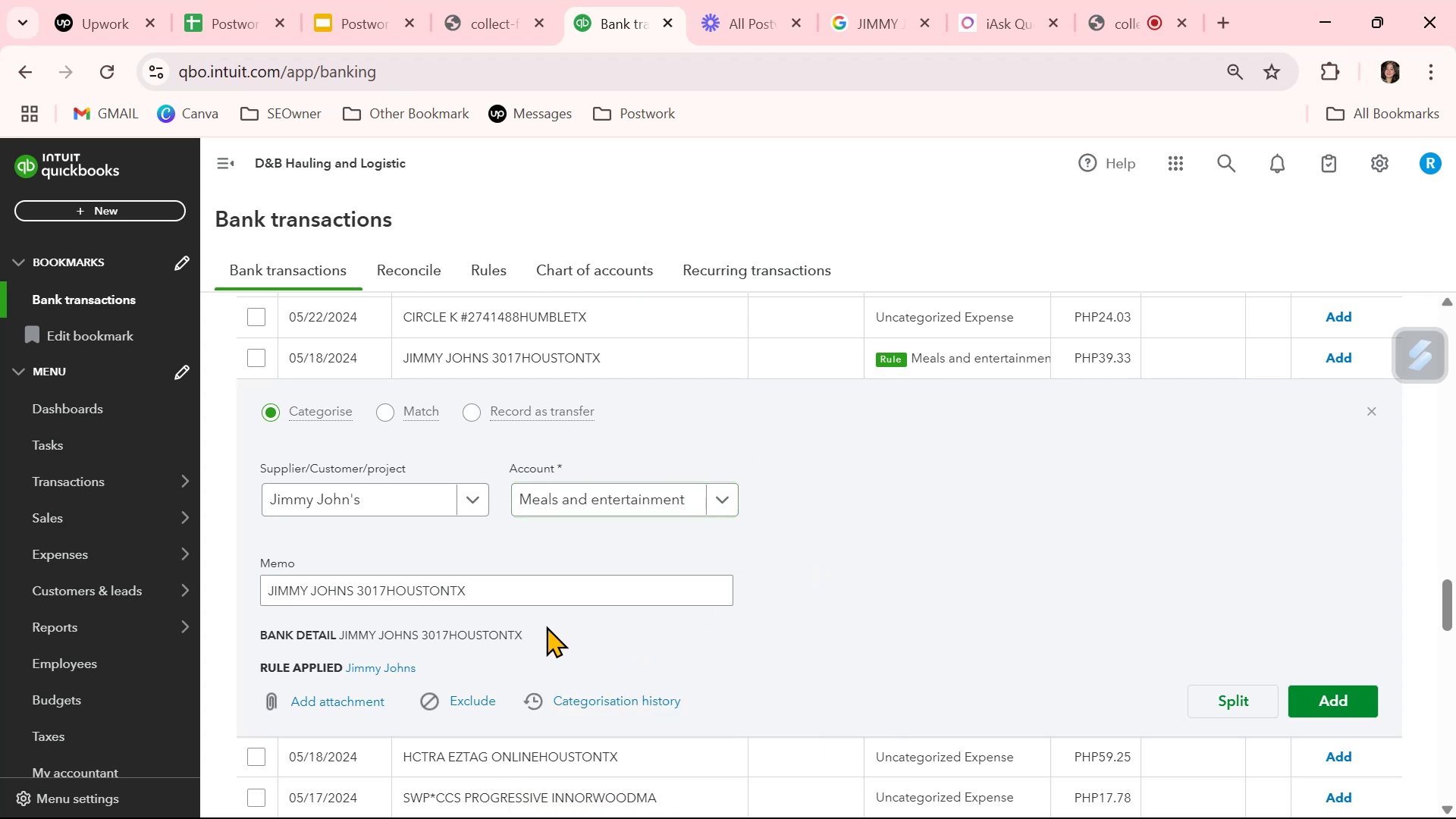 
right_click([395, 666])
 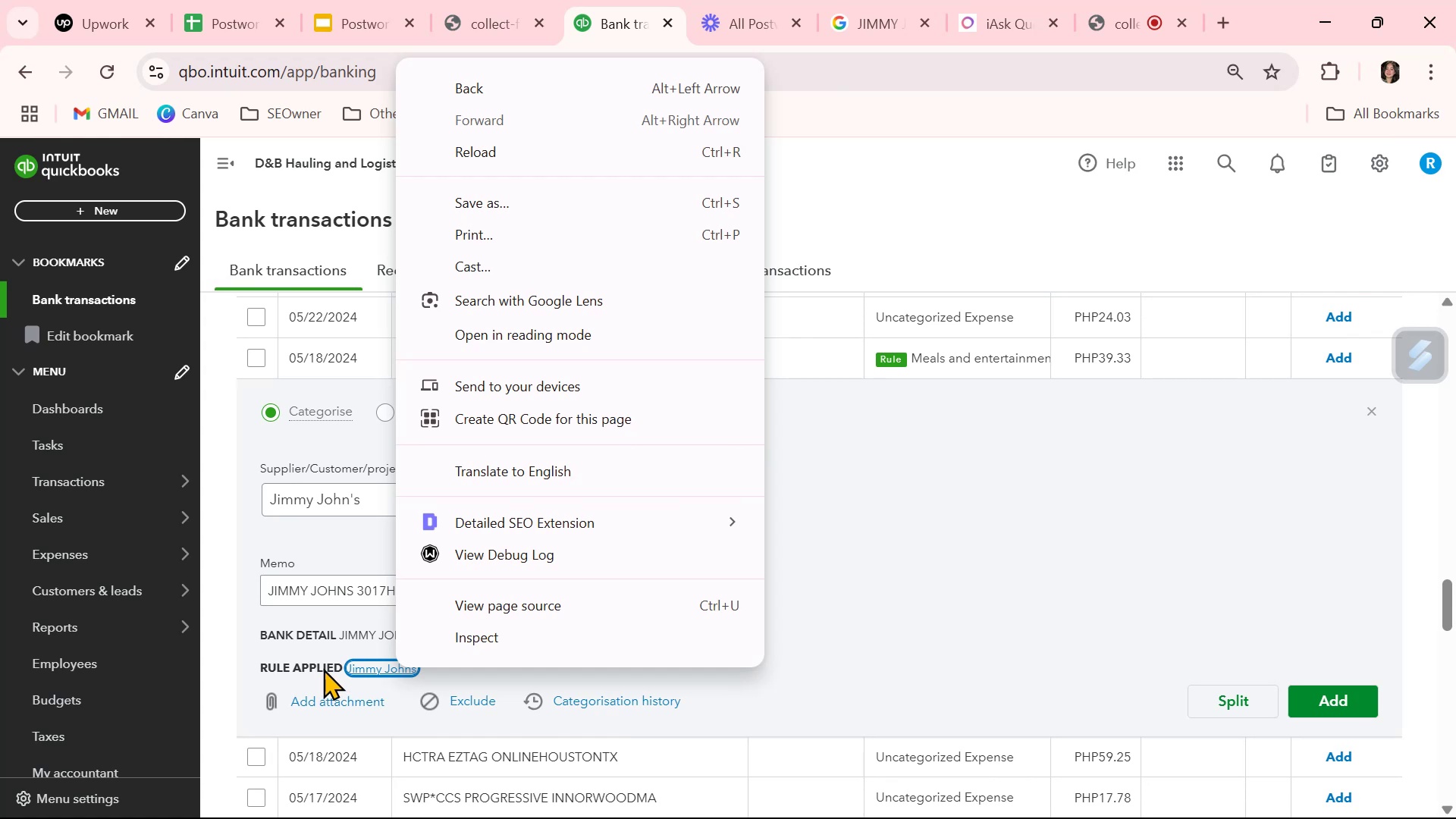 
left_click([943, 646])
 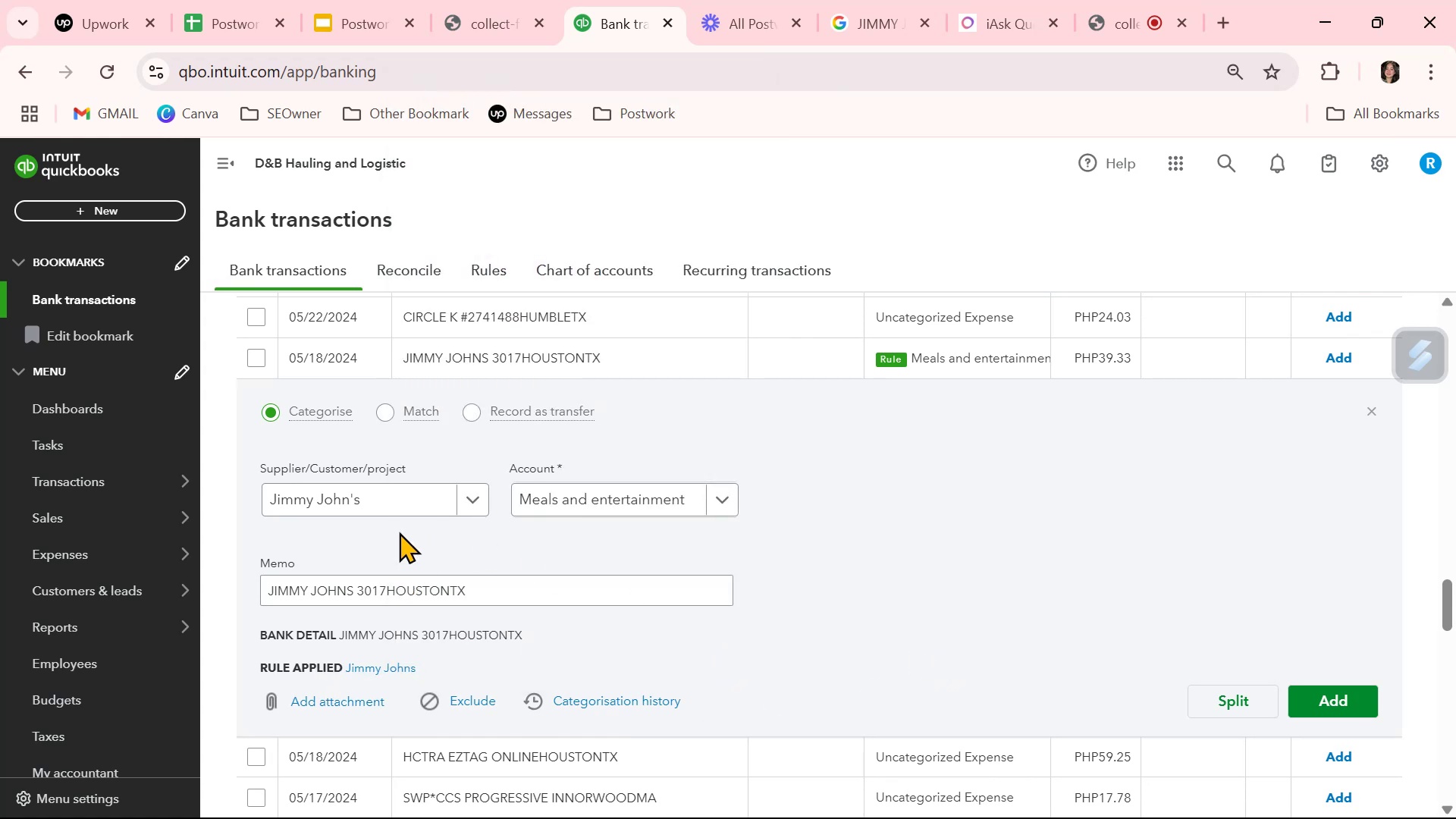 
left_click([410, 507])
 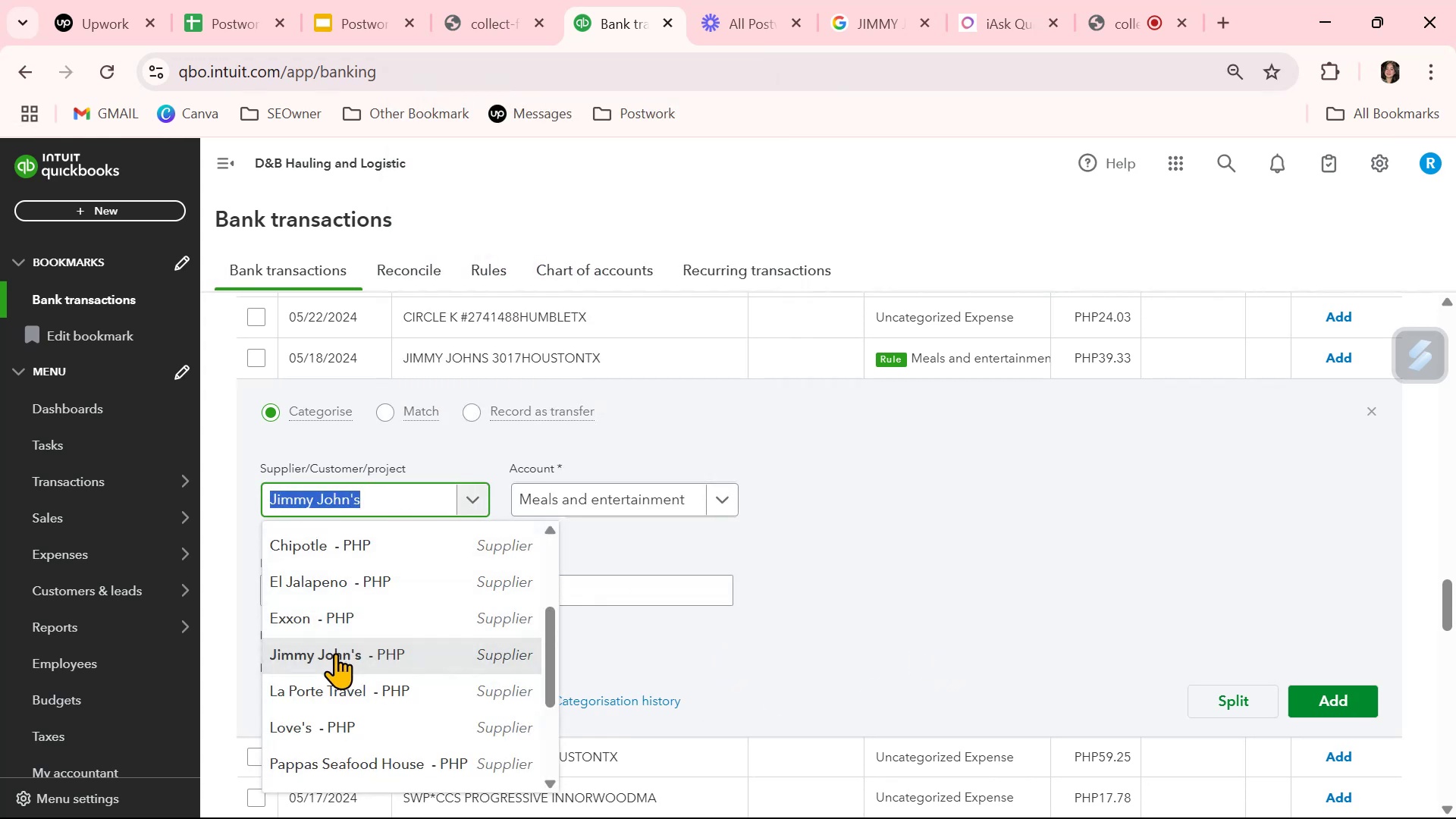 
left_click([335, 655])
 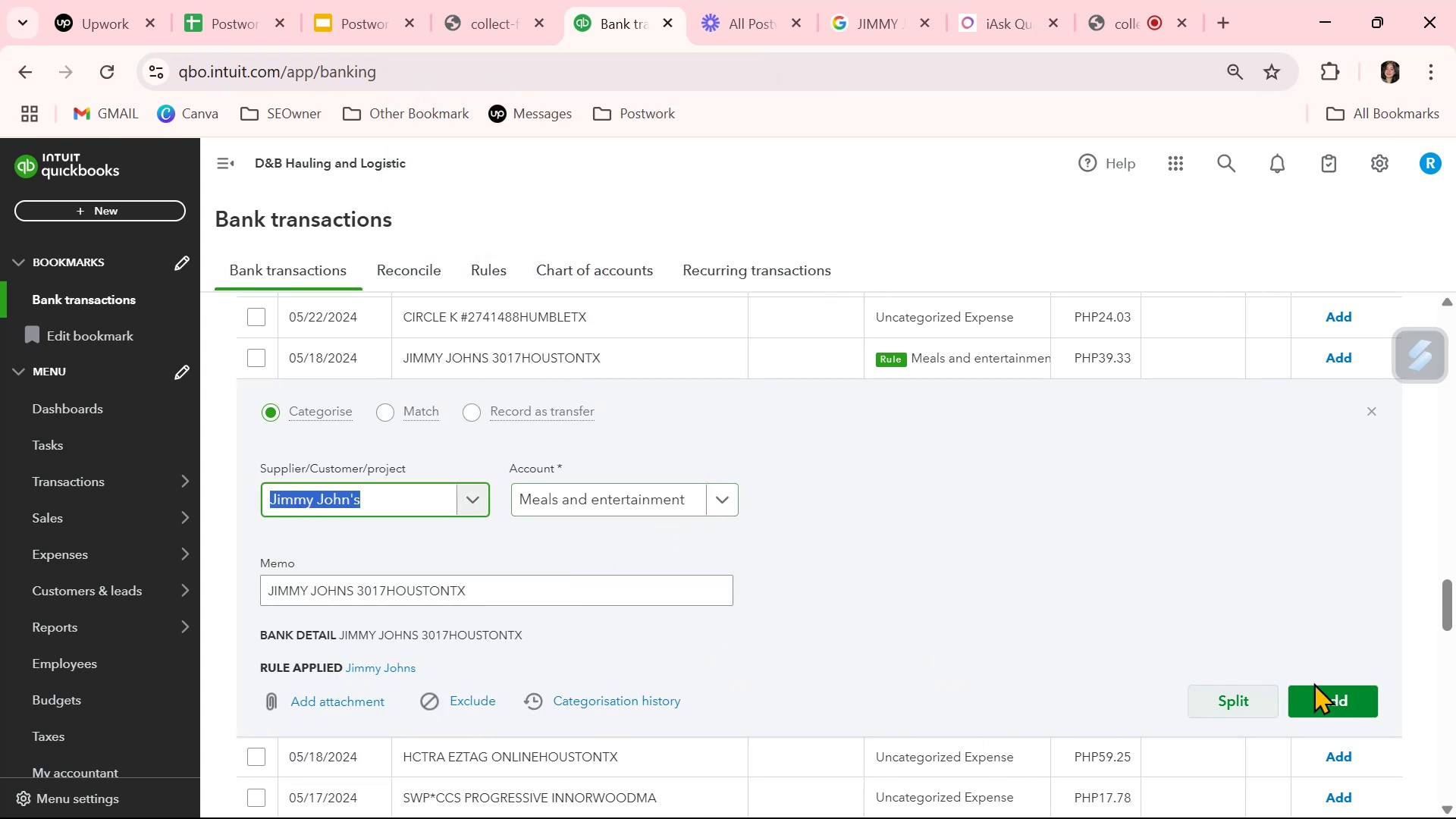 
left_click([1333, 695])
 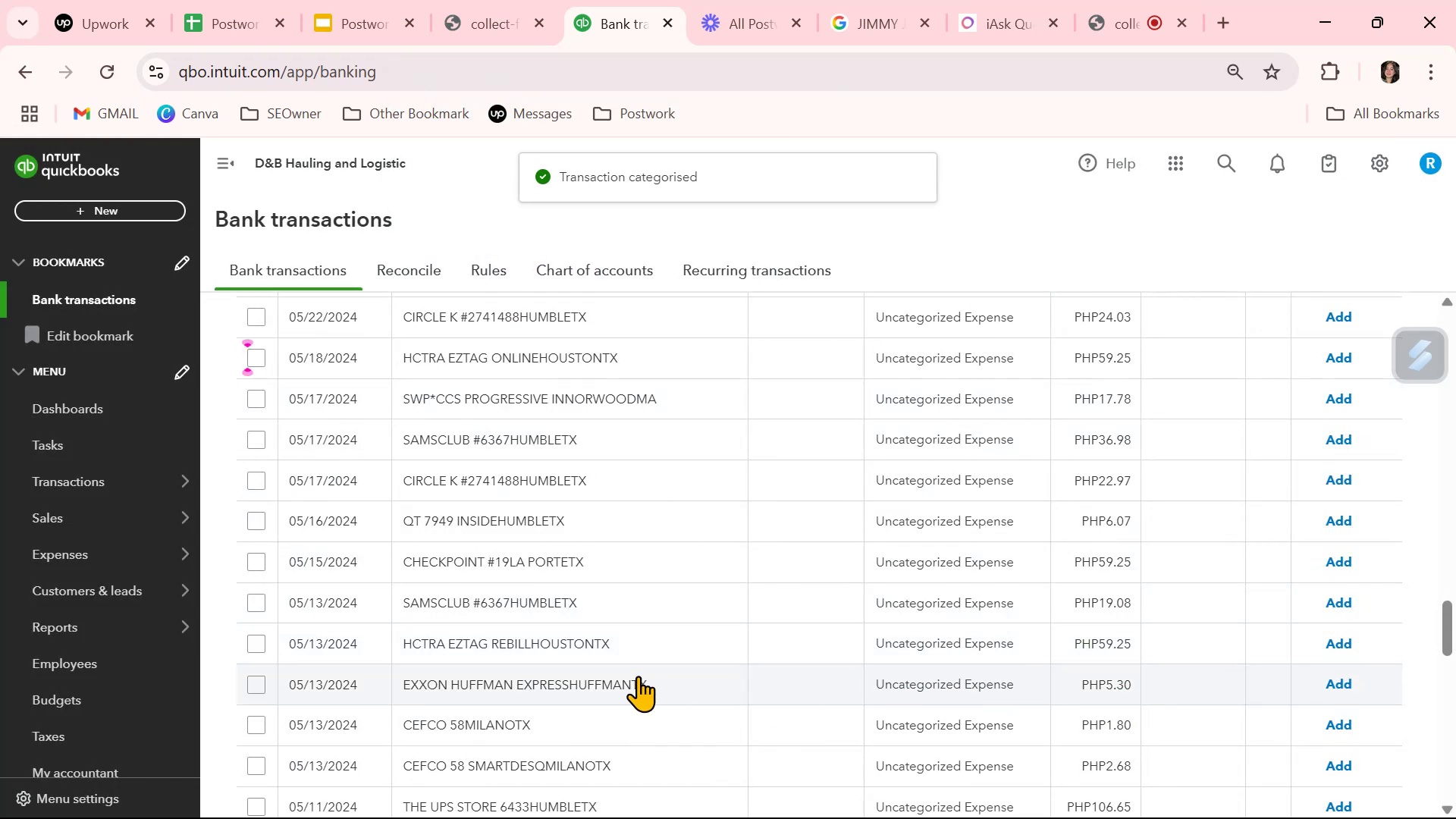 
scroll: coordinate [641, 674], scroll_direction: down, amount: 8.0
 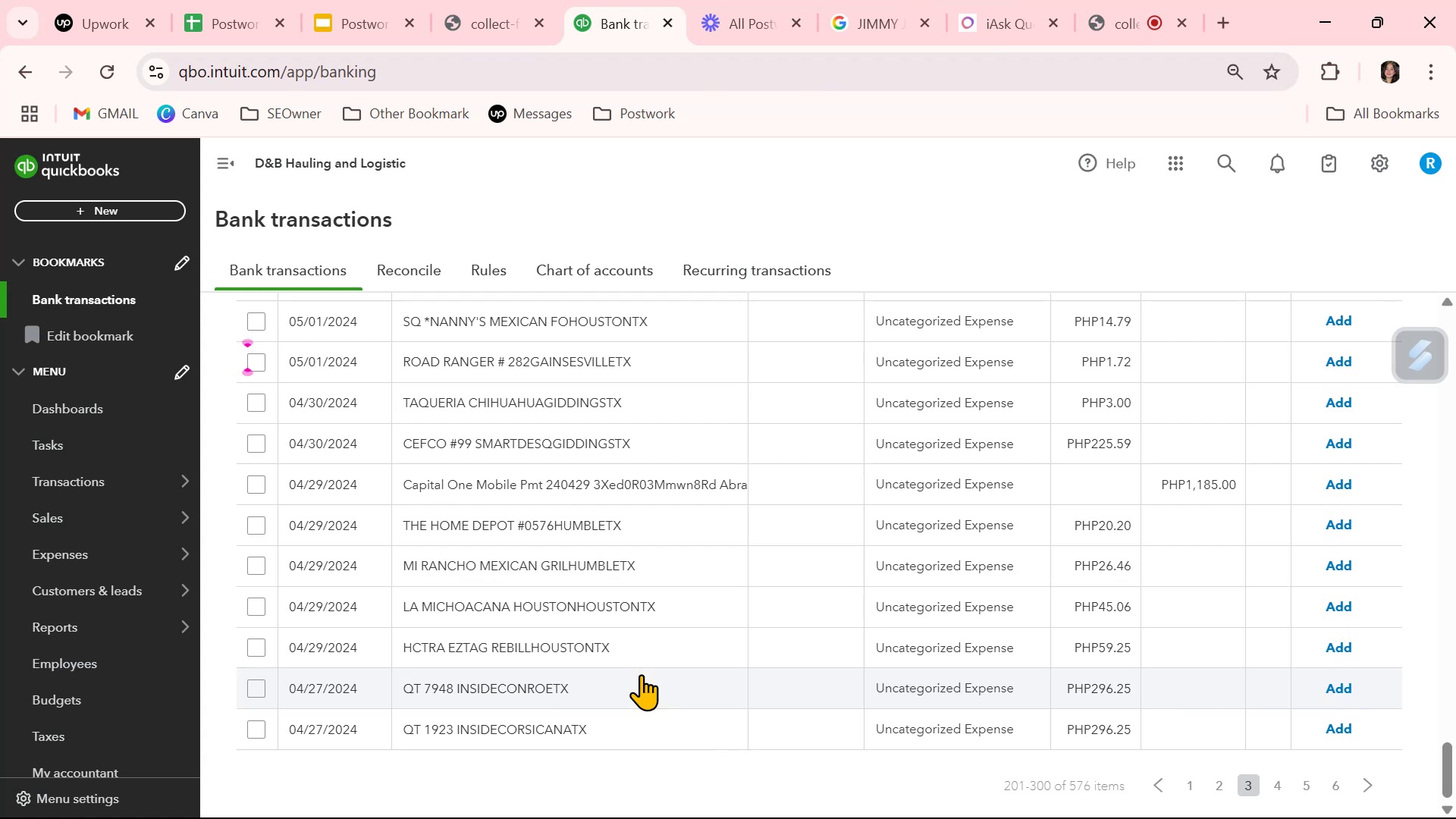 
scroll: coordinate [641, 674], scroll_direction: up, amount: 2.0
 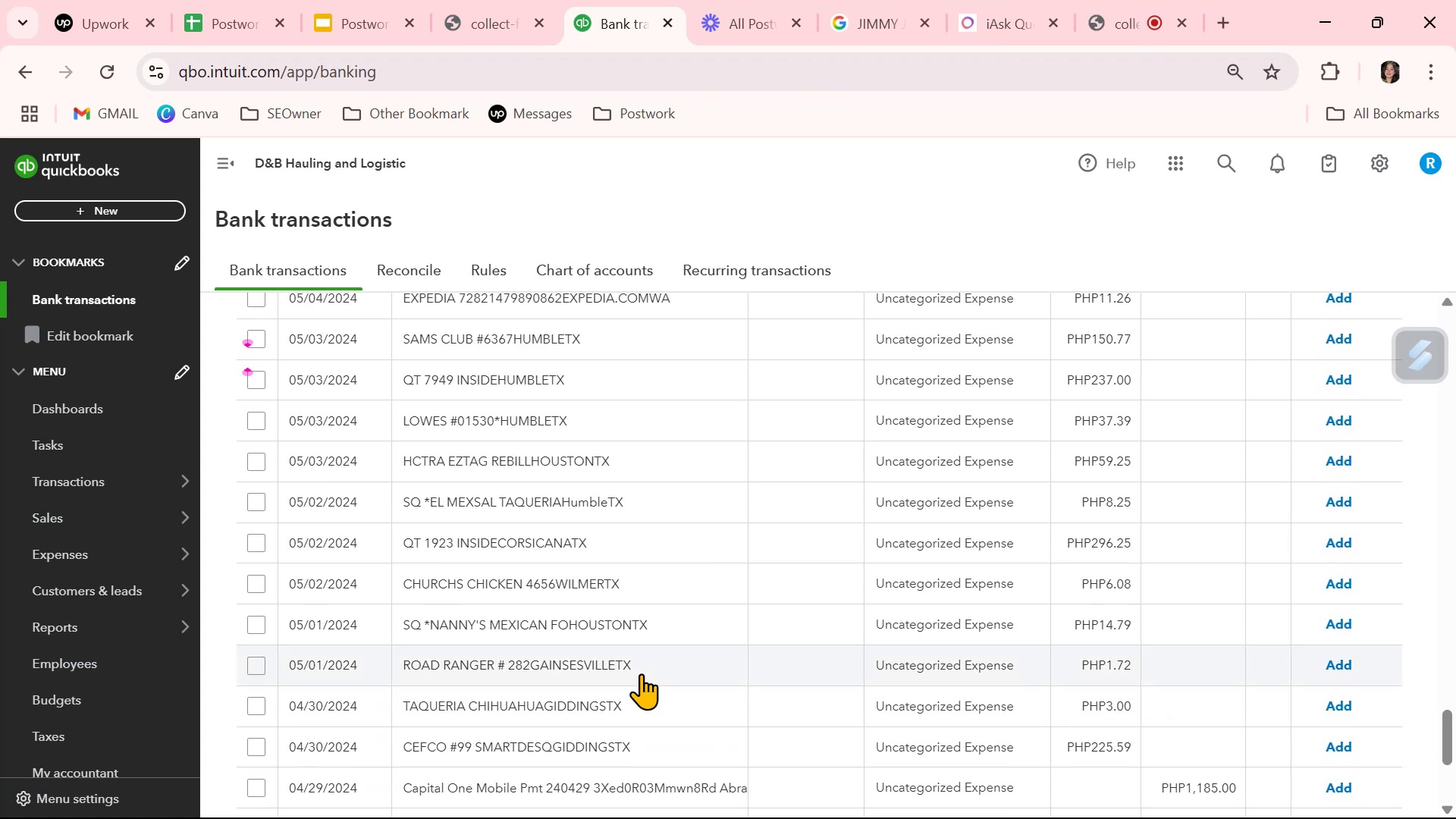 
left_click([439, 573])
 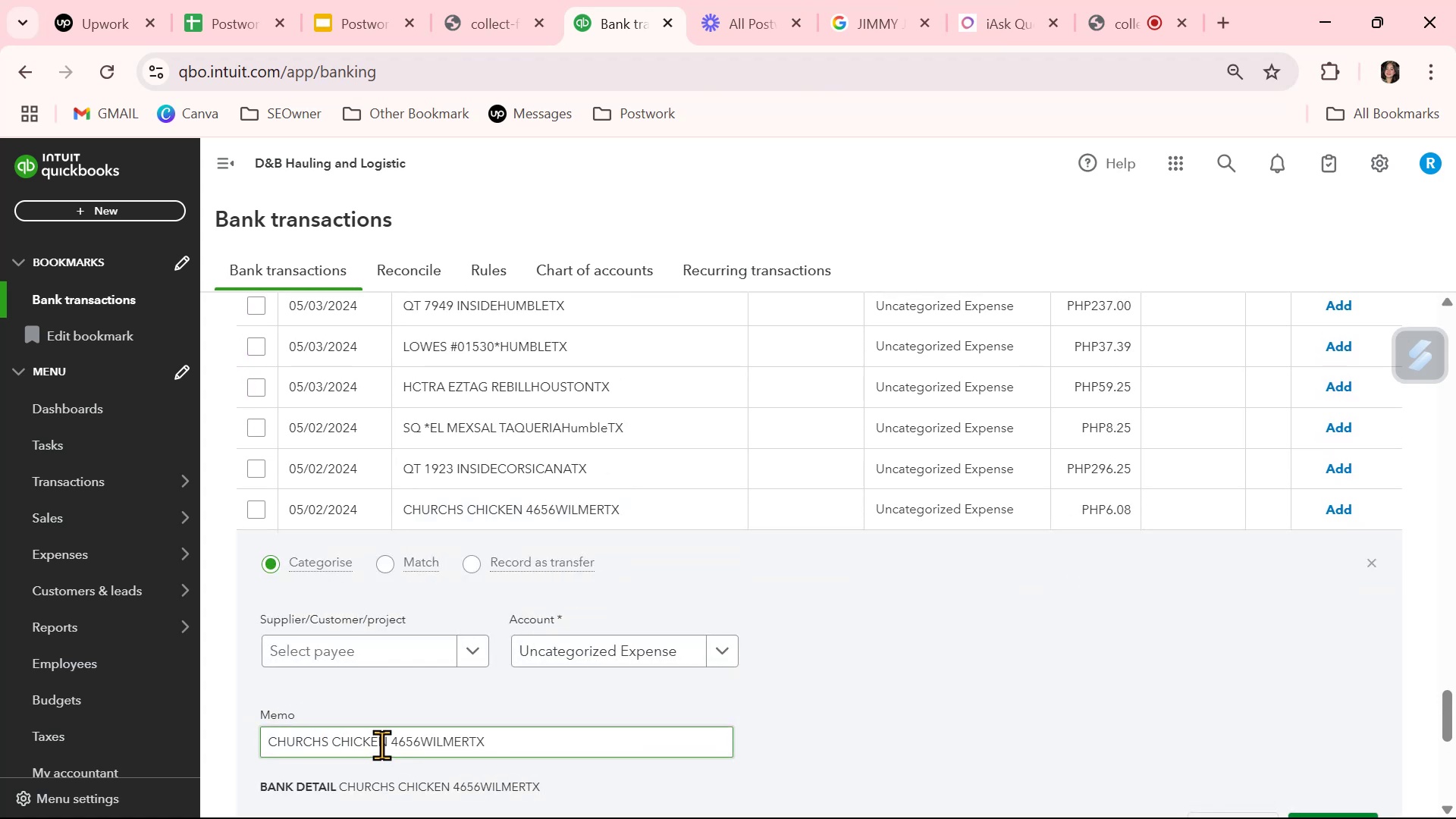 
left_click_drag(start_coordinate=[387, 740], to_coordinate=[231, 739])
 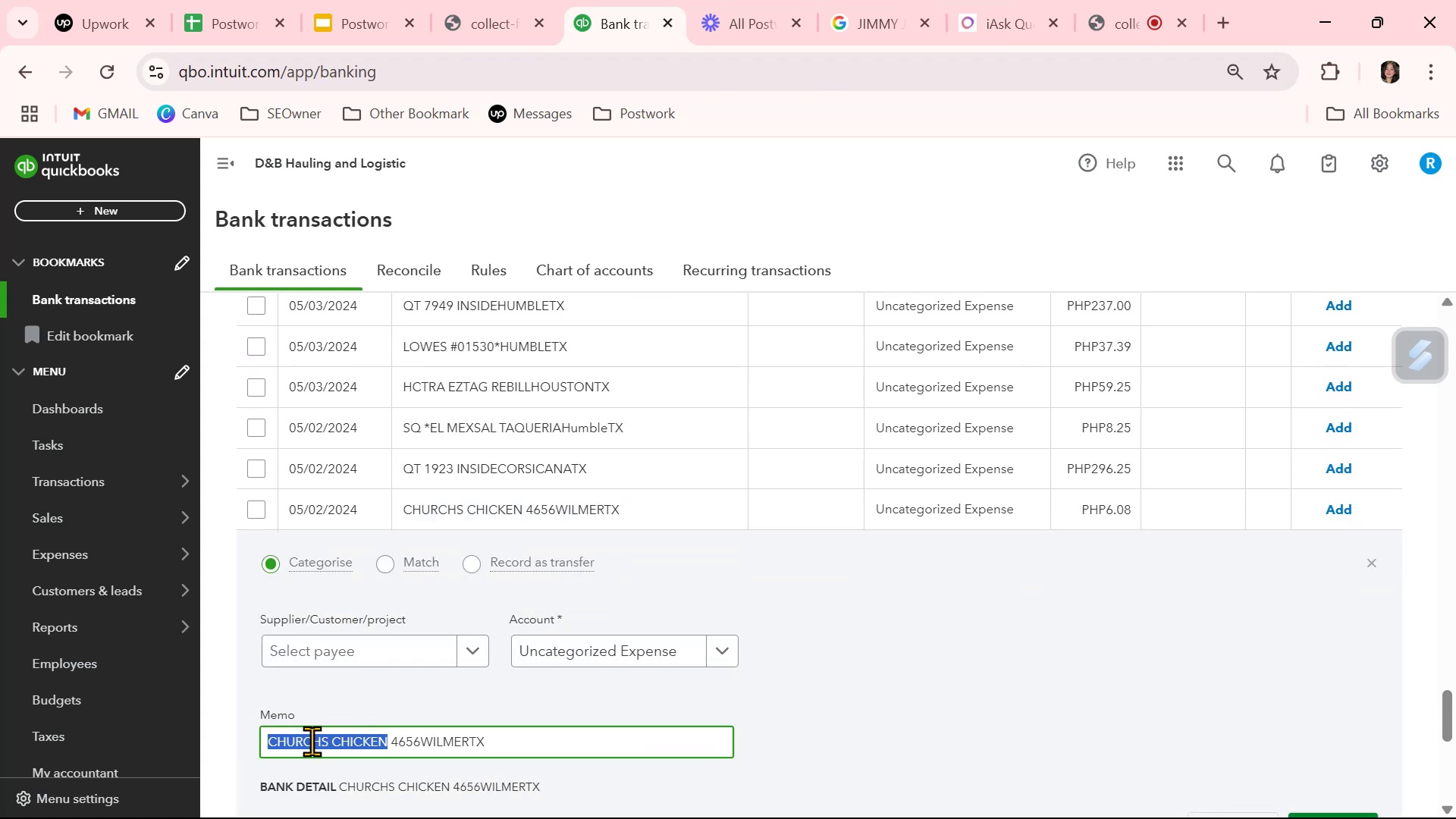 
key(Control+ControlLeft)
 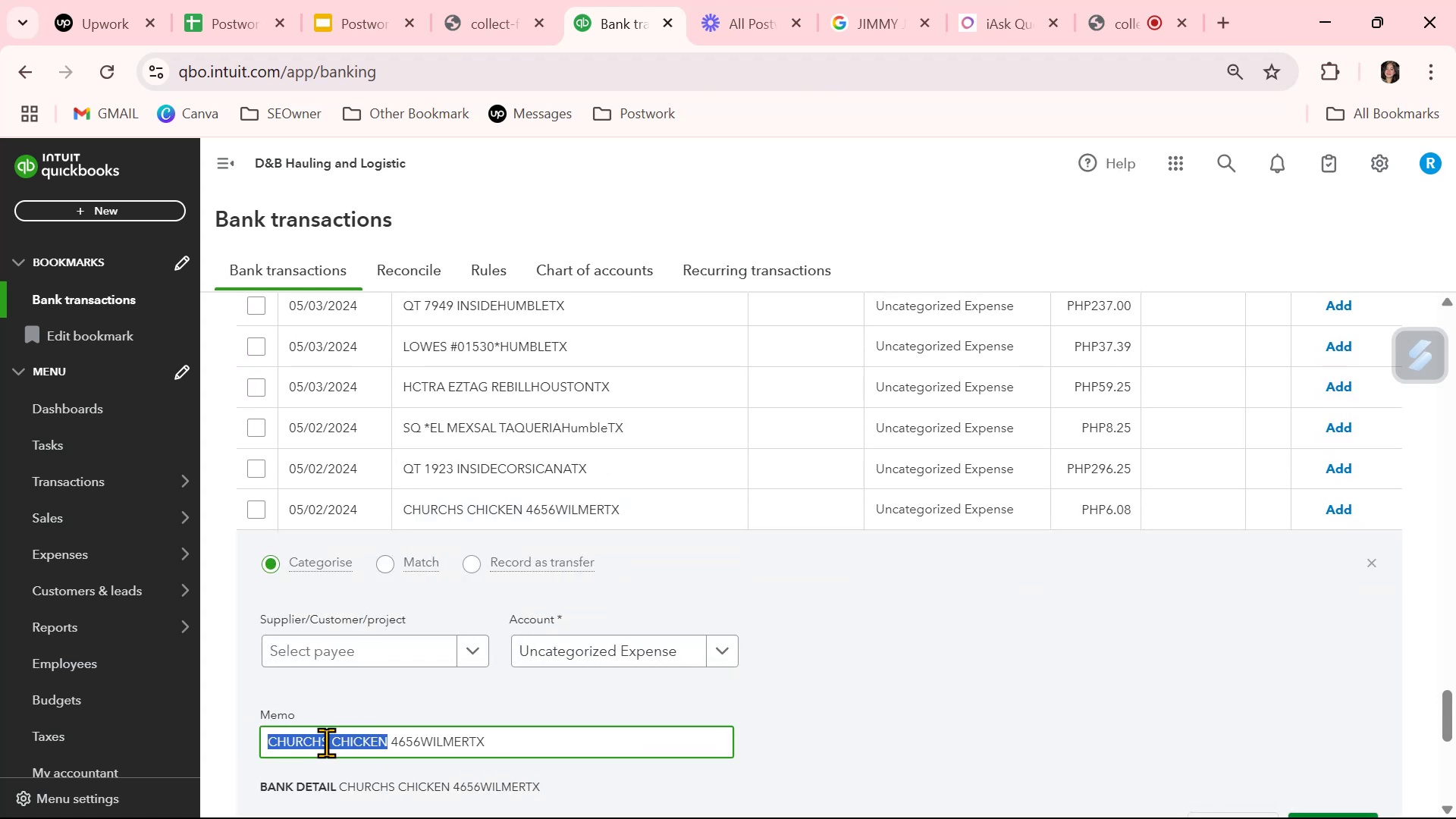 
key(Control+C)
 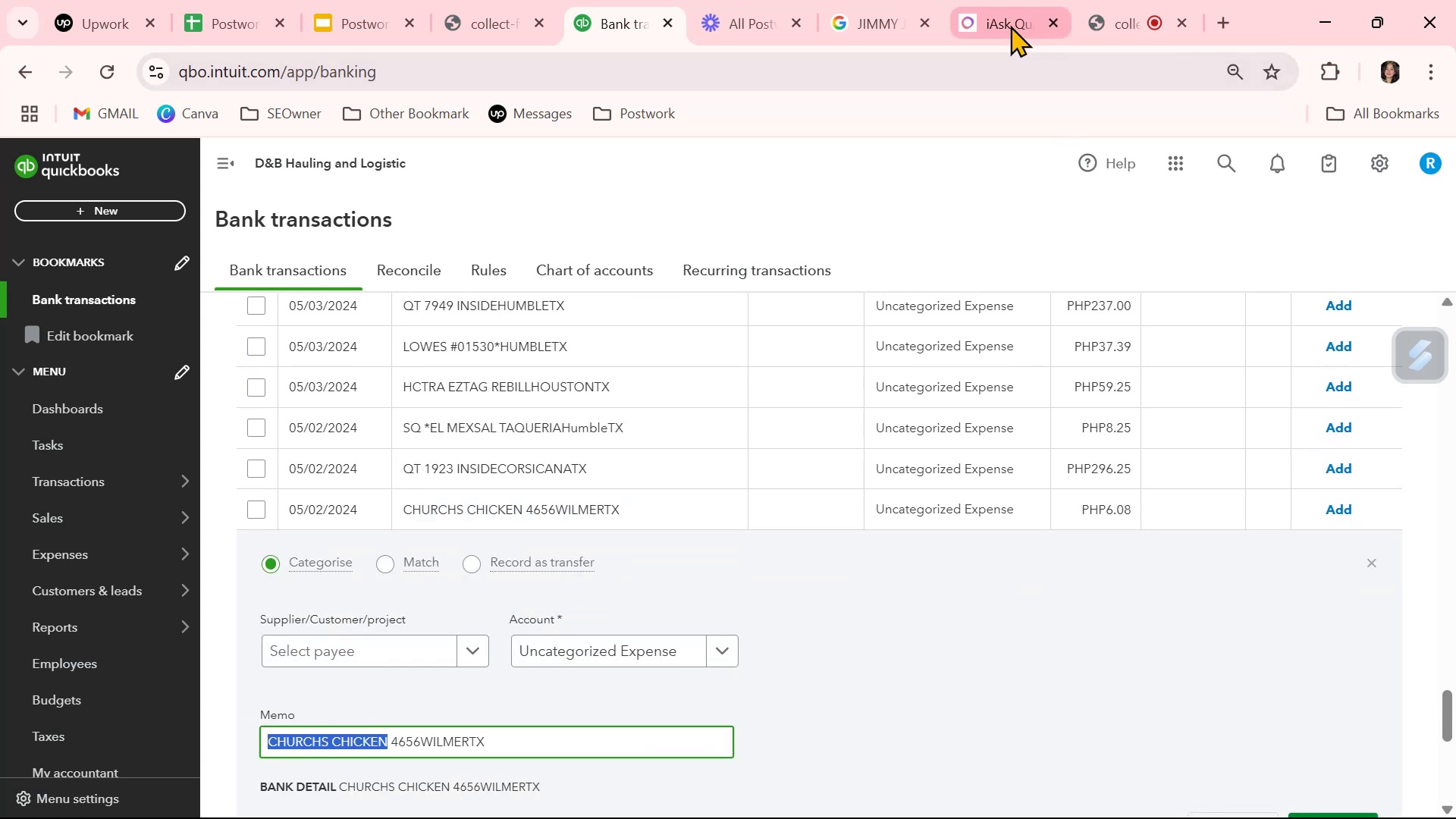 
left_click([883, 16])
 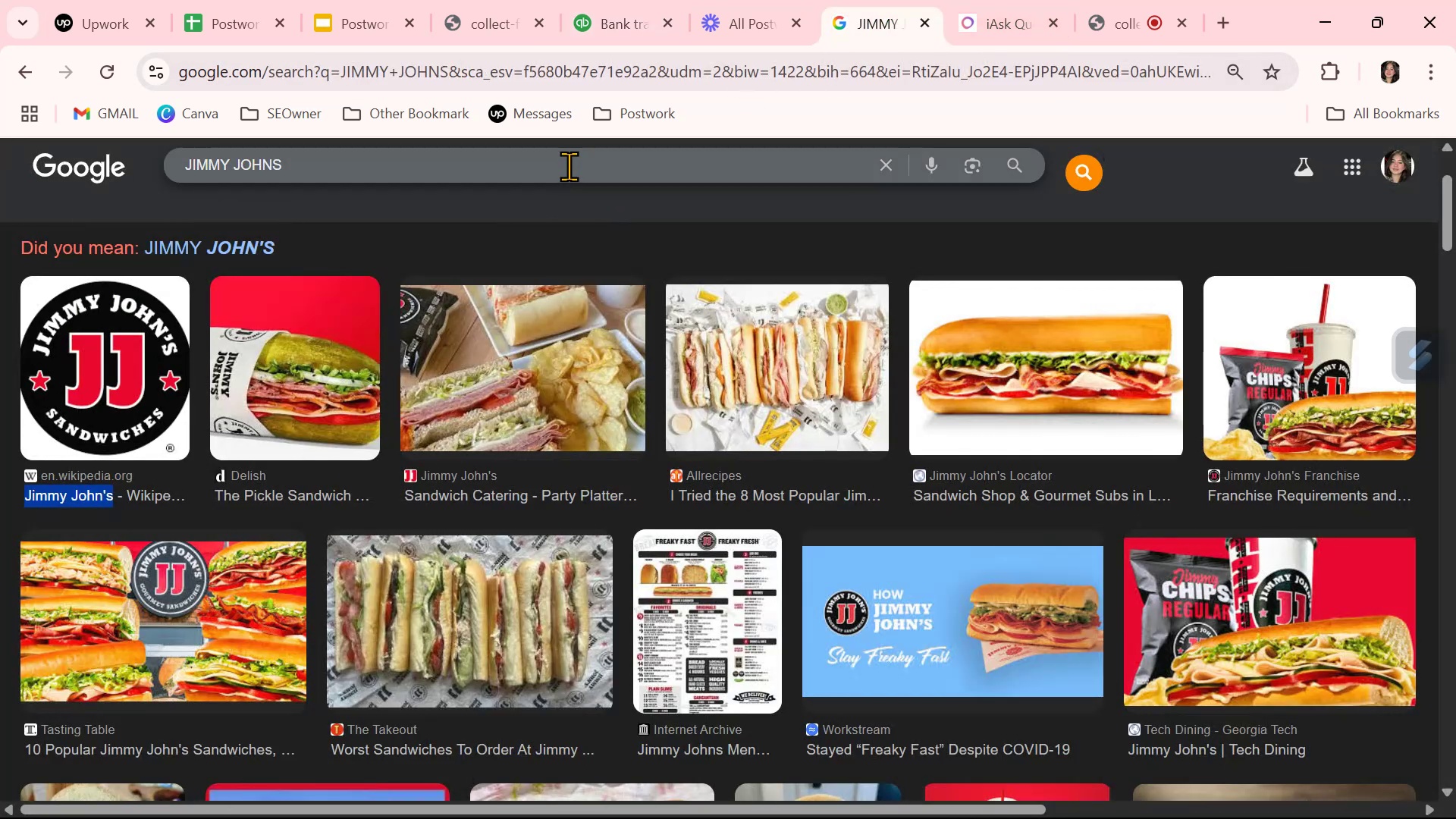 
double_click([569, 166])
 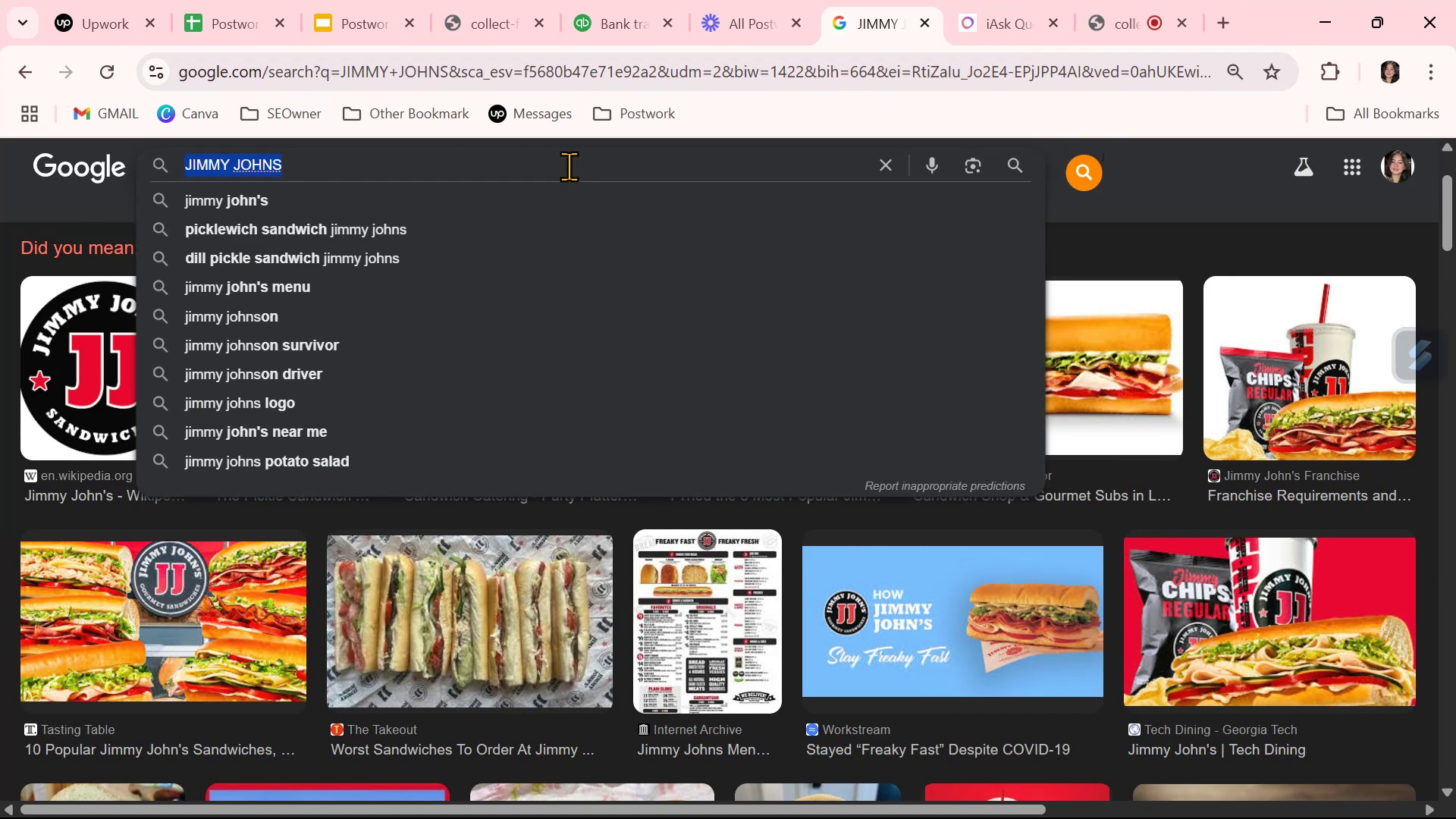 
triple_click([569, 166])
 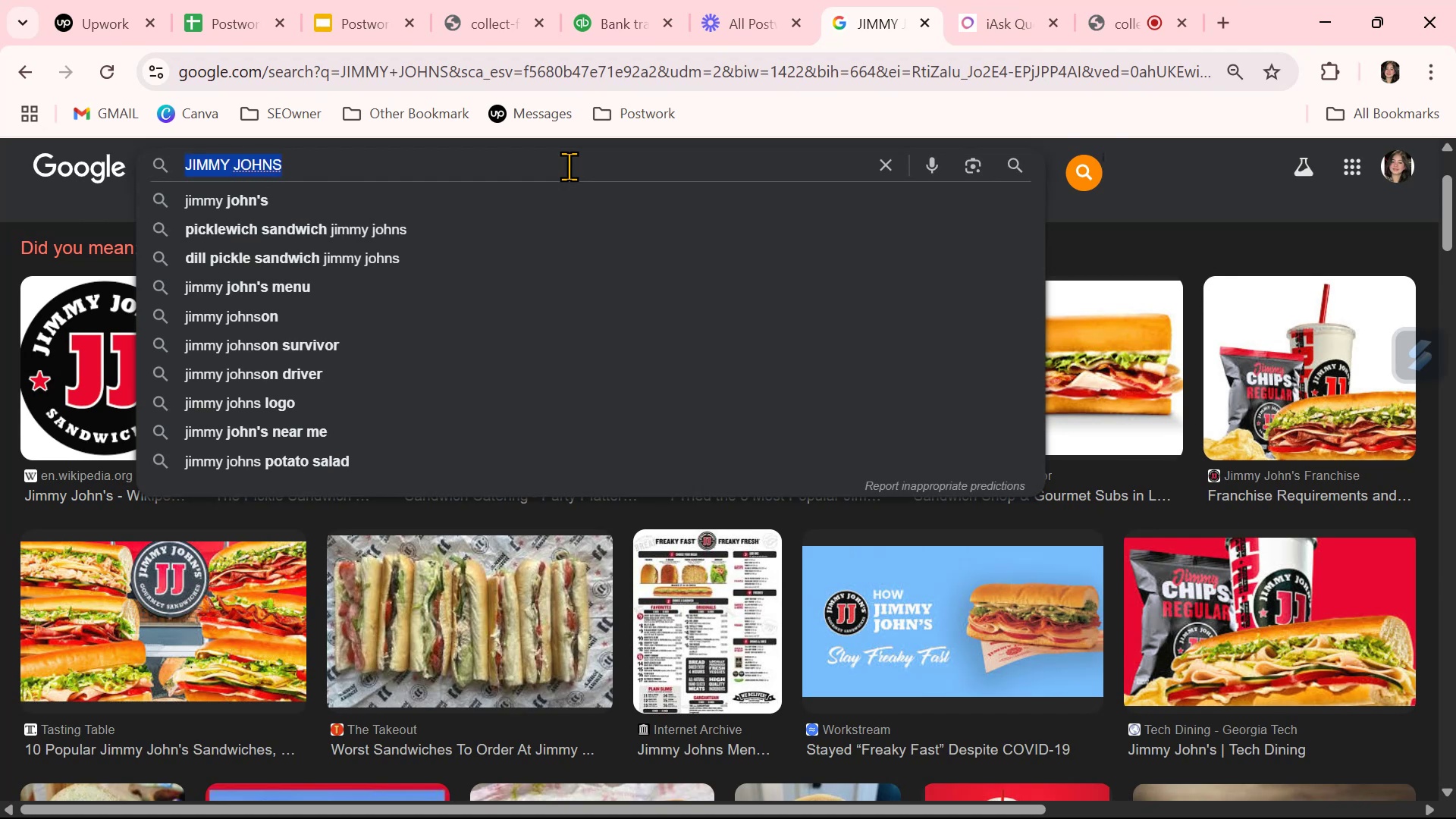 
key(Control+ControlLeft)
 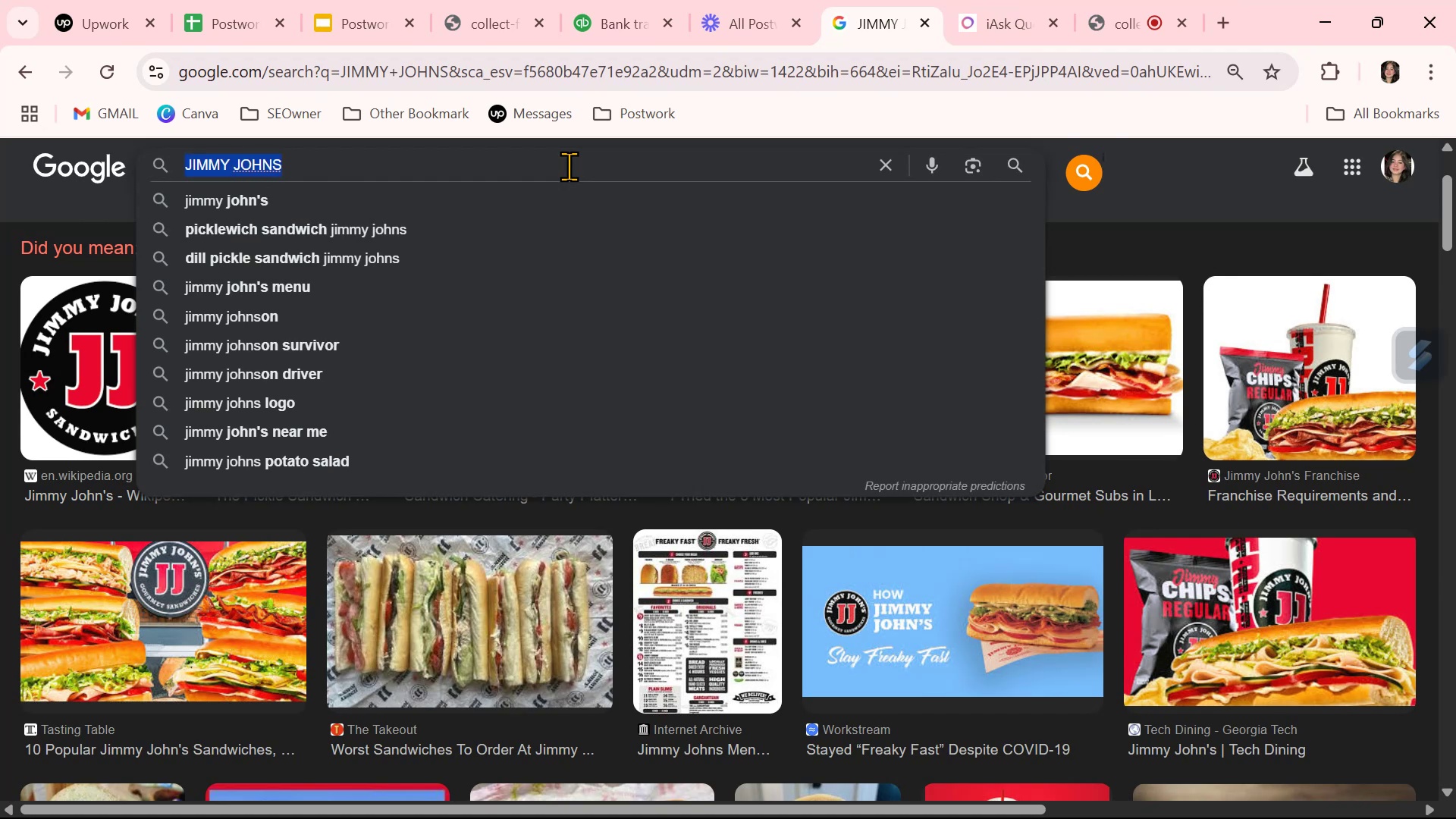 
key(Control+V)
 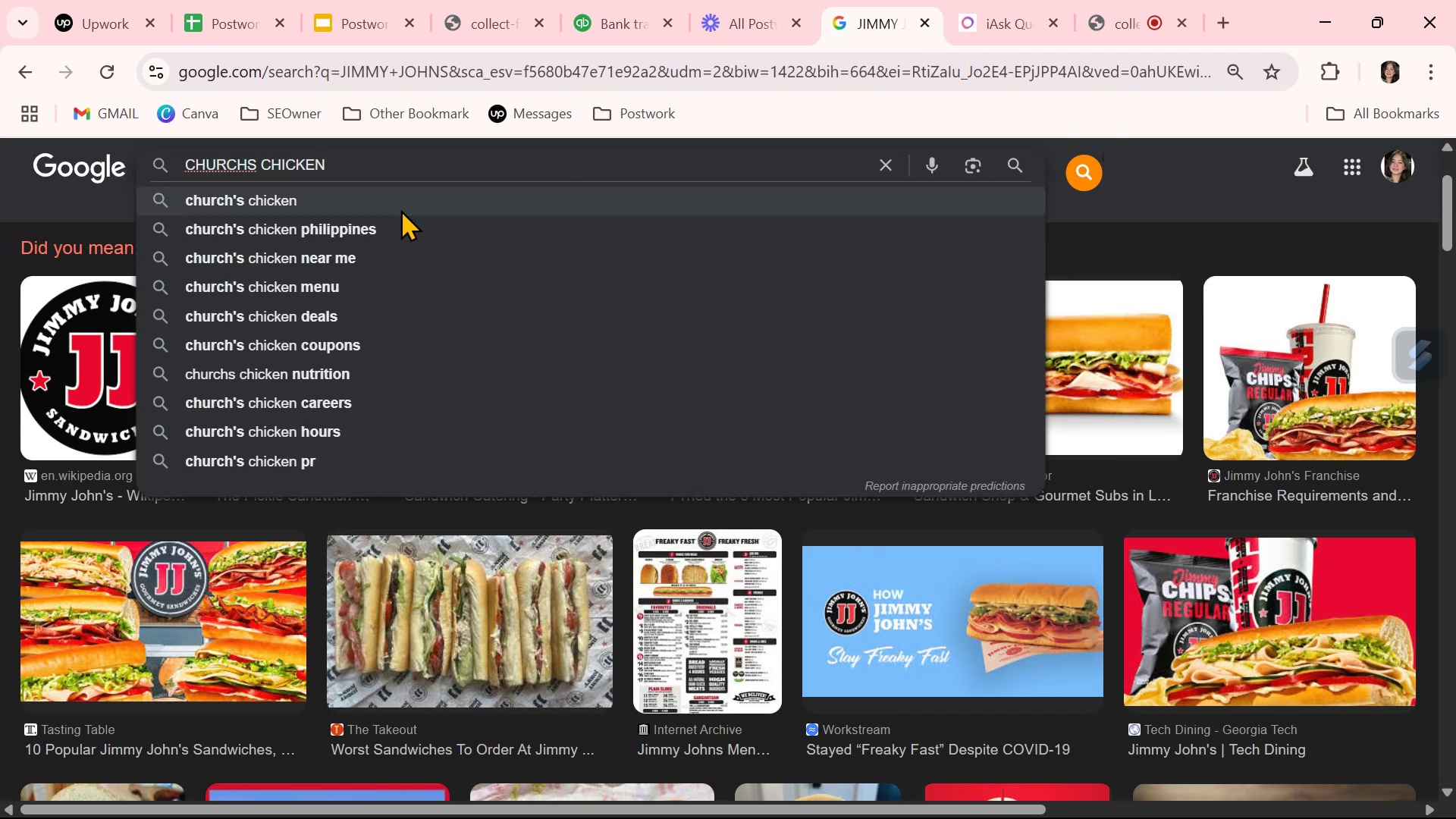 
left_click([394, 209])
 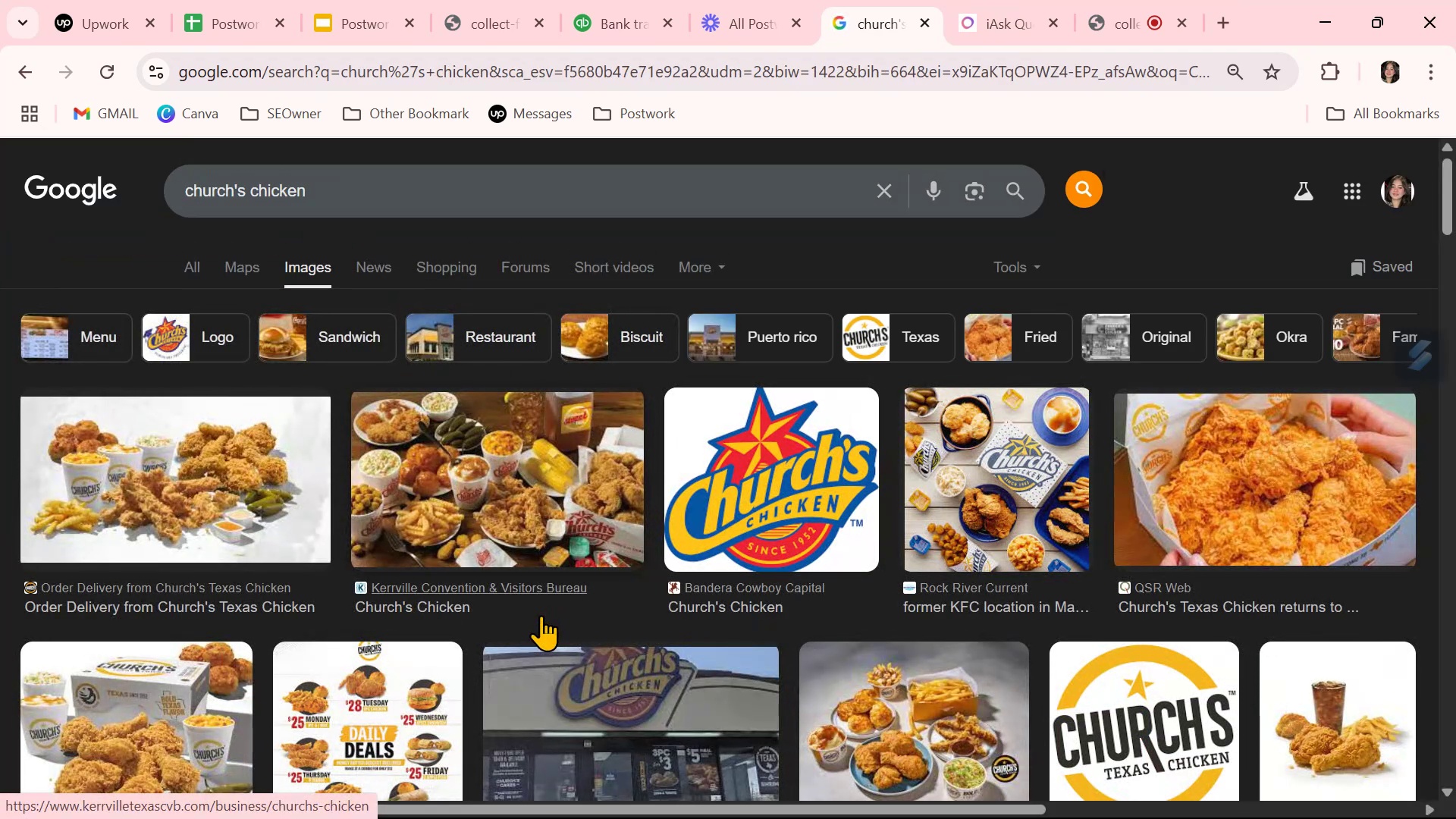 
wait(5.62)
 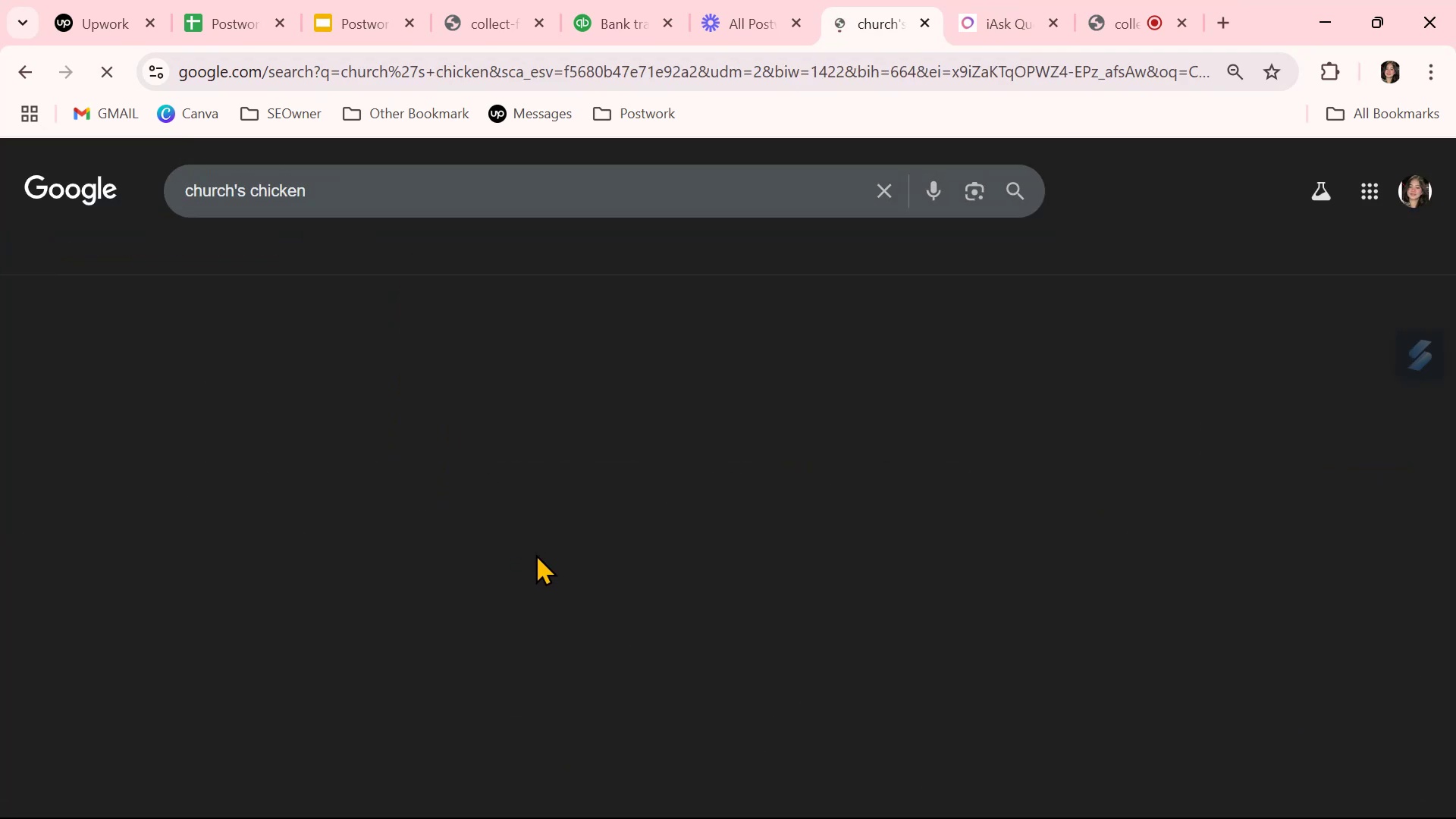 
left_click([628, 17])
 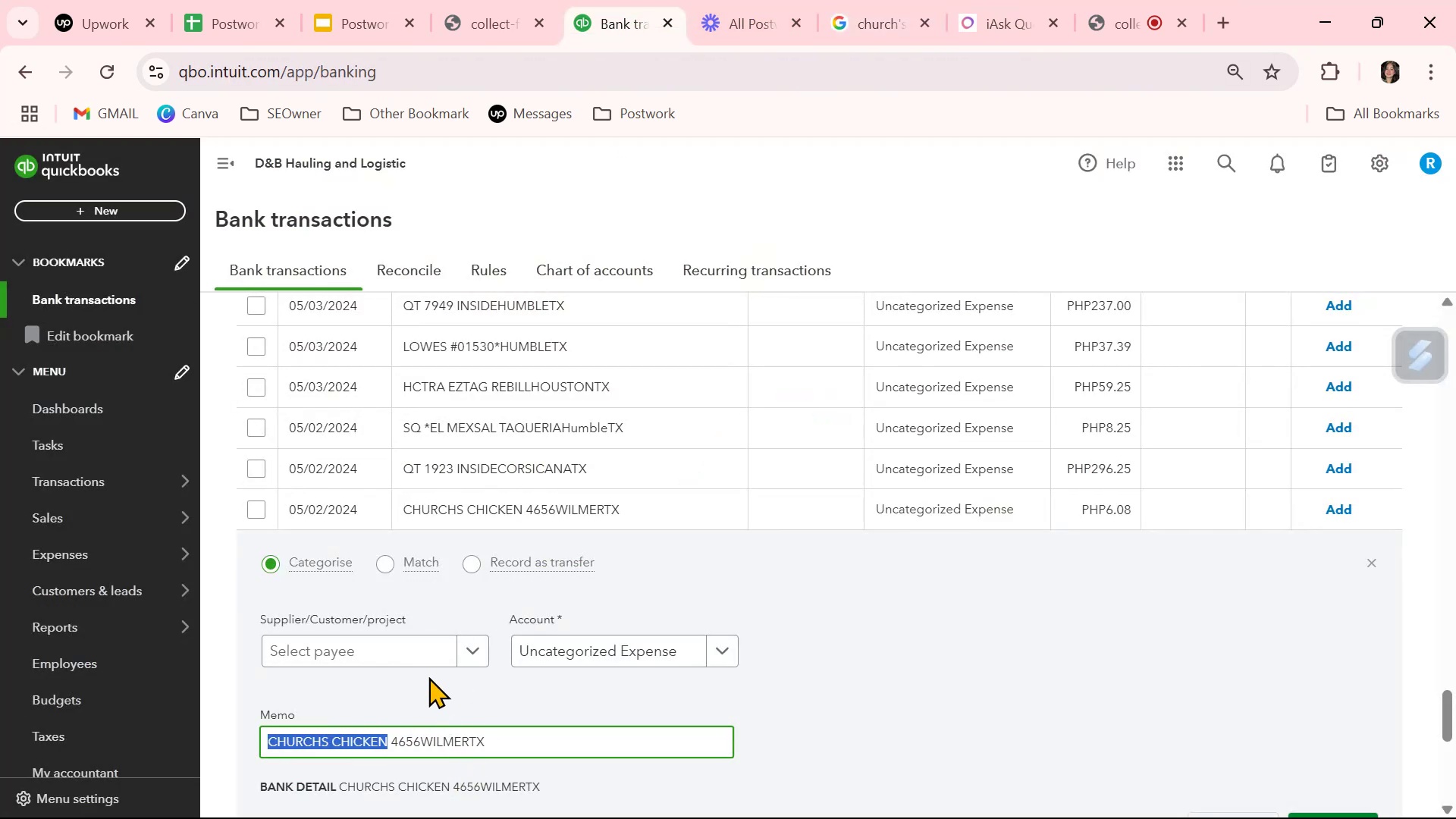 
left_click([648, 655])
 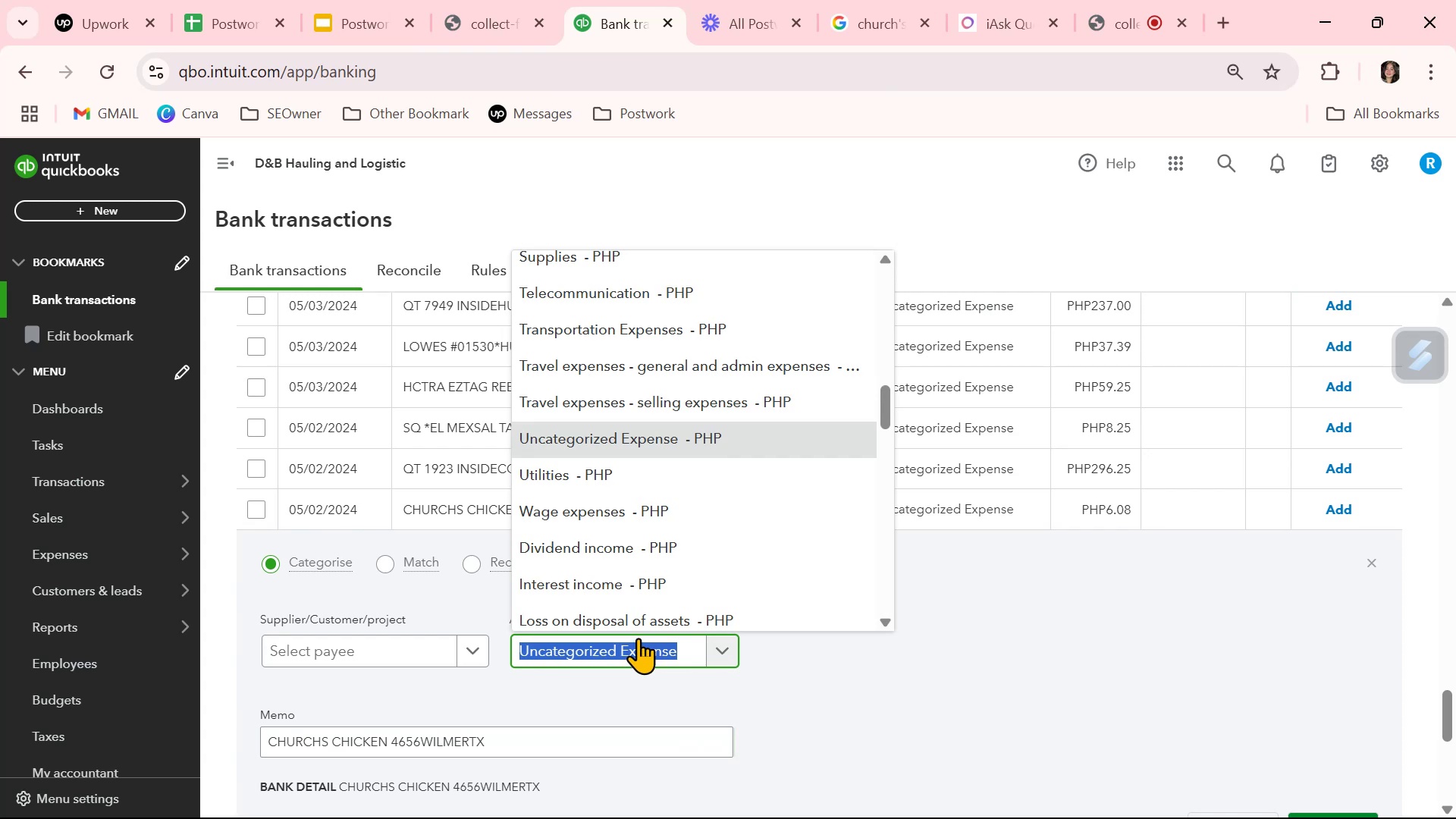 
type(mea)
 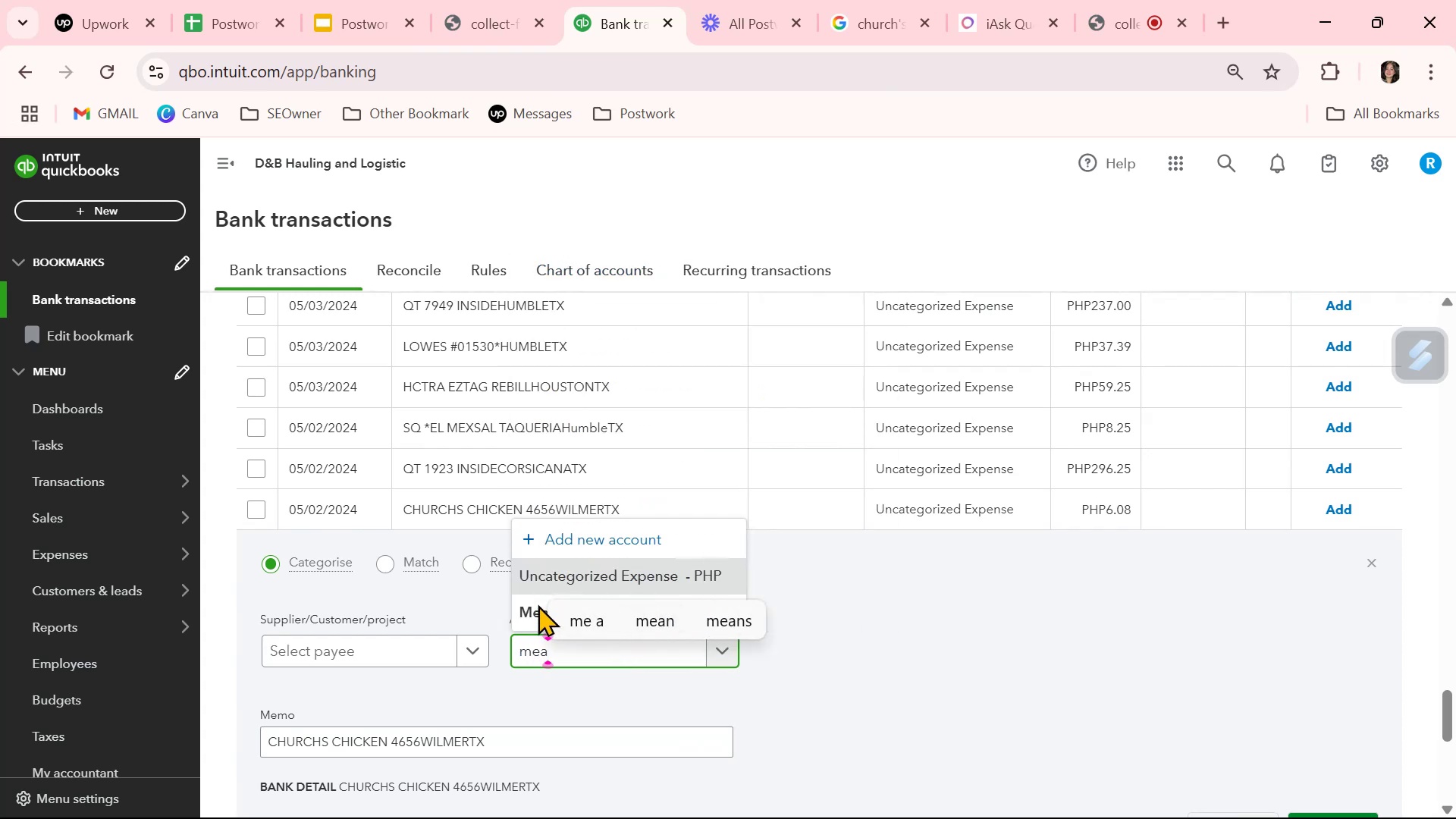 
left_click([530, 612])
 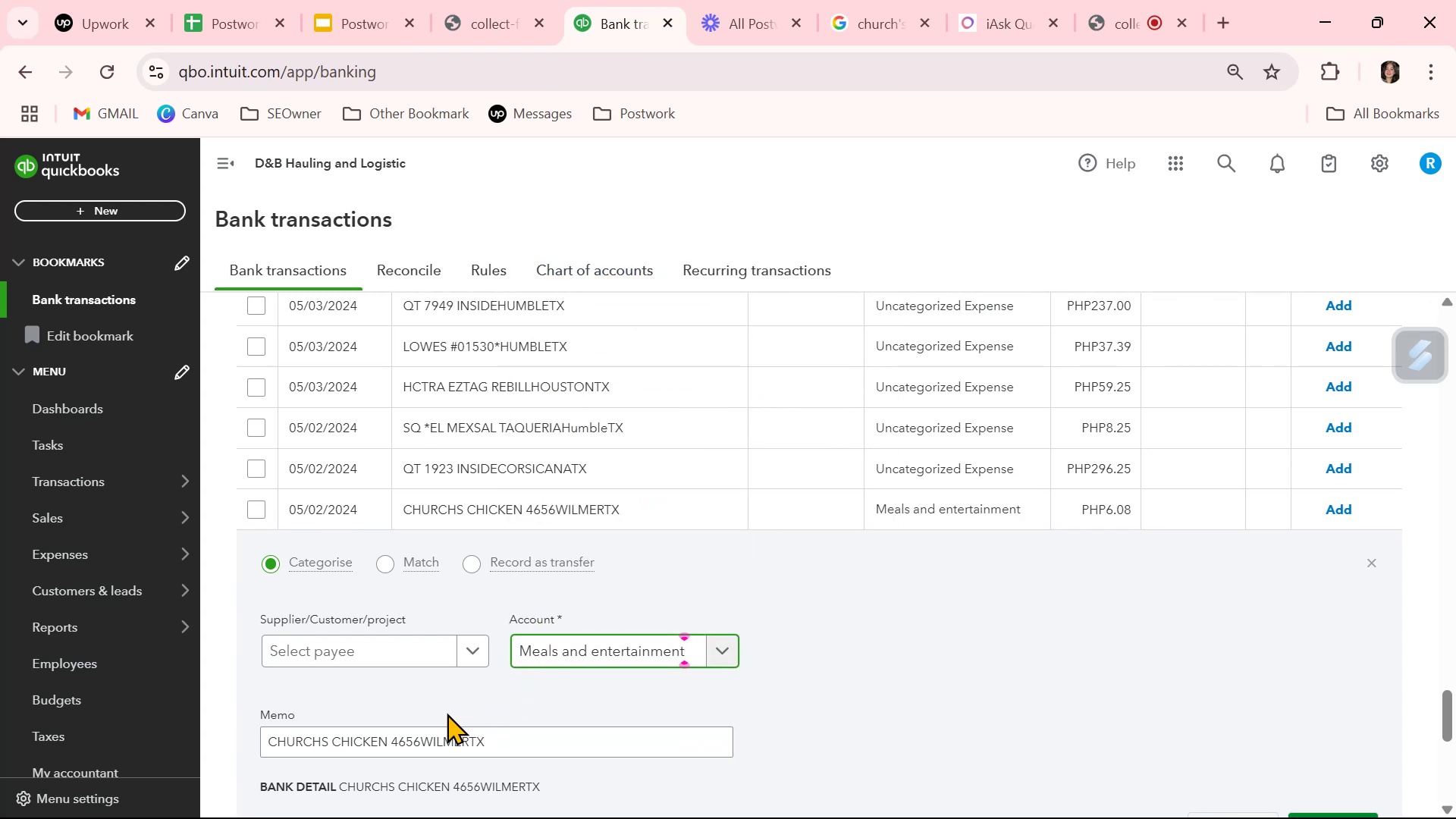 
scroll: coordinate [443, 711], scroll_direction: down, amount: 1.0
 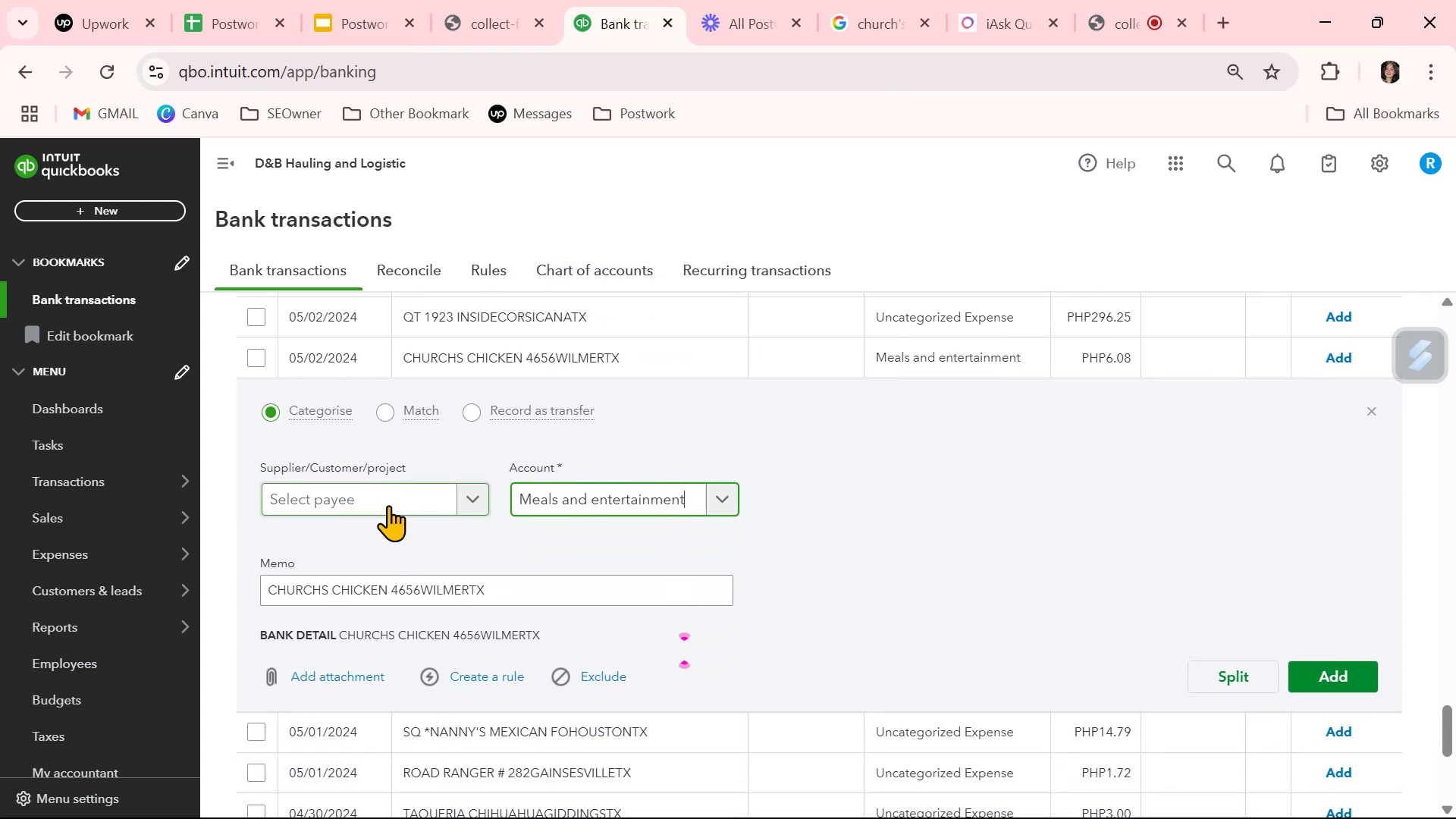 
left_click([388, 505])
 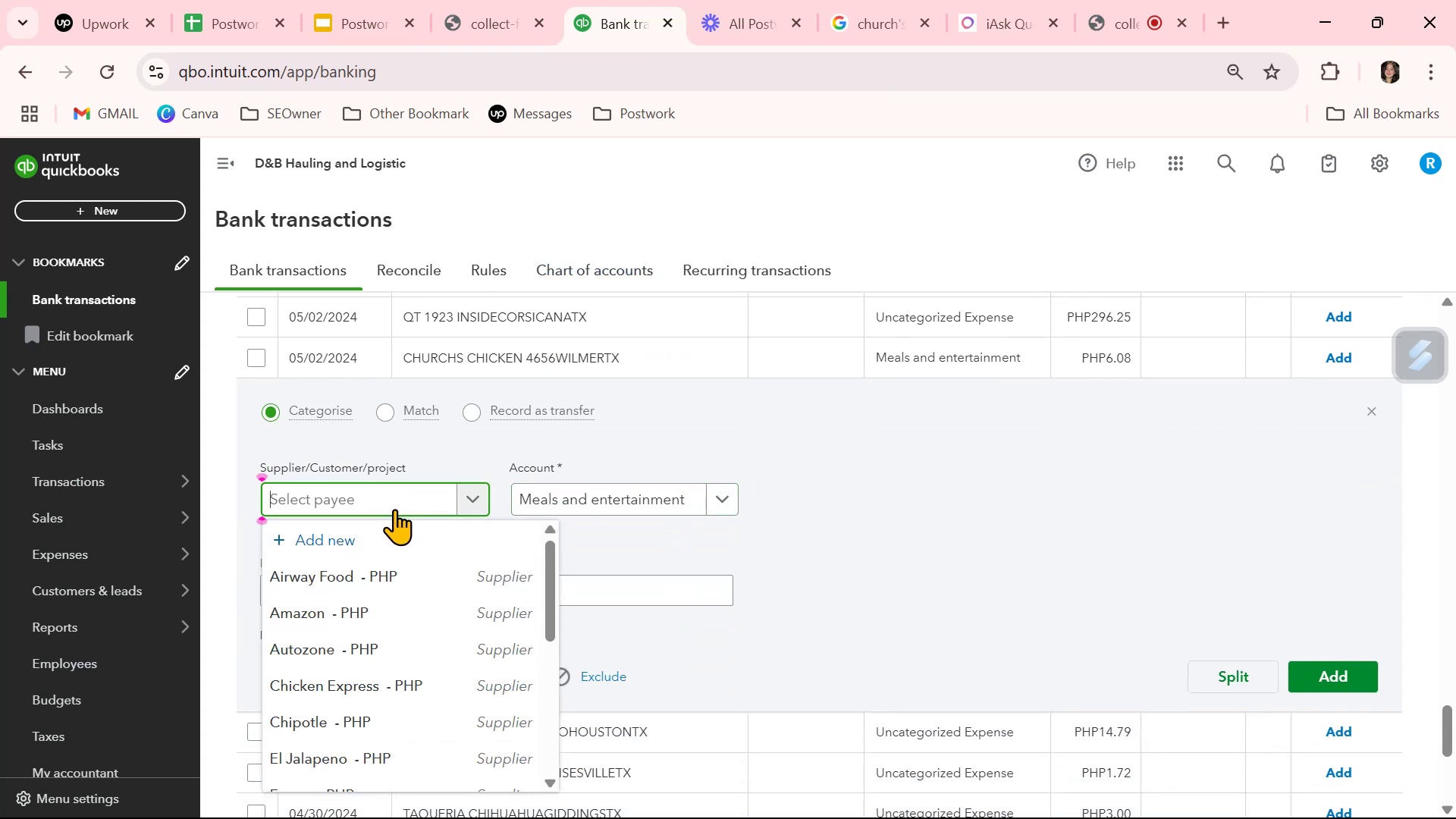 
left_click([372, 547])
 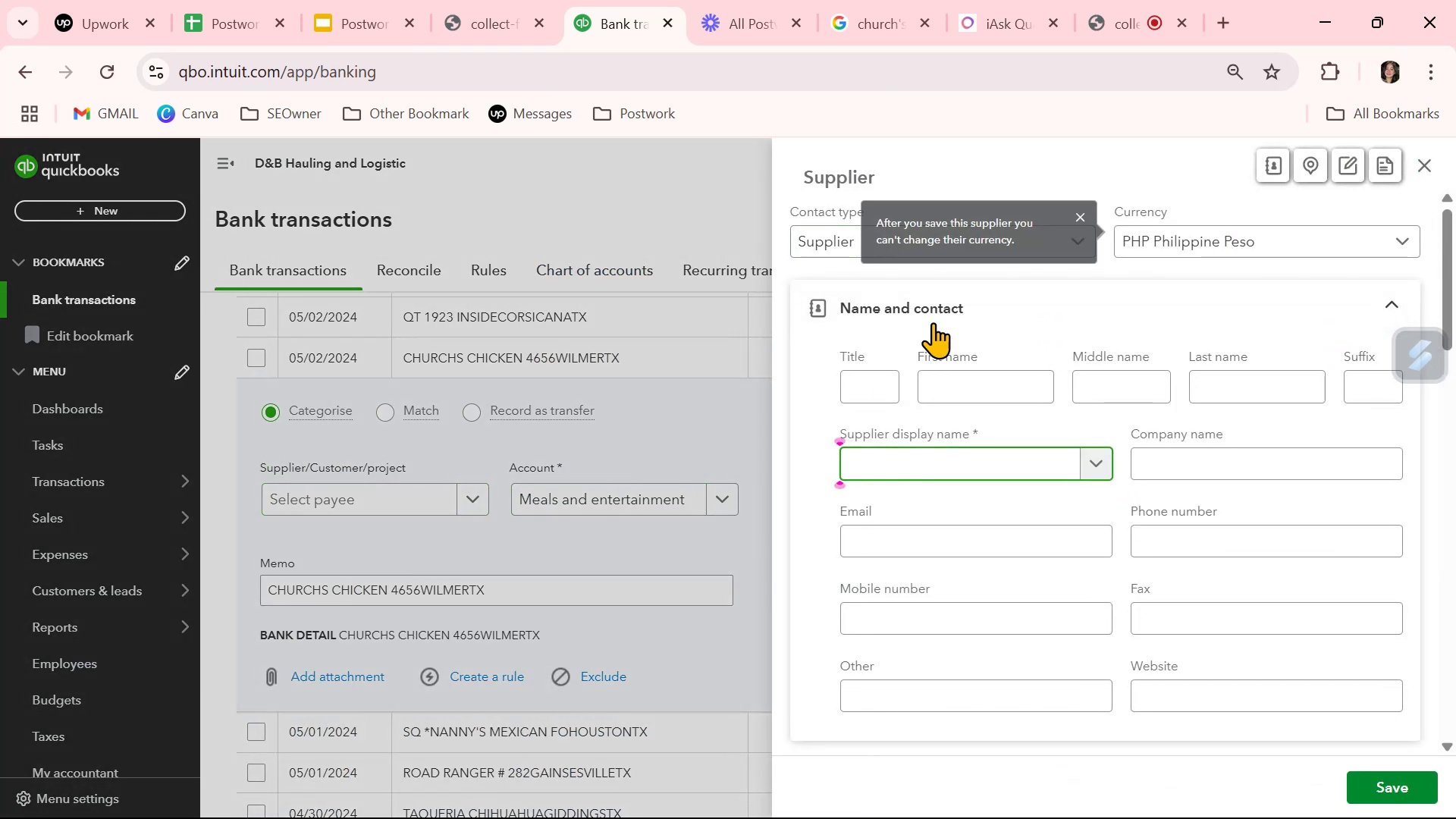 
left_click([972, 463])
 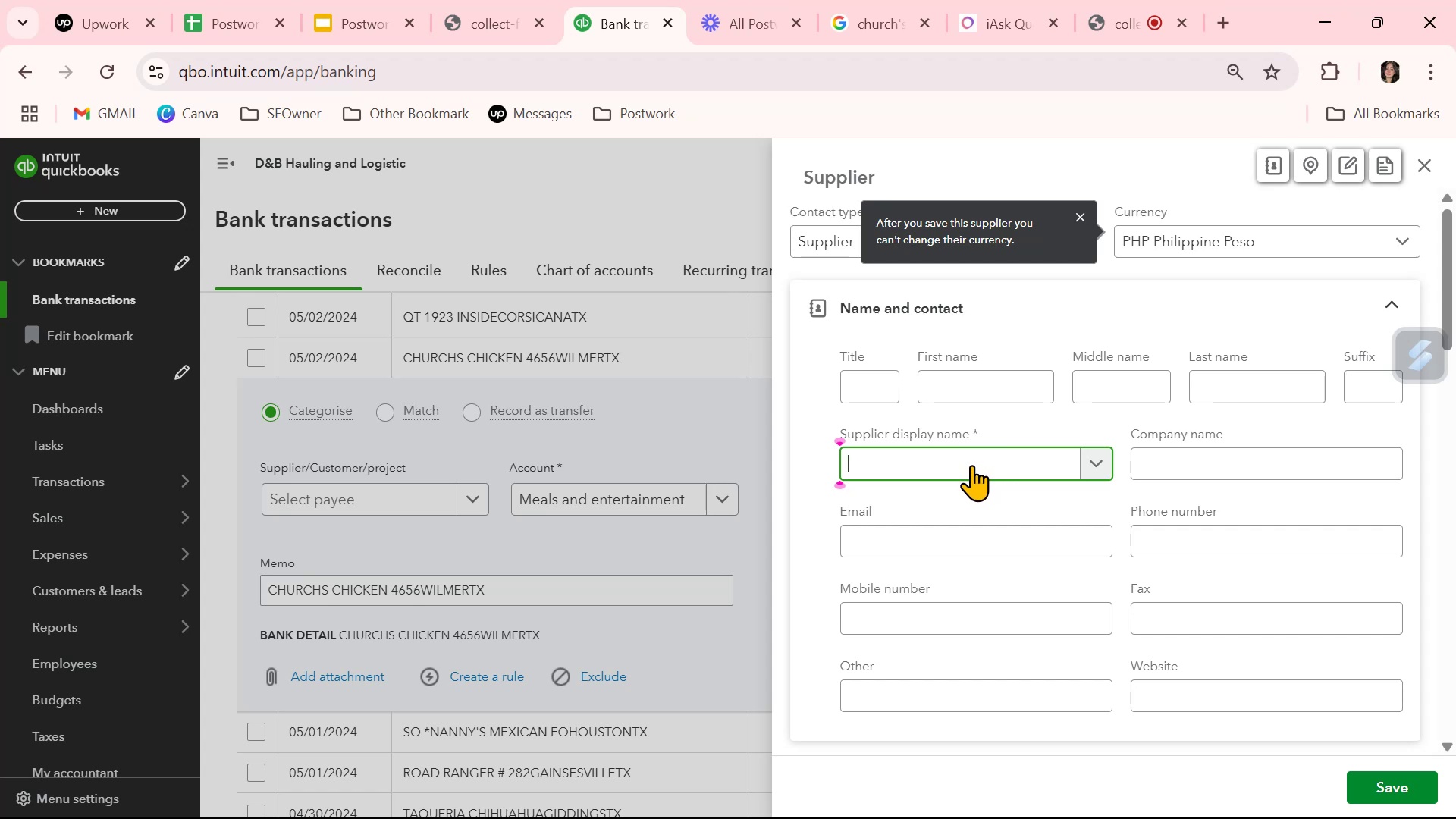 
type(CHURCHS Chis)
key(Backspace)
type(cke)
 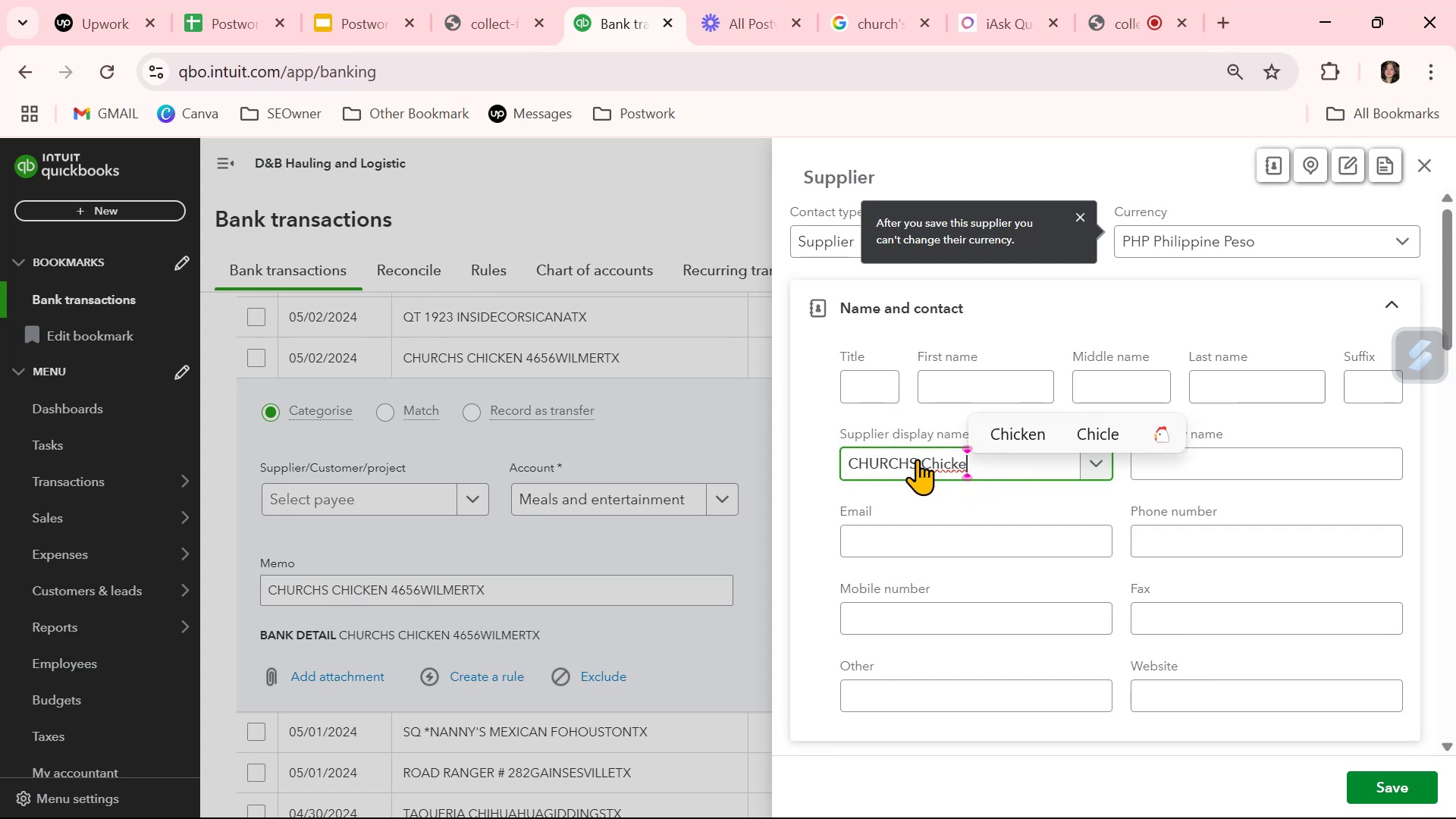 
left_click([918, 461])
 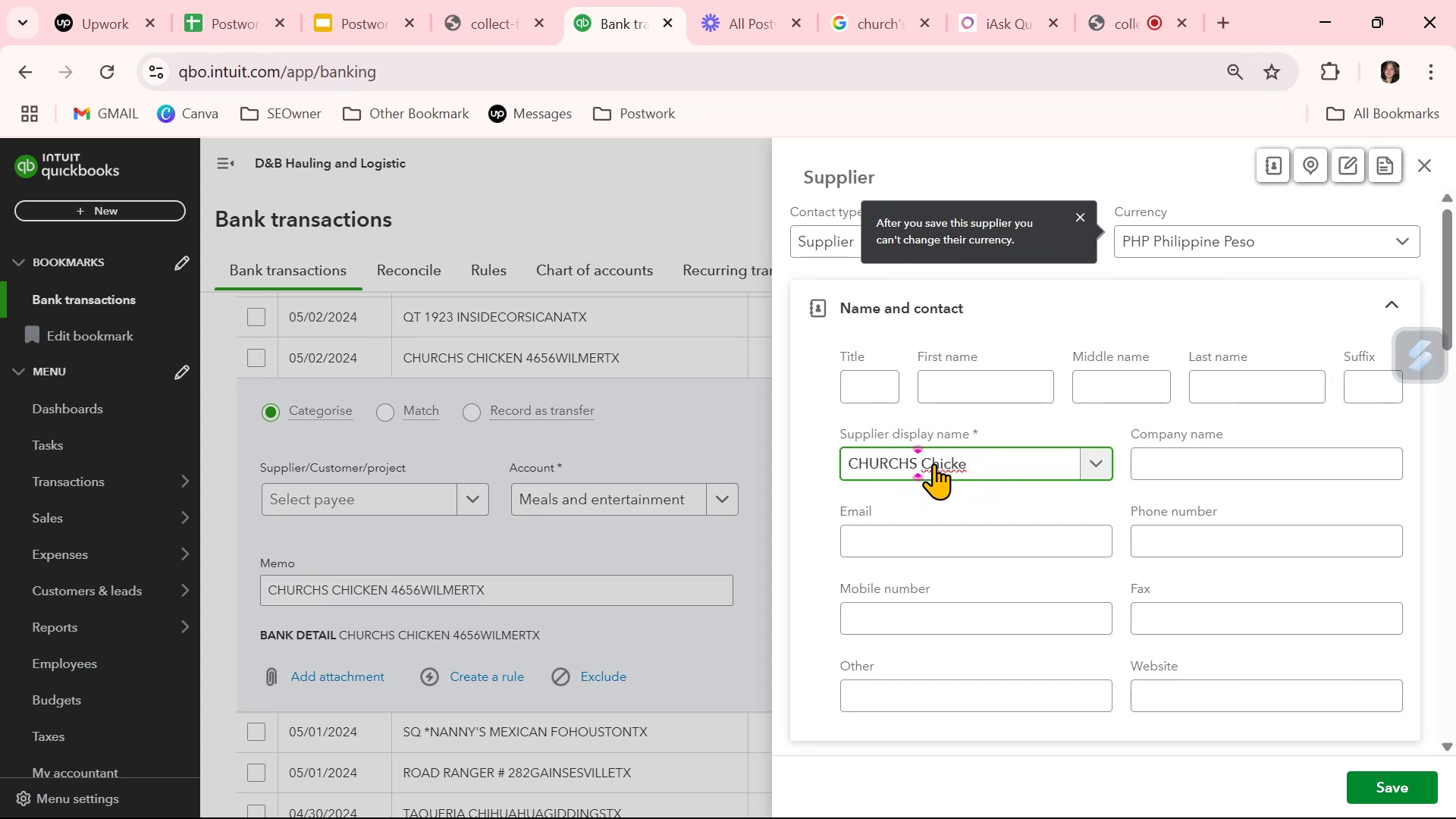 
key(Backspace)
key(Backspace)
key(Backspace)
key(Backspace)
key(Backspace)
key(Backspace)
type(hurch)
 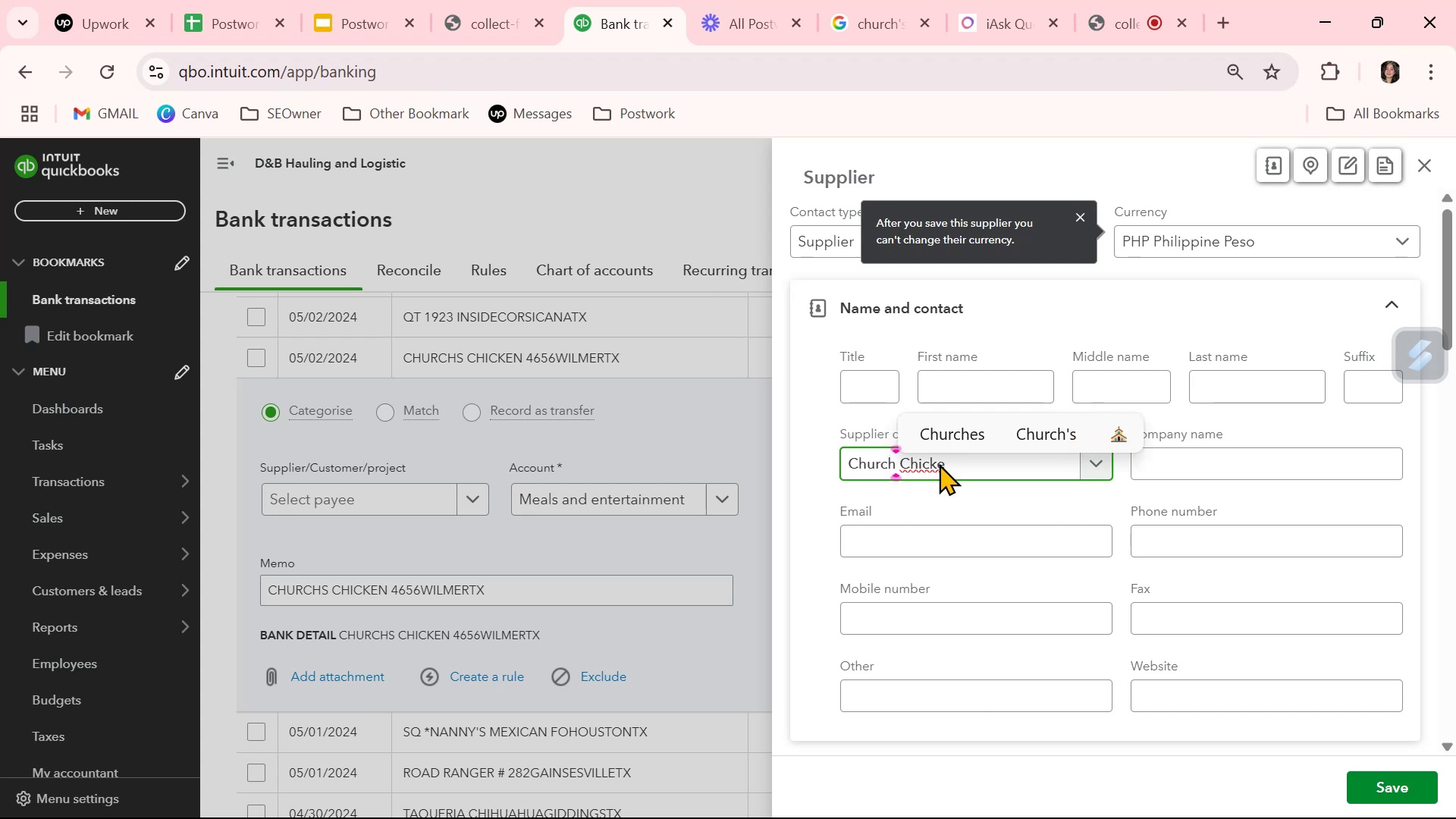 
left_click([956, 468])
 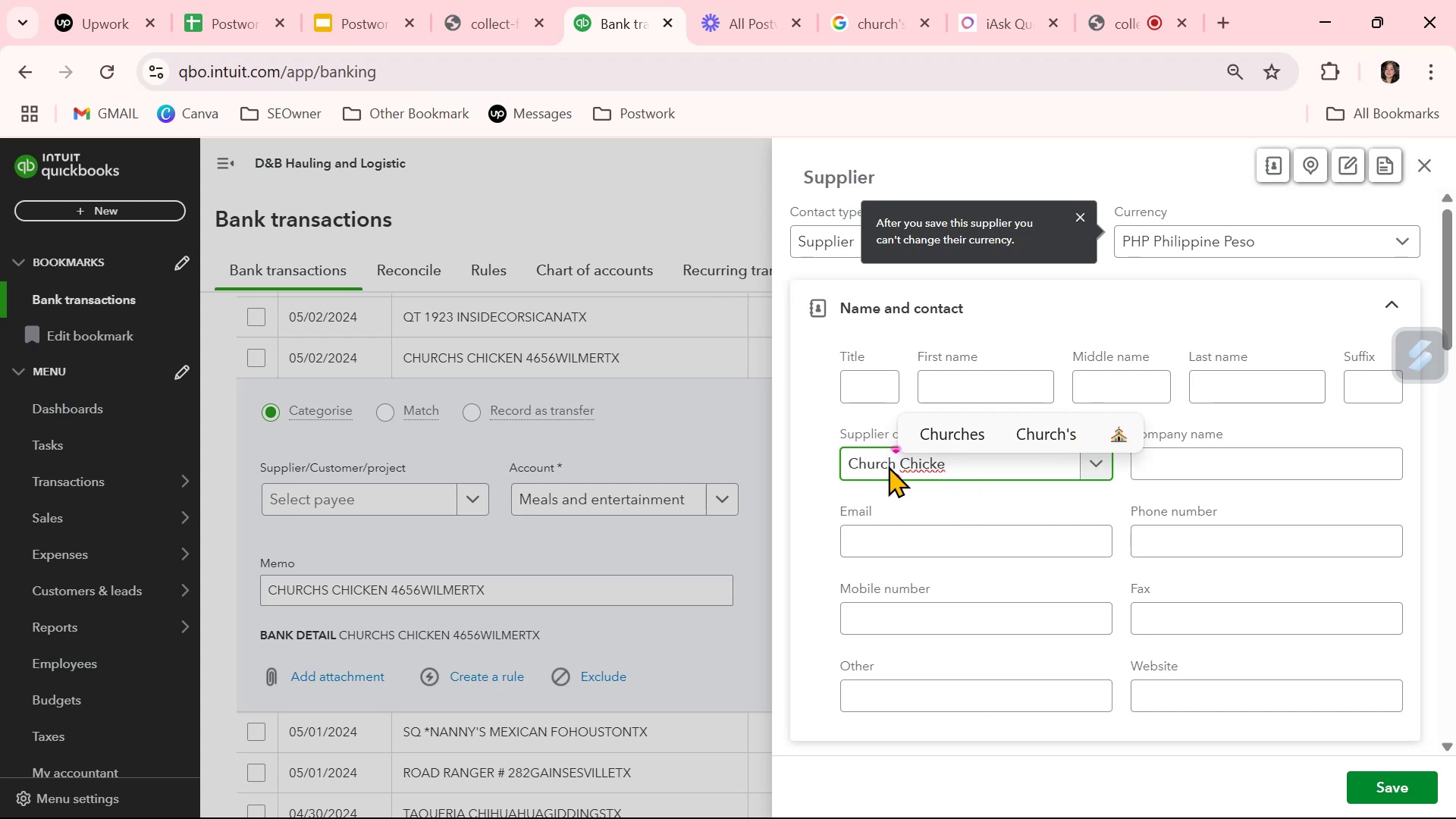 
key(S)
 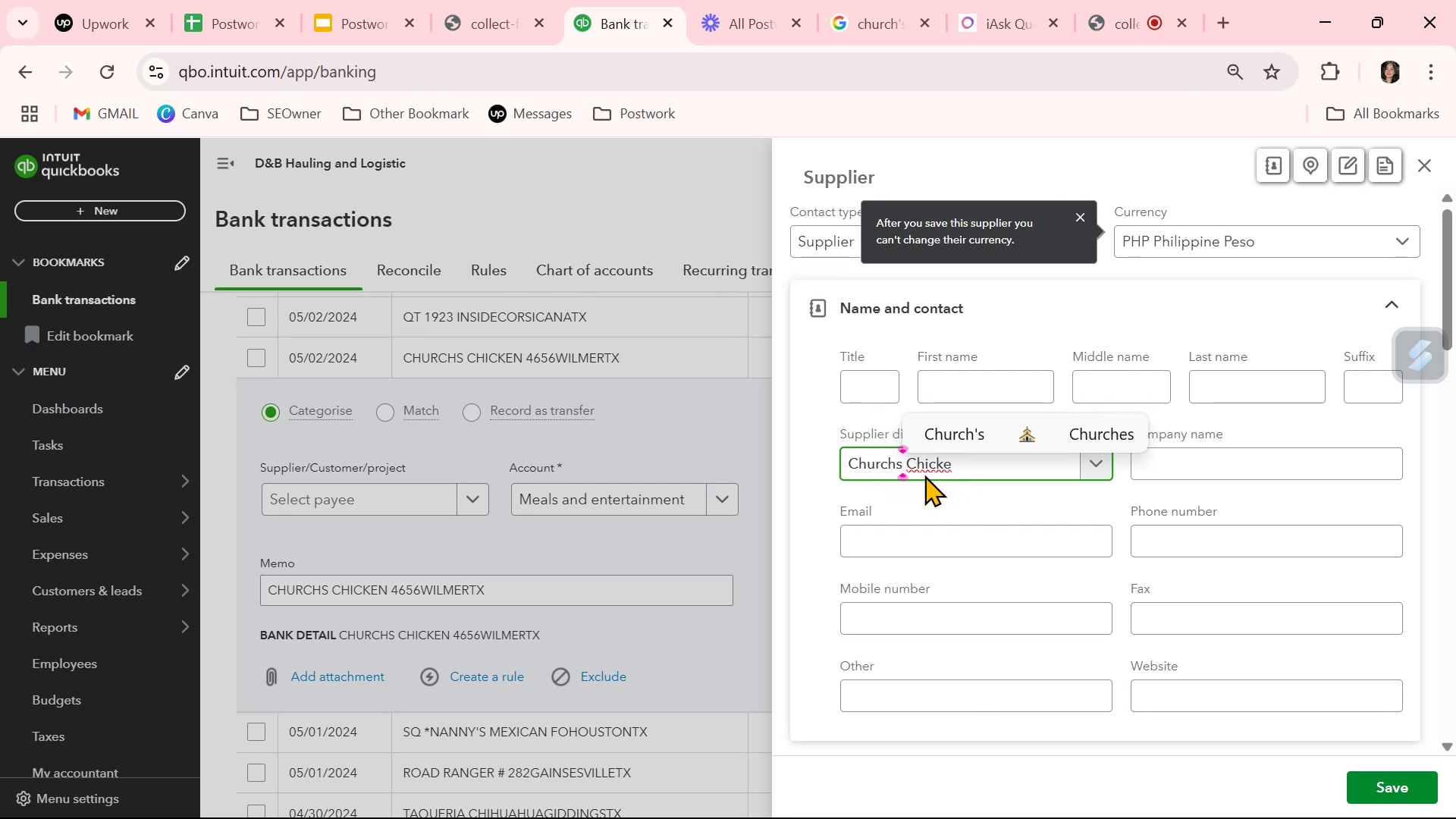 
key(ArrowRight)
 